 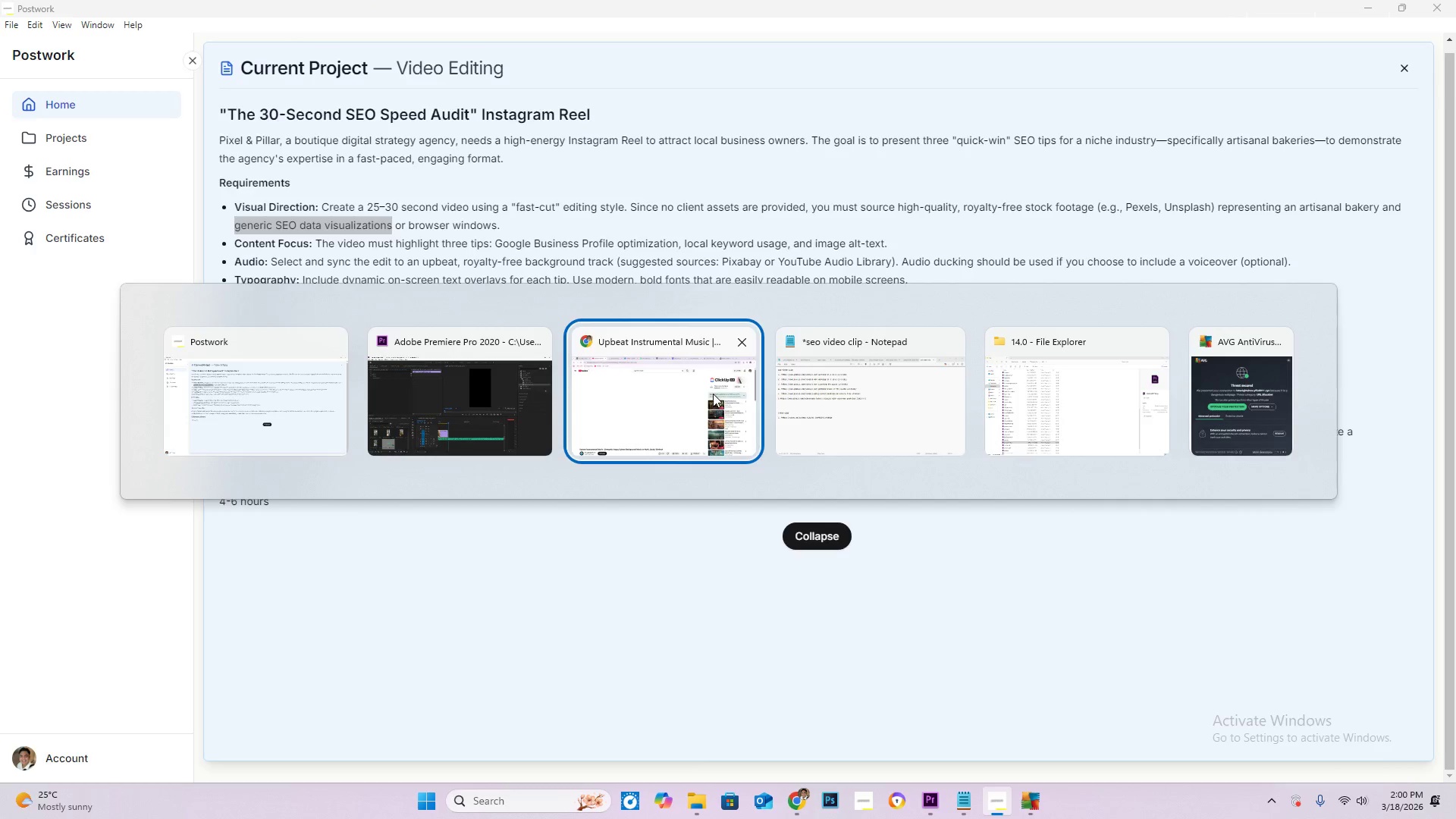 
left_click([105, 19])
 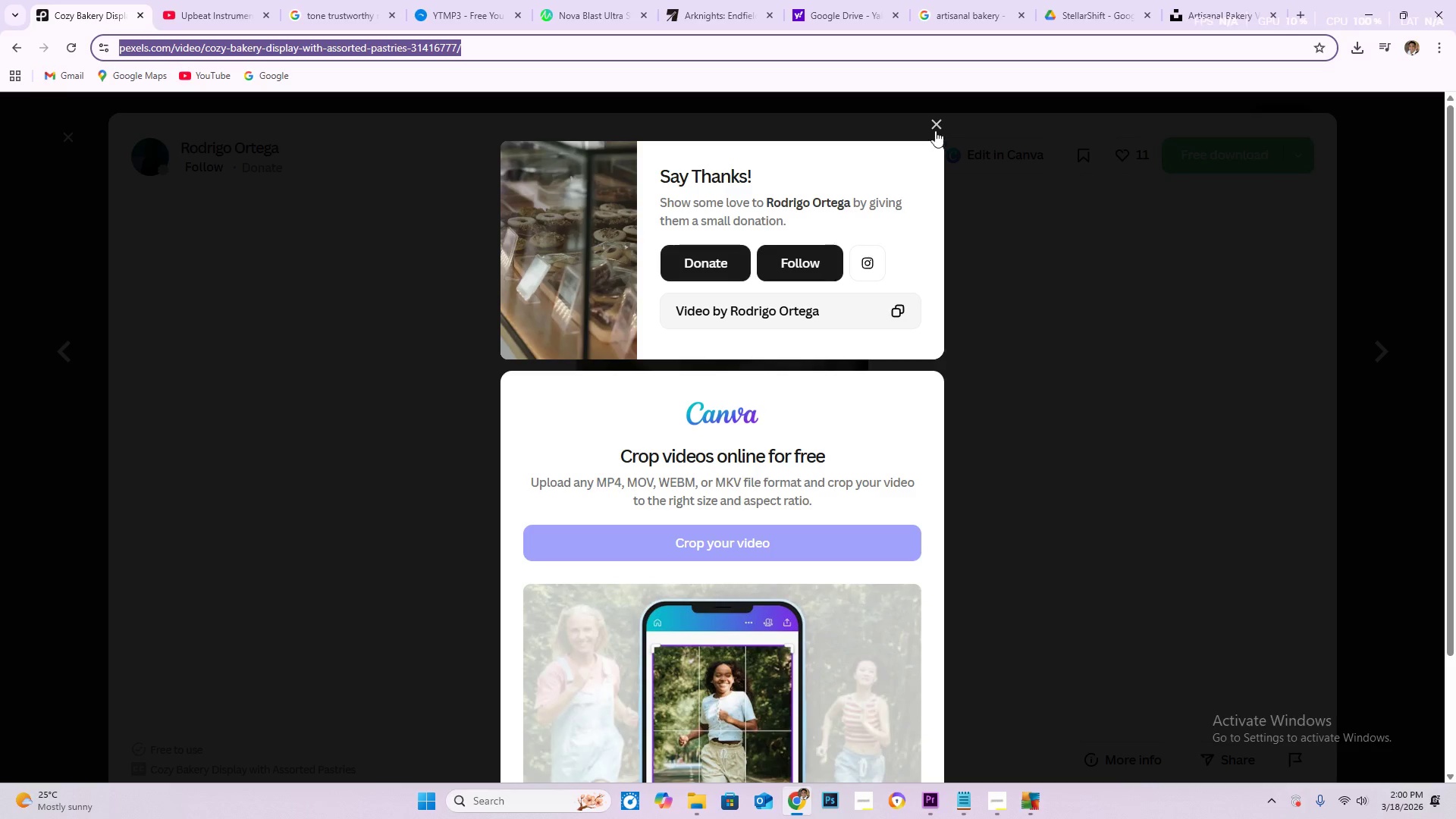 
left_click([933, 127])
 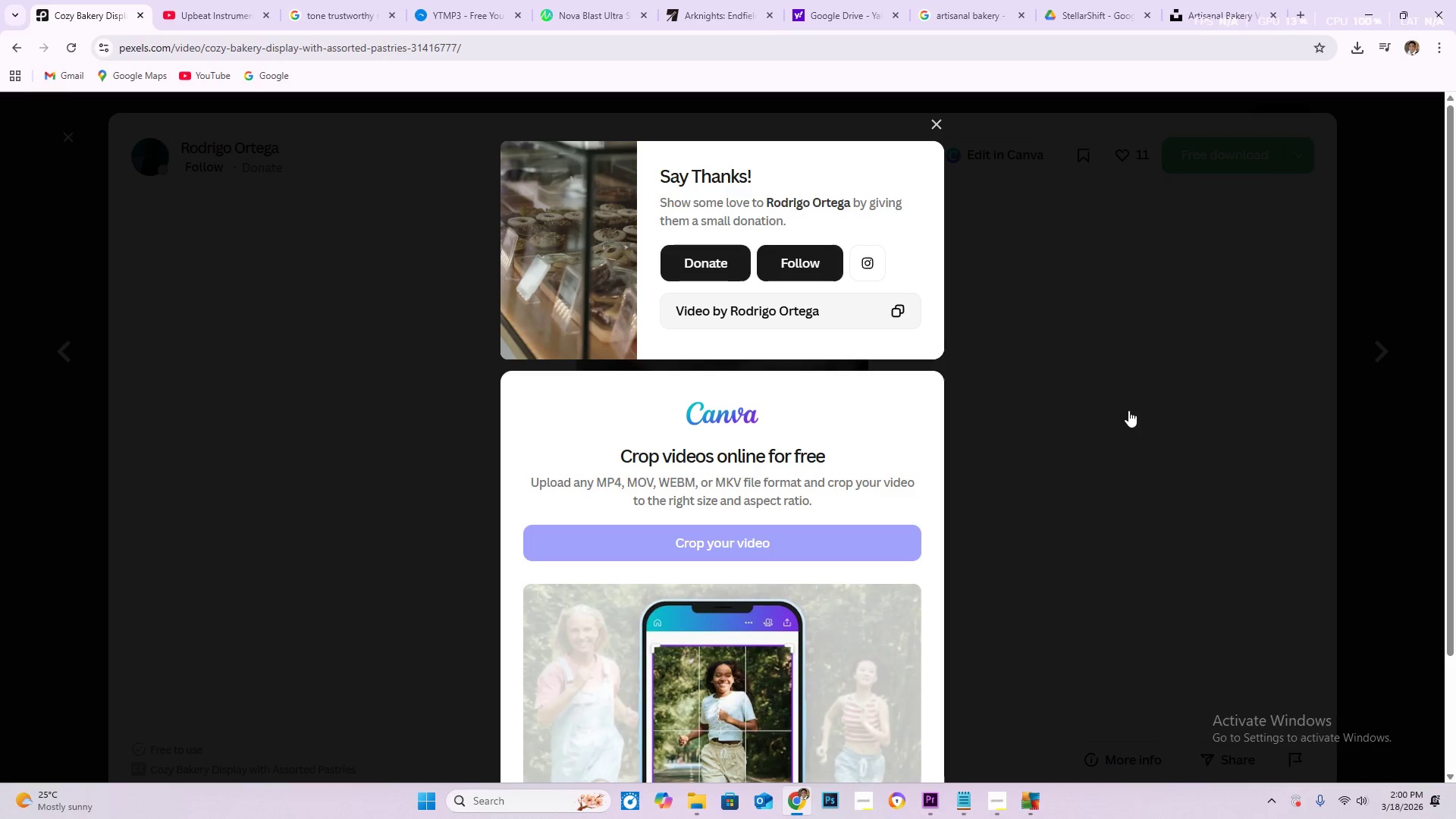 
scroll: coordinate [946, 425], scroll_direction: down, amount: 29.0
 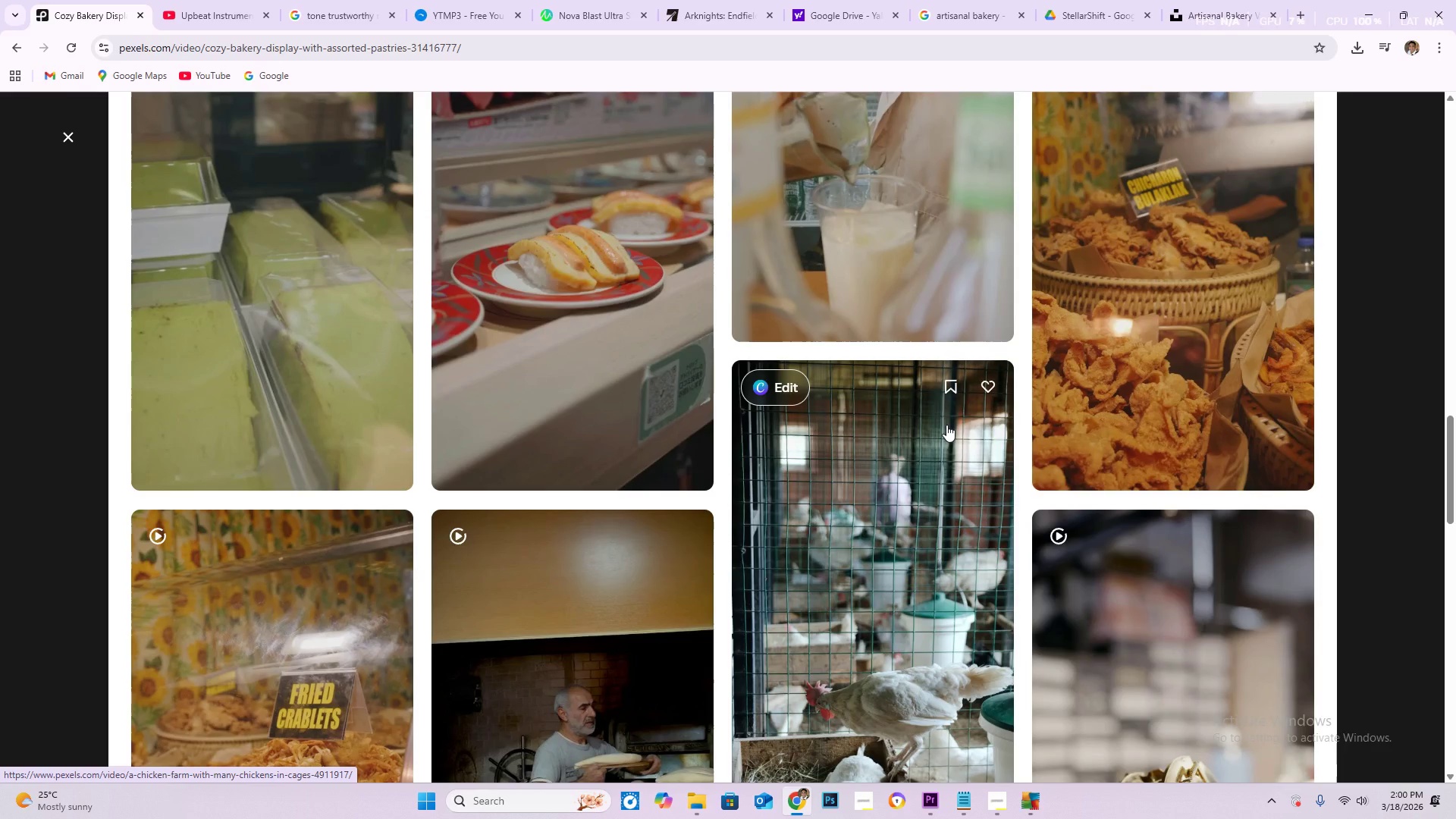 
scroll: coordinate [946, 425], scroll_direction: down, amount: 3.0
 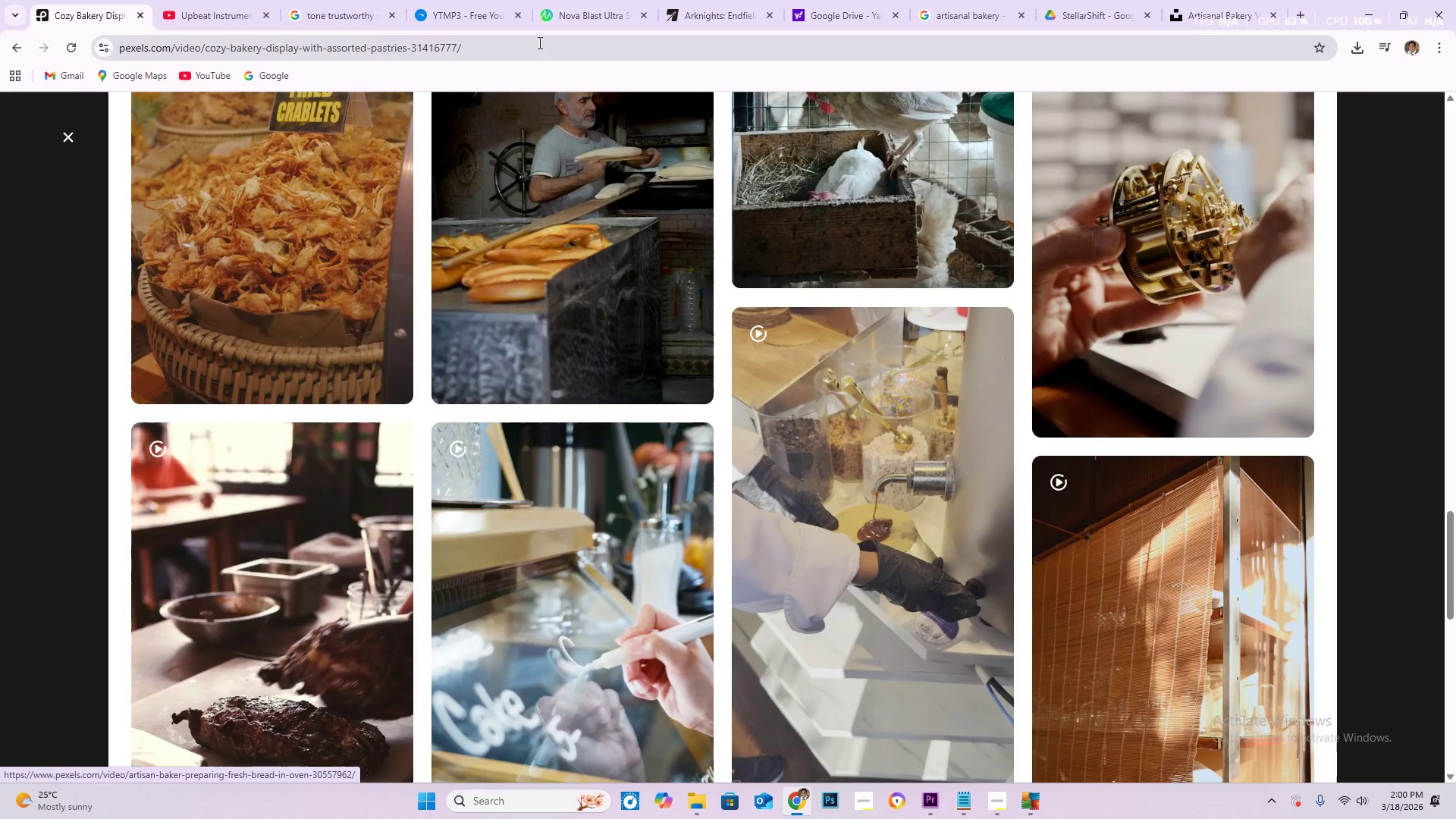 
scroll: coordinate [0, 378], scroll_direction: up, amount: 43.0
 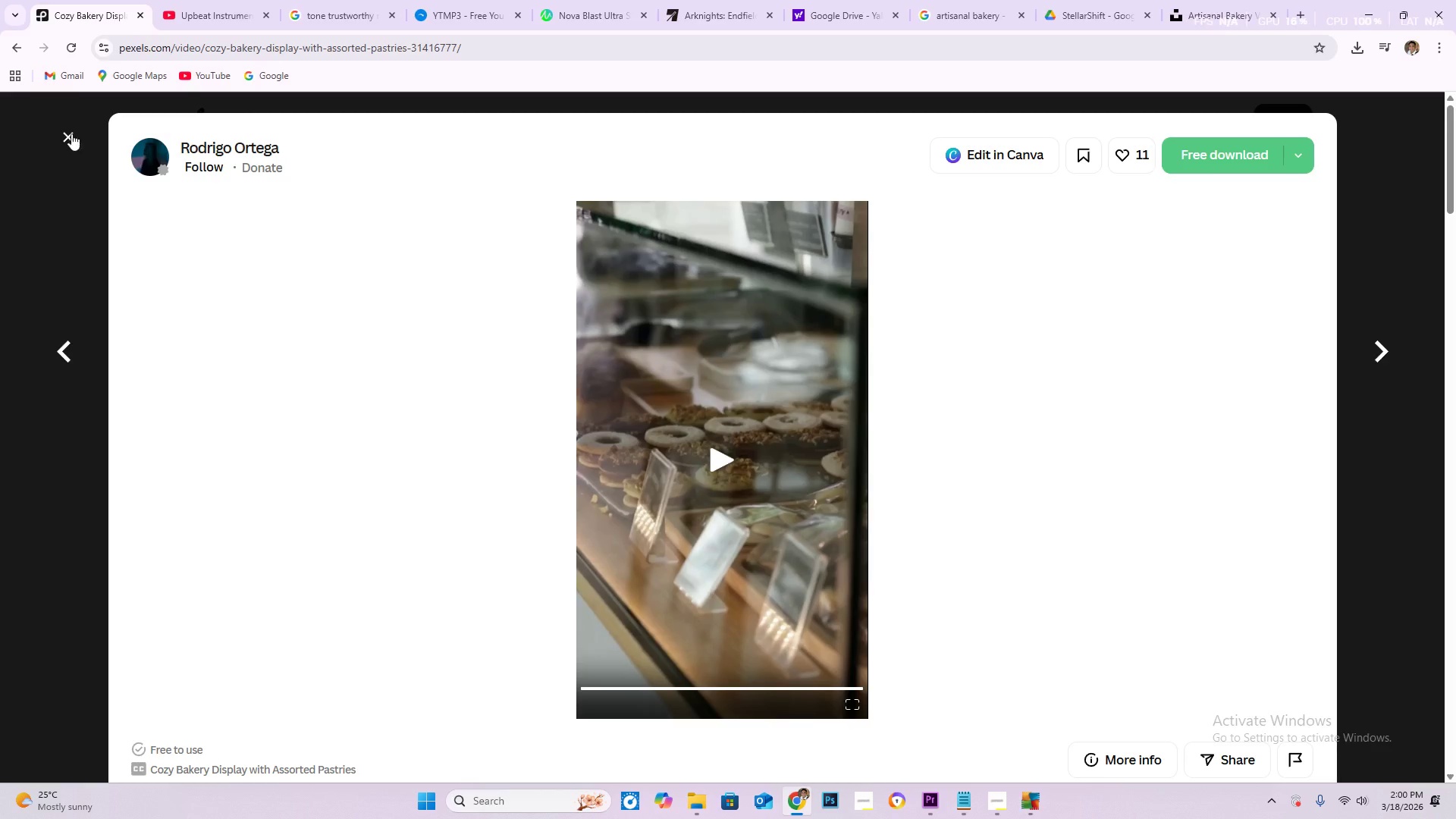 
left_click([67, 133])
 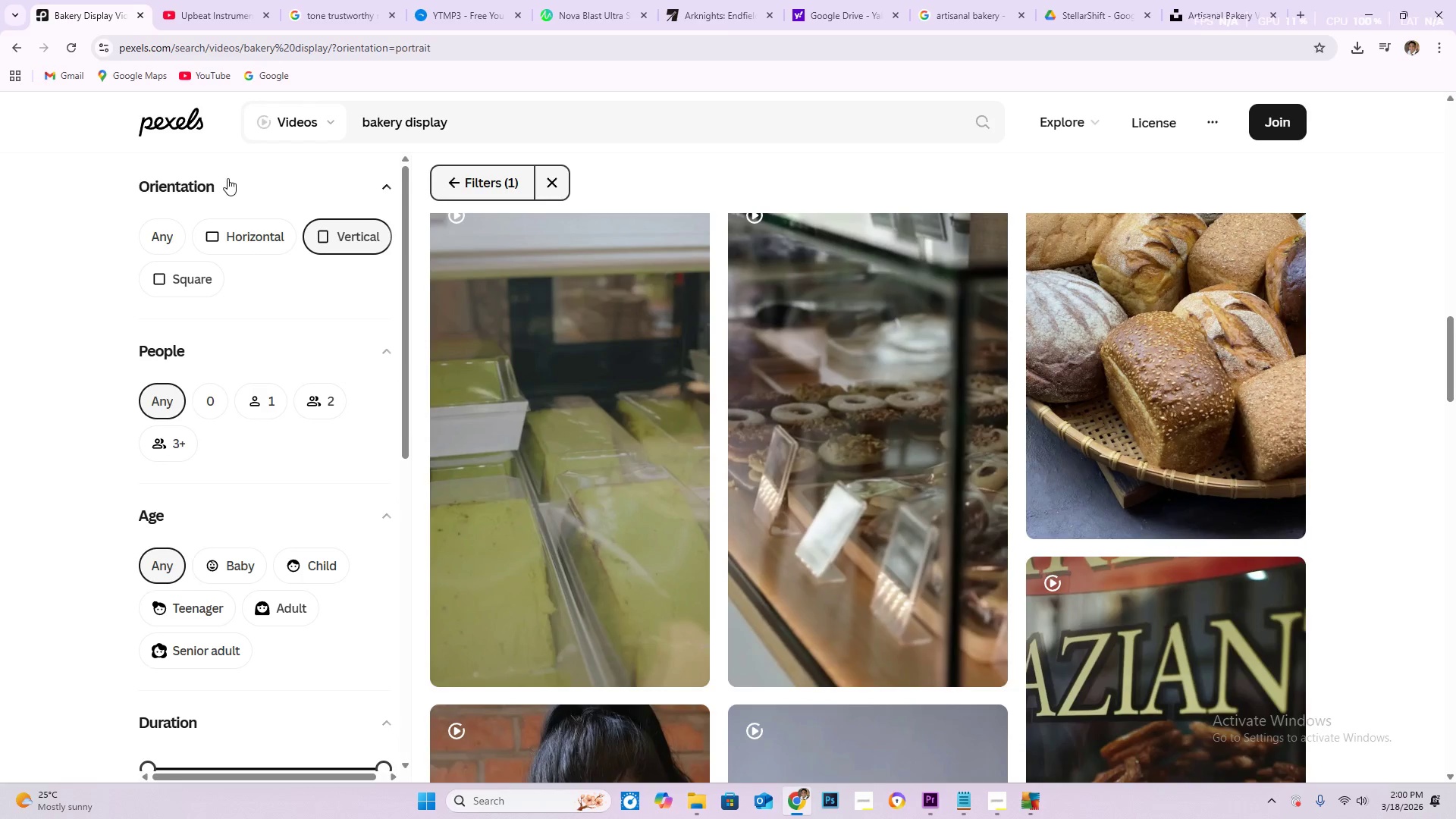 
left_click_drag(start_coordinate=[493, 118], to_coordinate=[360, 118])
 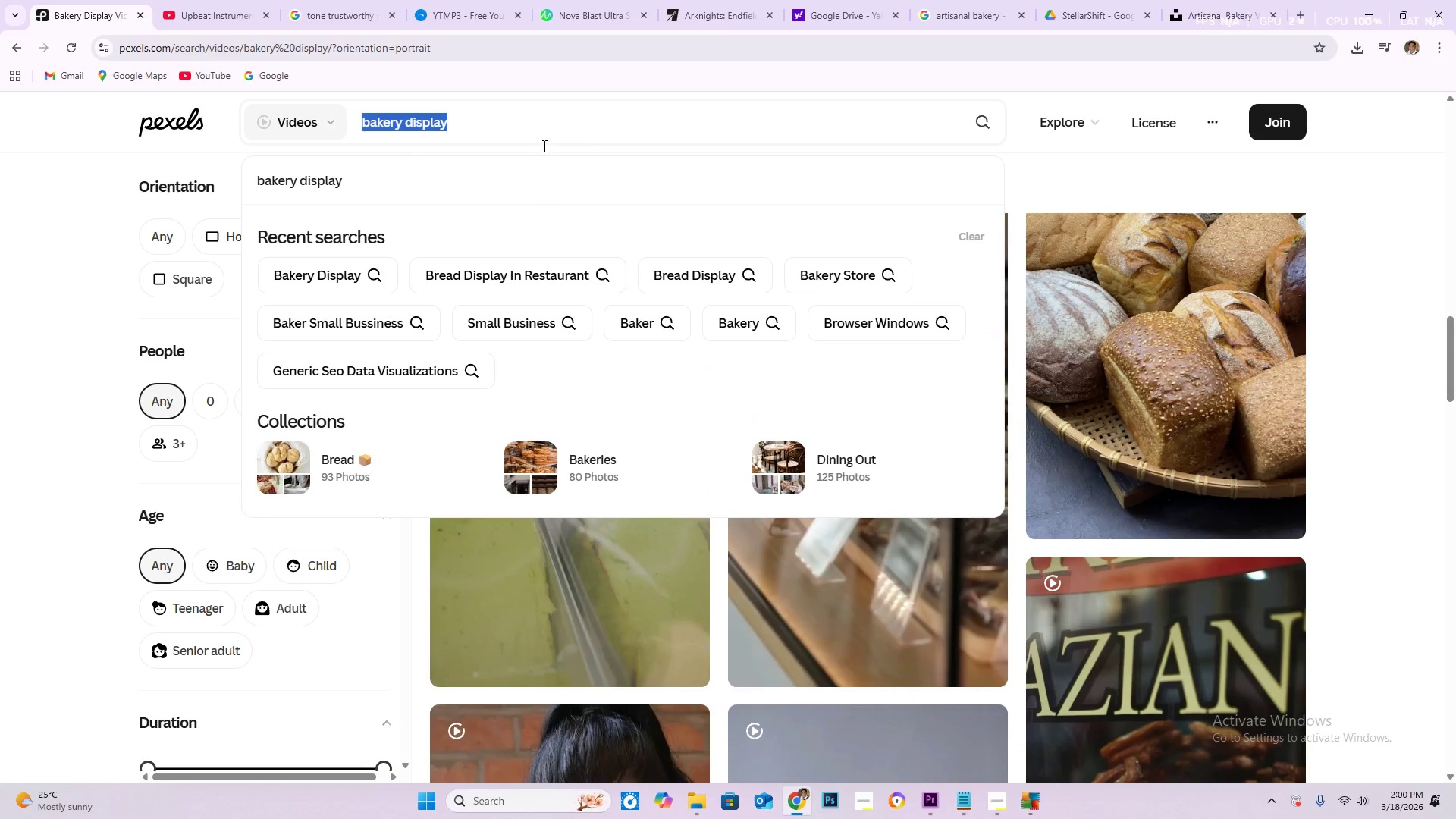 
key(Control+V)
 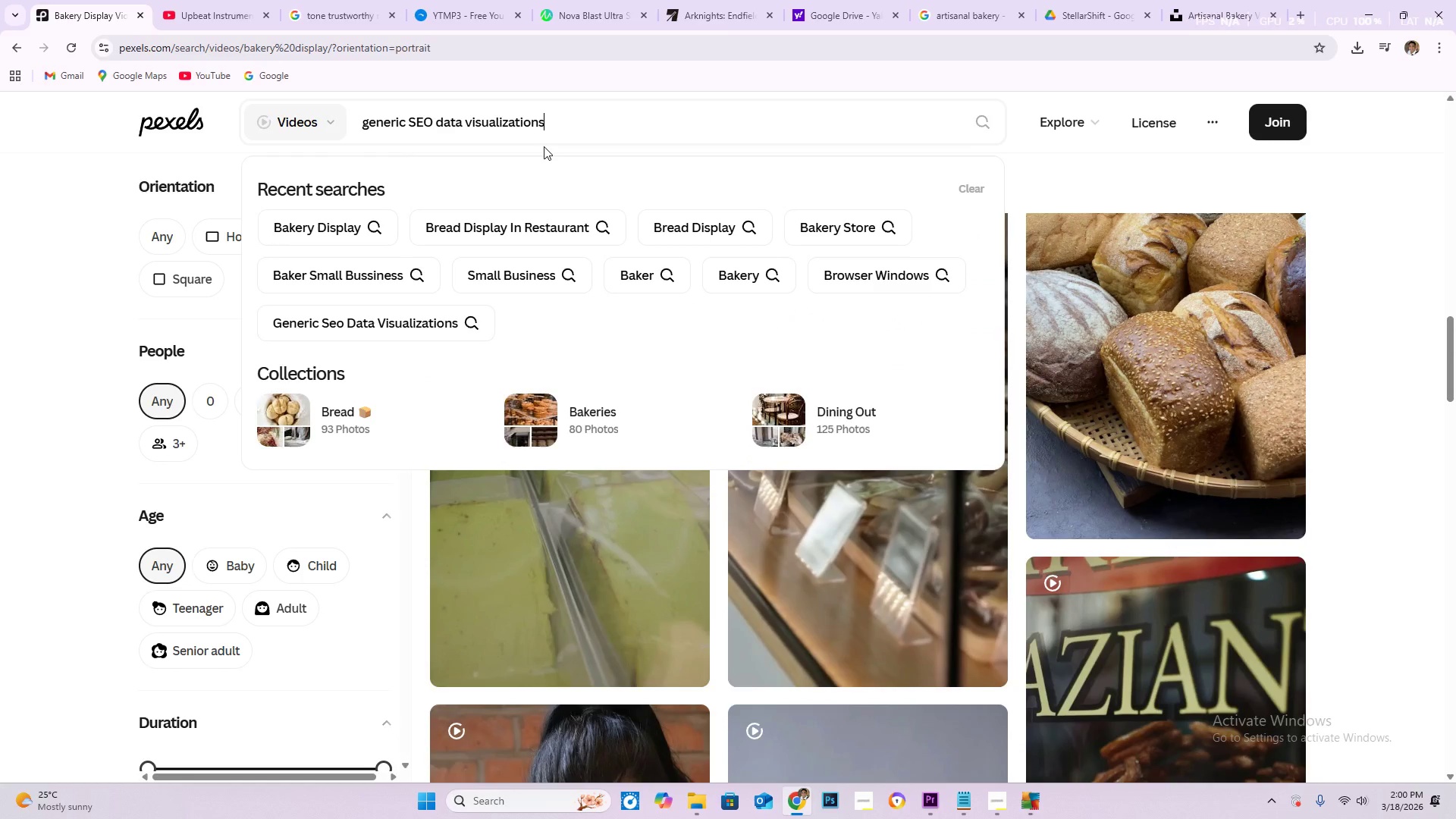 
key(NumpadEnter)
 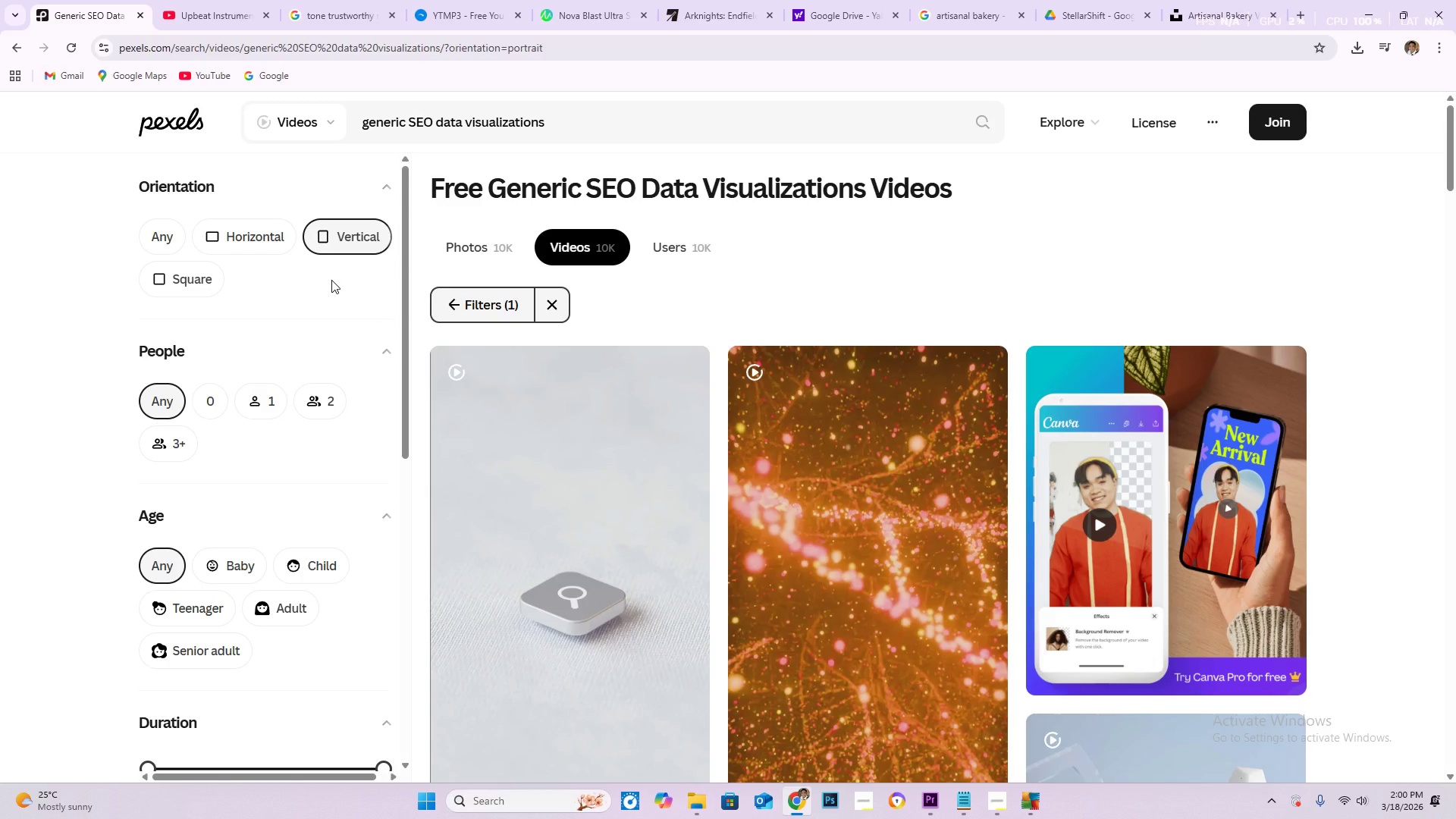 
wait(23.56)
 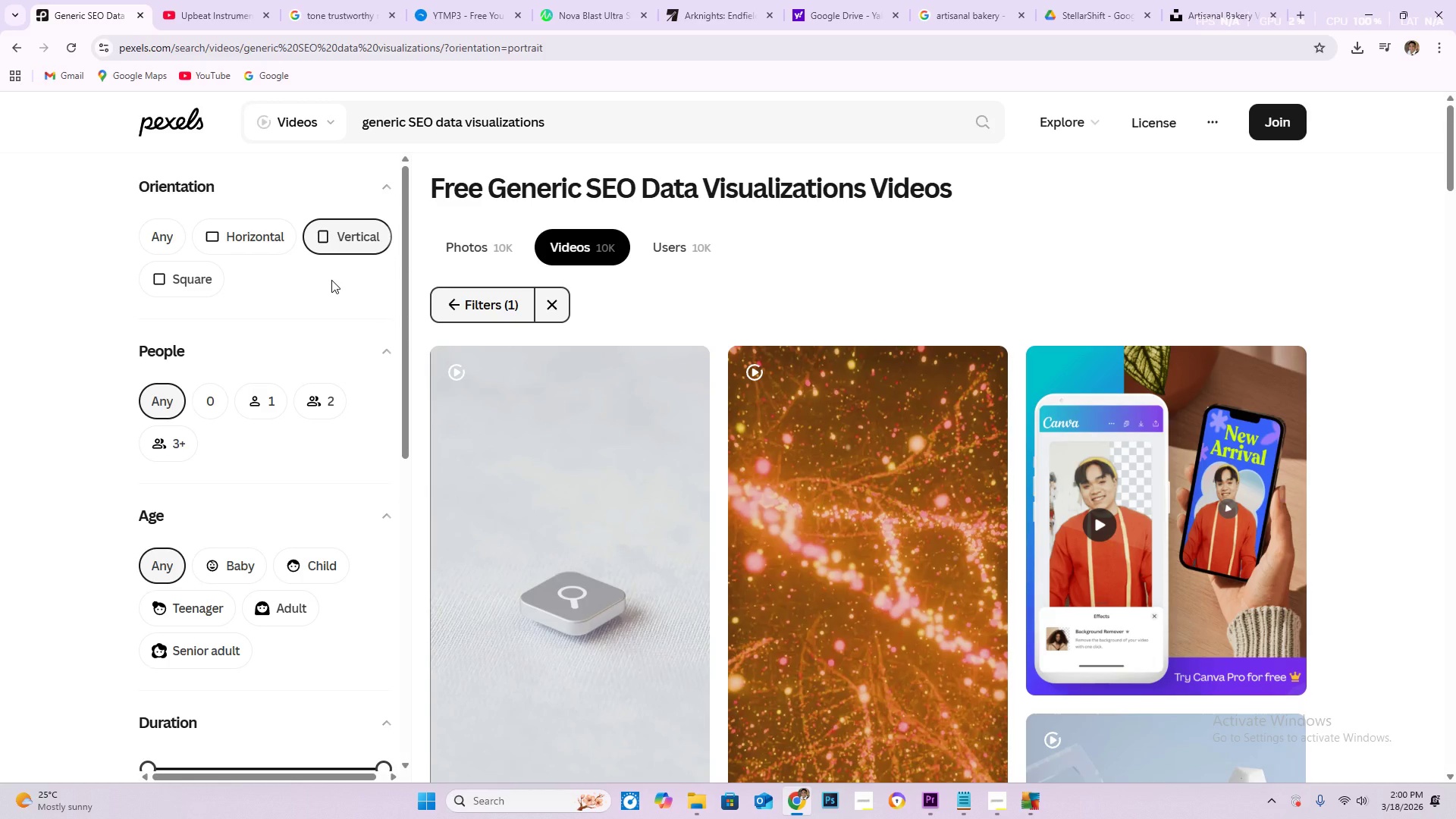 
scroll: coordinate [236, 285], scroll_direction: down, amount: 1.0
 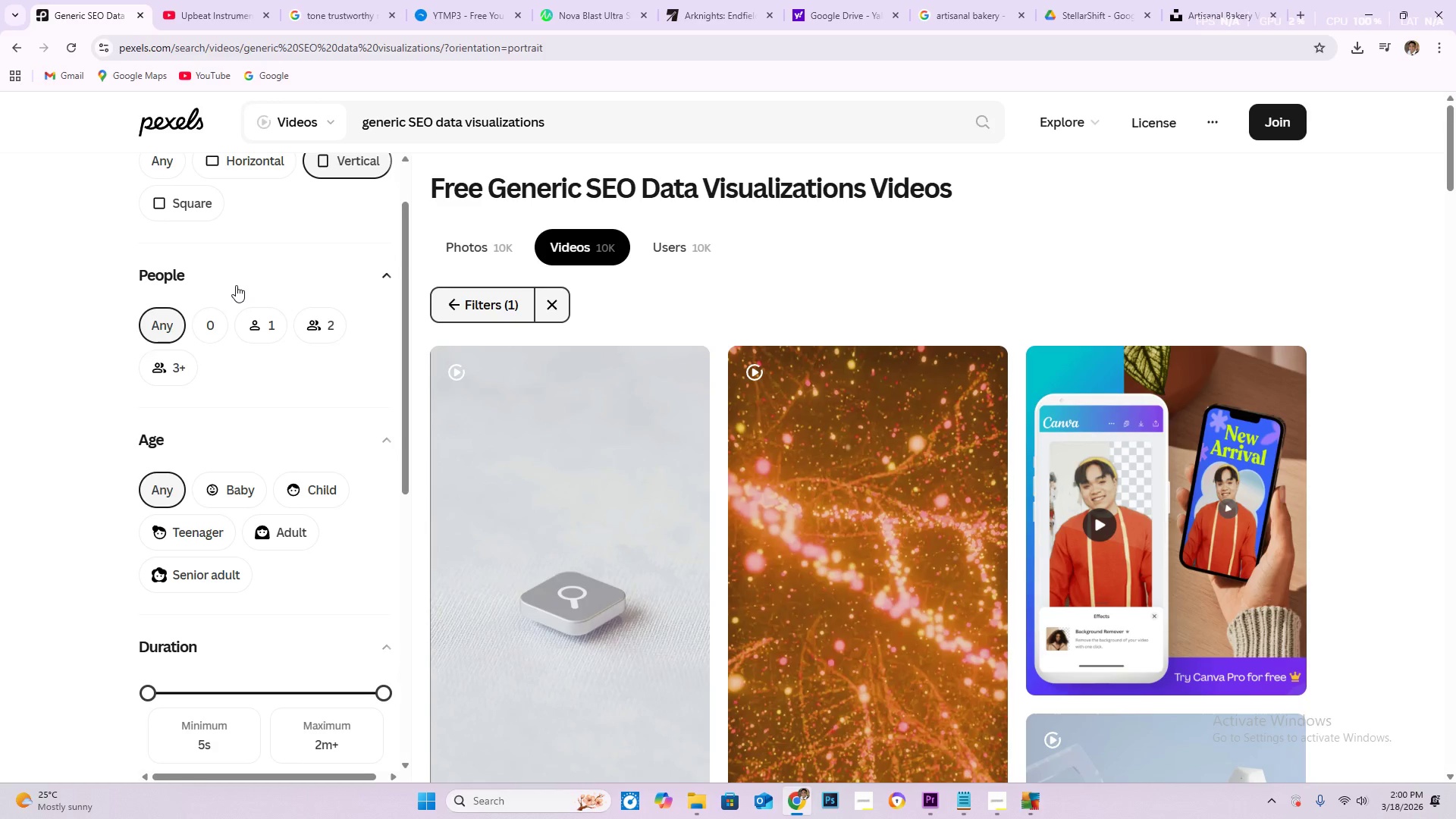 
wait(15.37)
 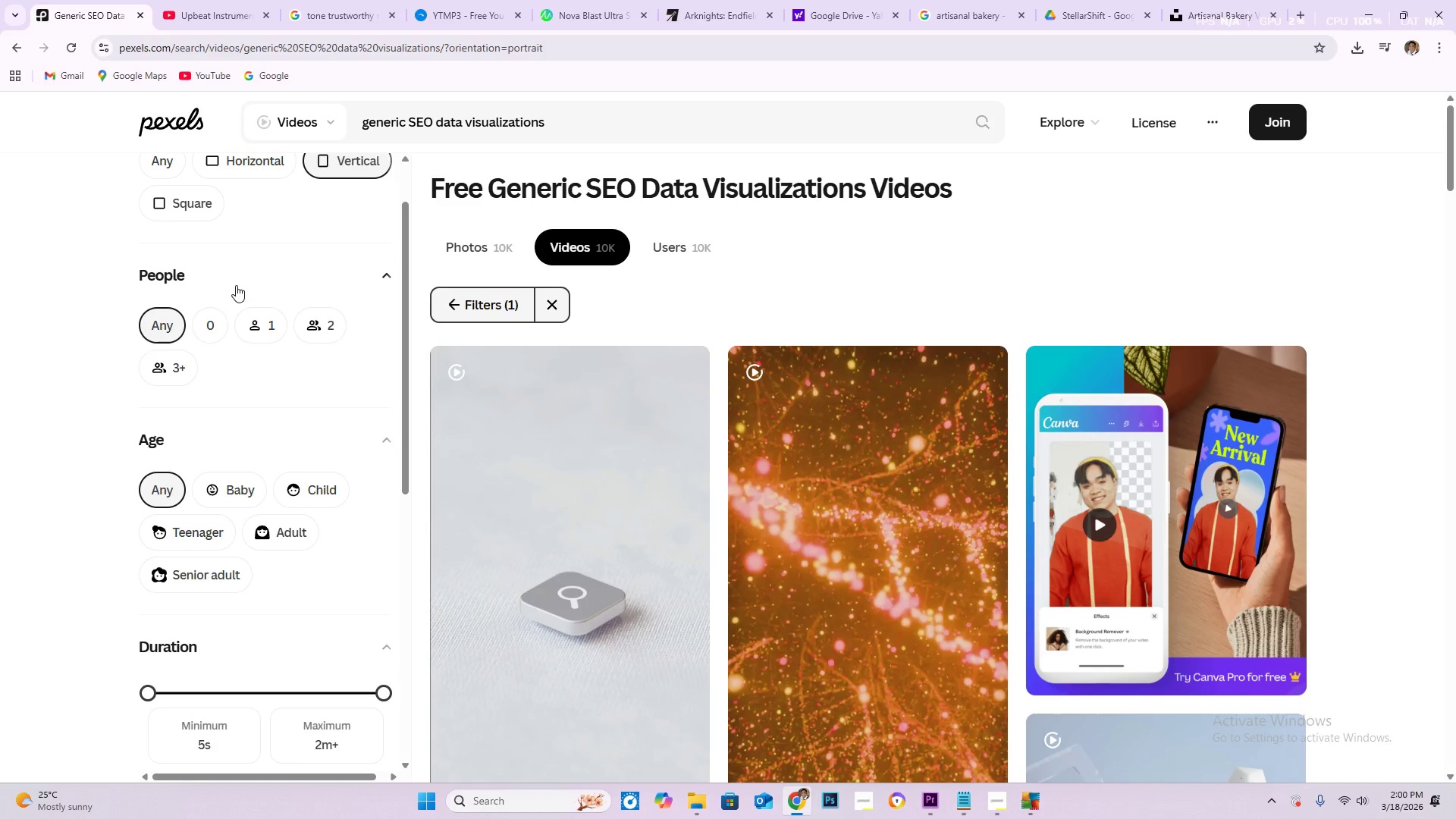 
scroll: coordinate [237, 287], scroll_direction: down, amount: 4.0
 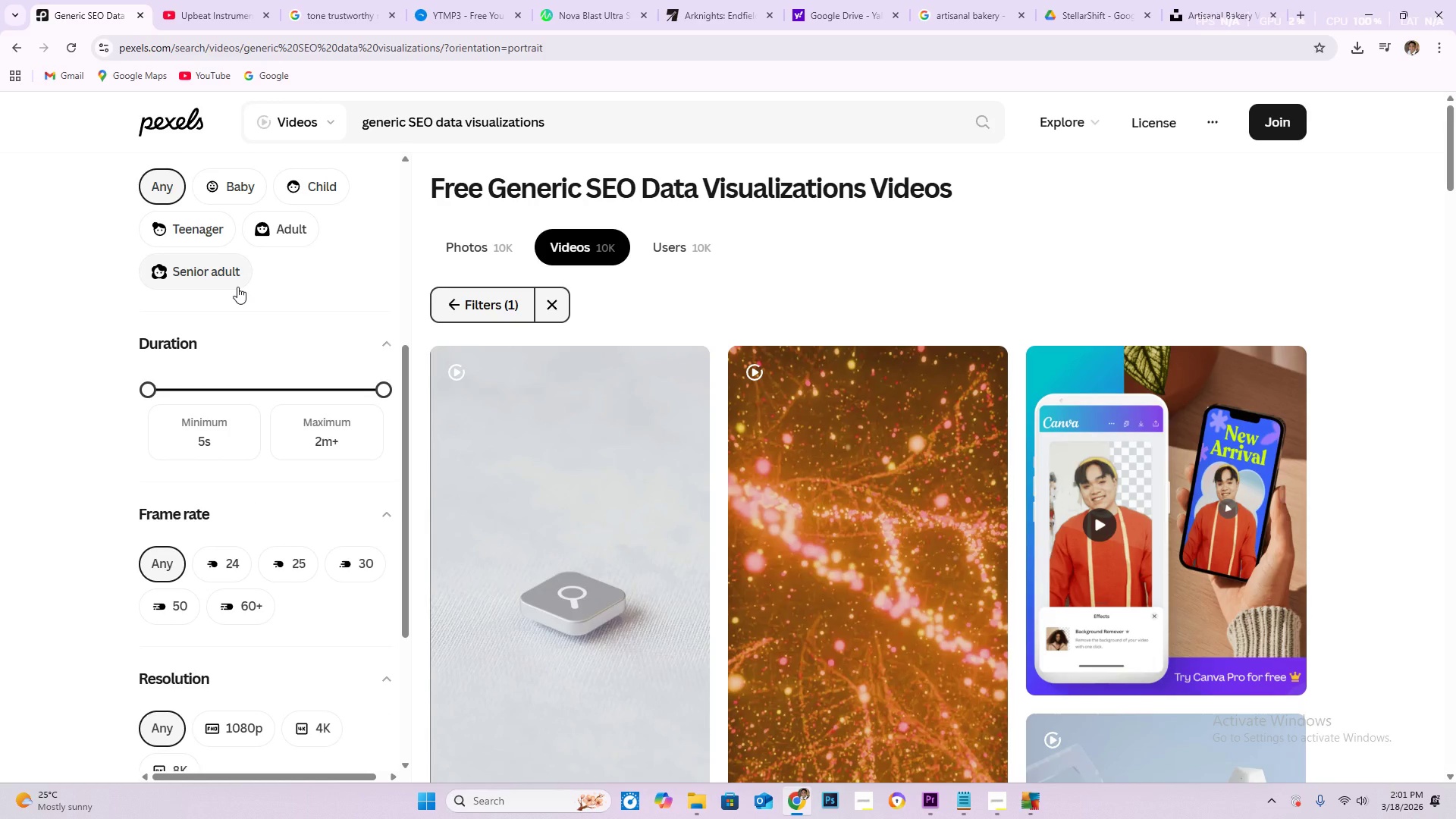 
wait(8.25)
 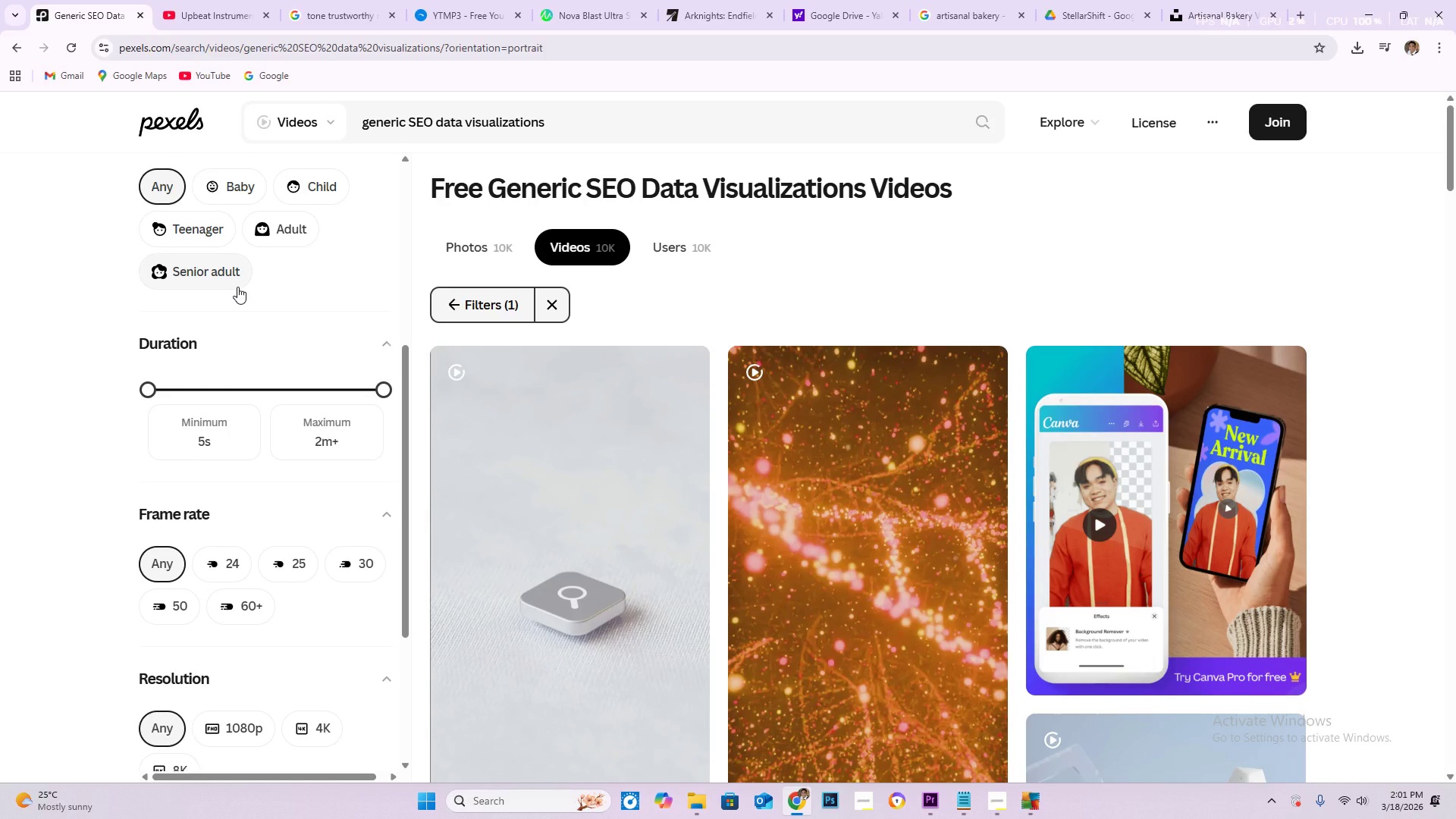 
scroll: coordinate [238, 288], scroll_direction: down, amount: 10.0
 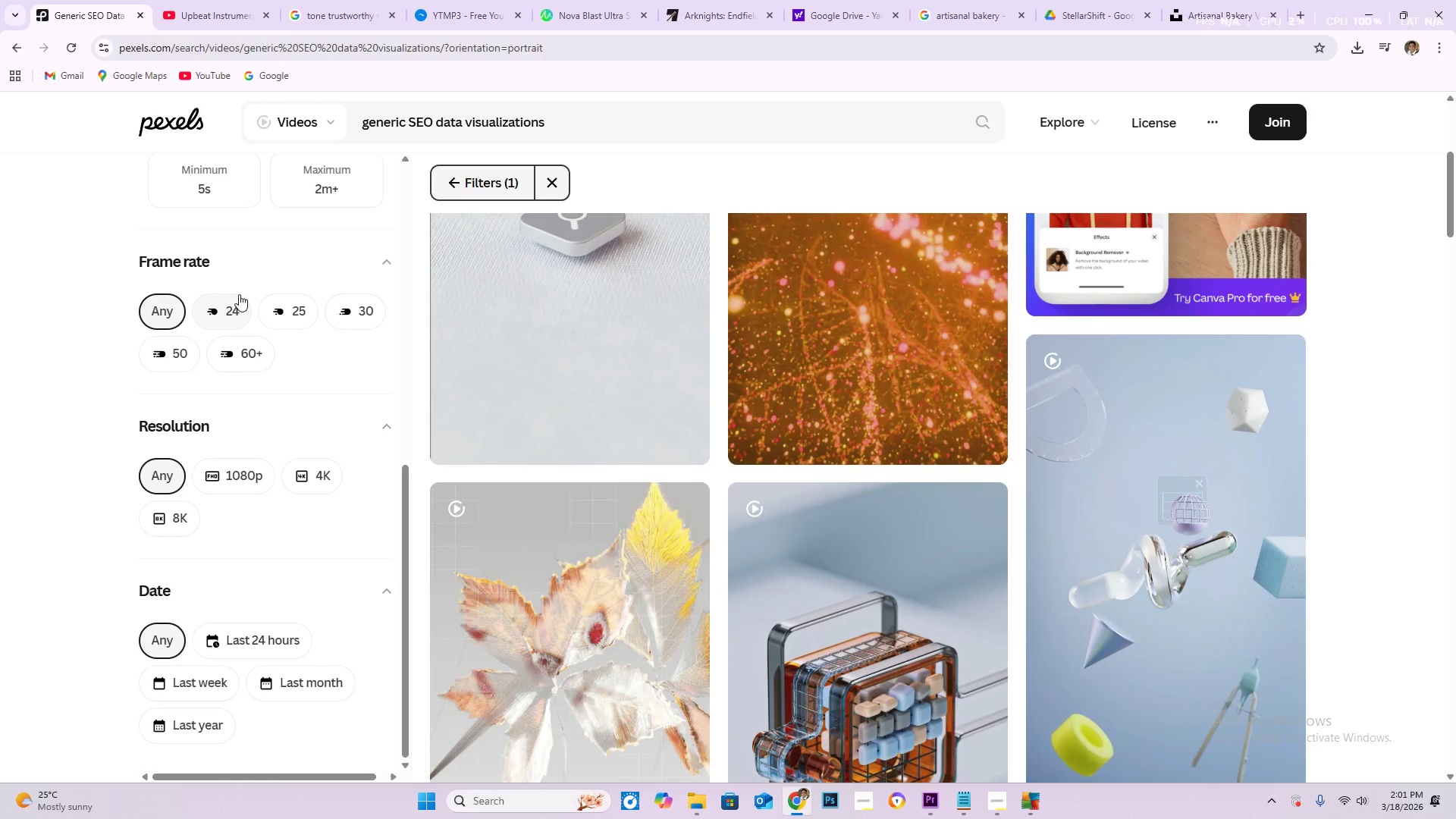 
wait(19.23)
 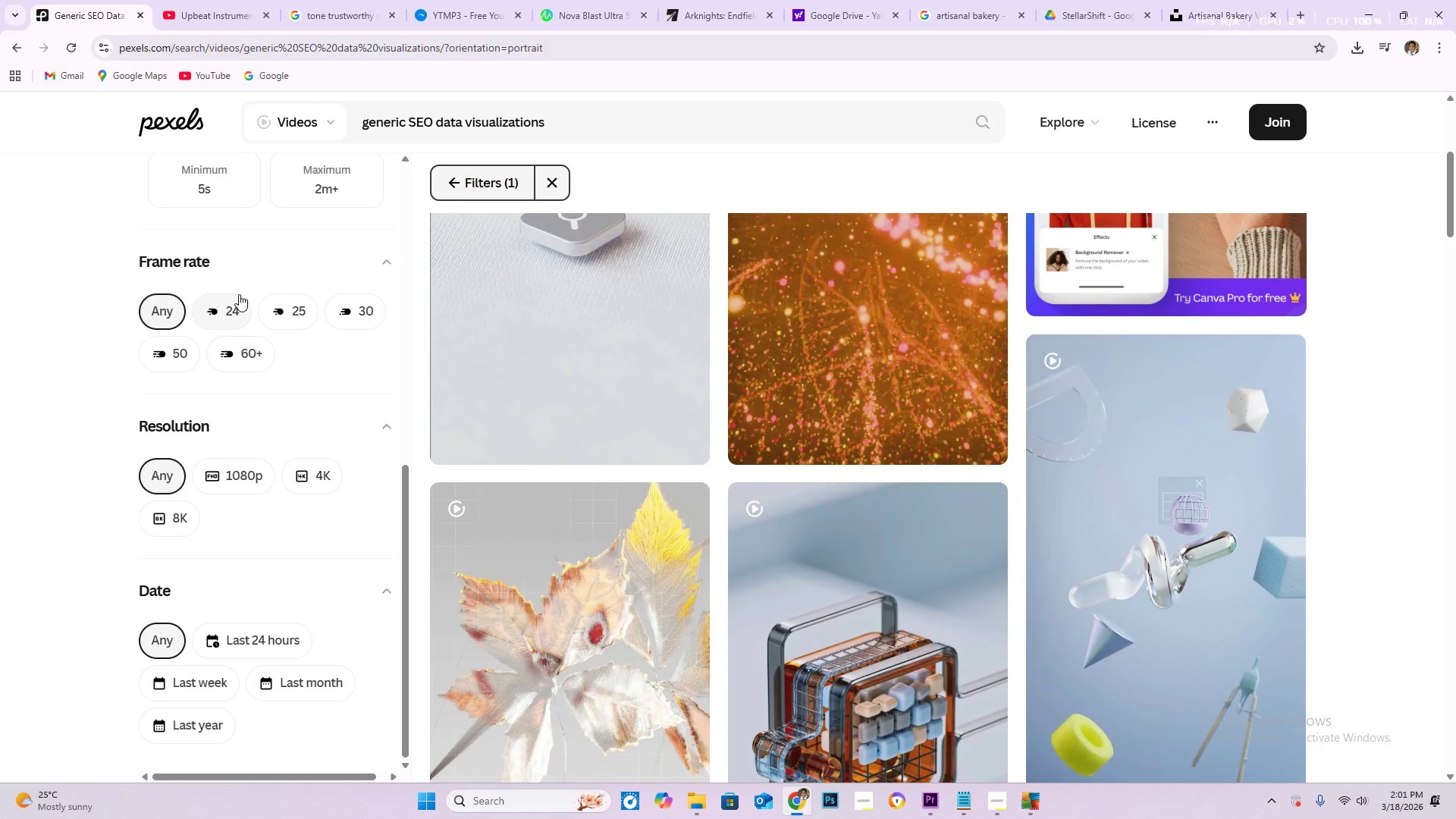 
scroll: coordinate [744, 497], scroll_direction: down, amount: 18.0
 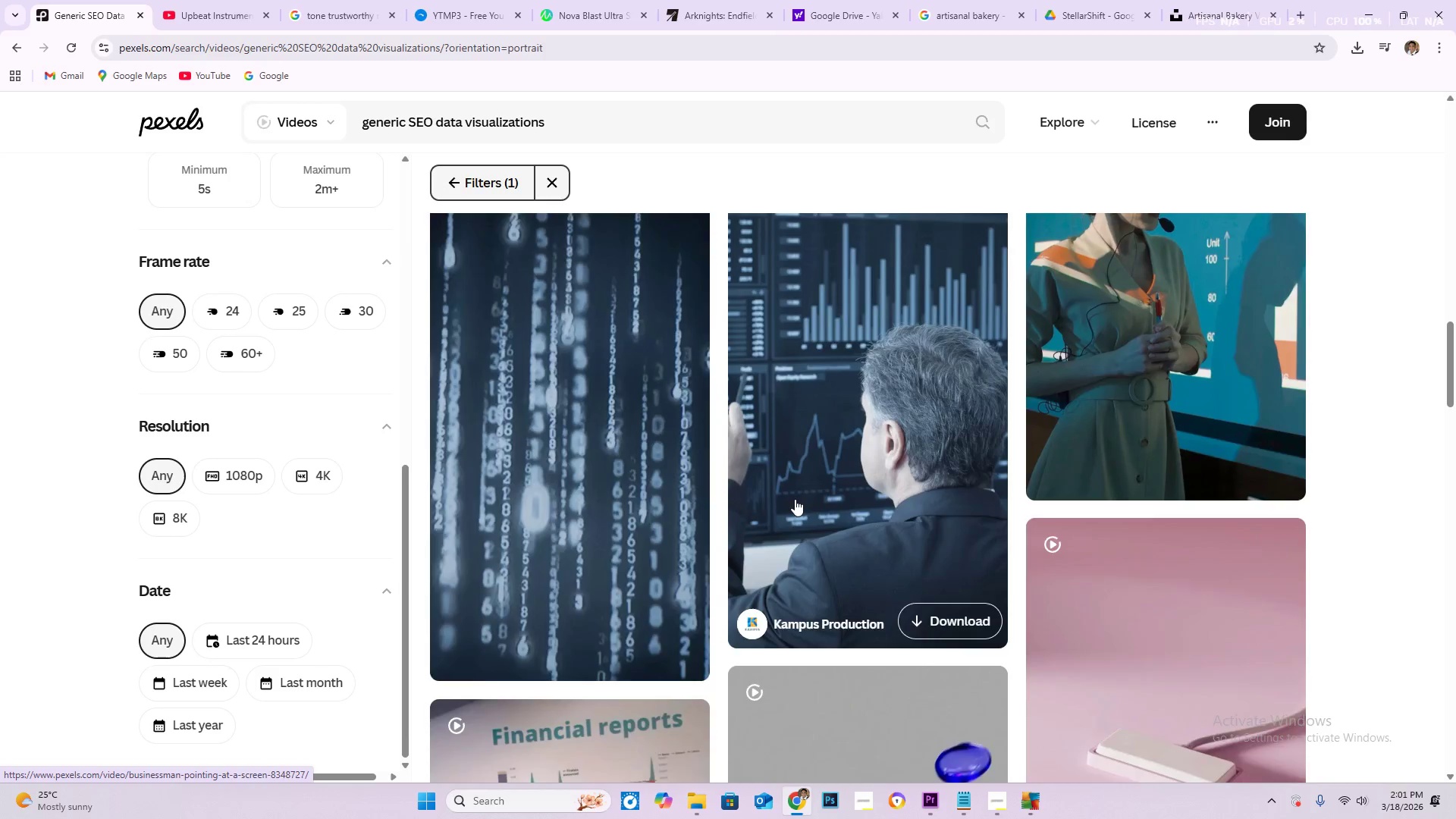 
scroll: coordinate [795, 499], scroll_direction: up, amount: 4.0
 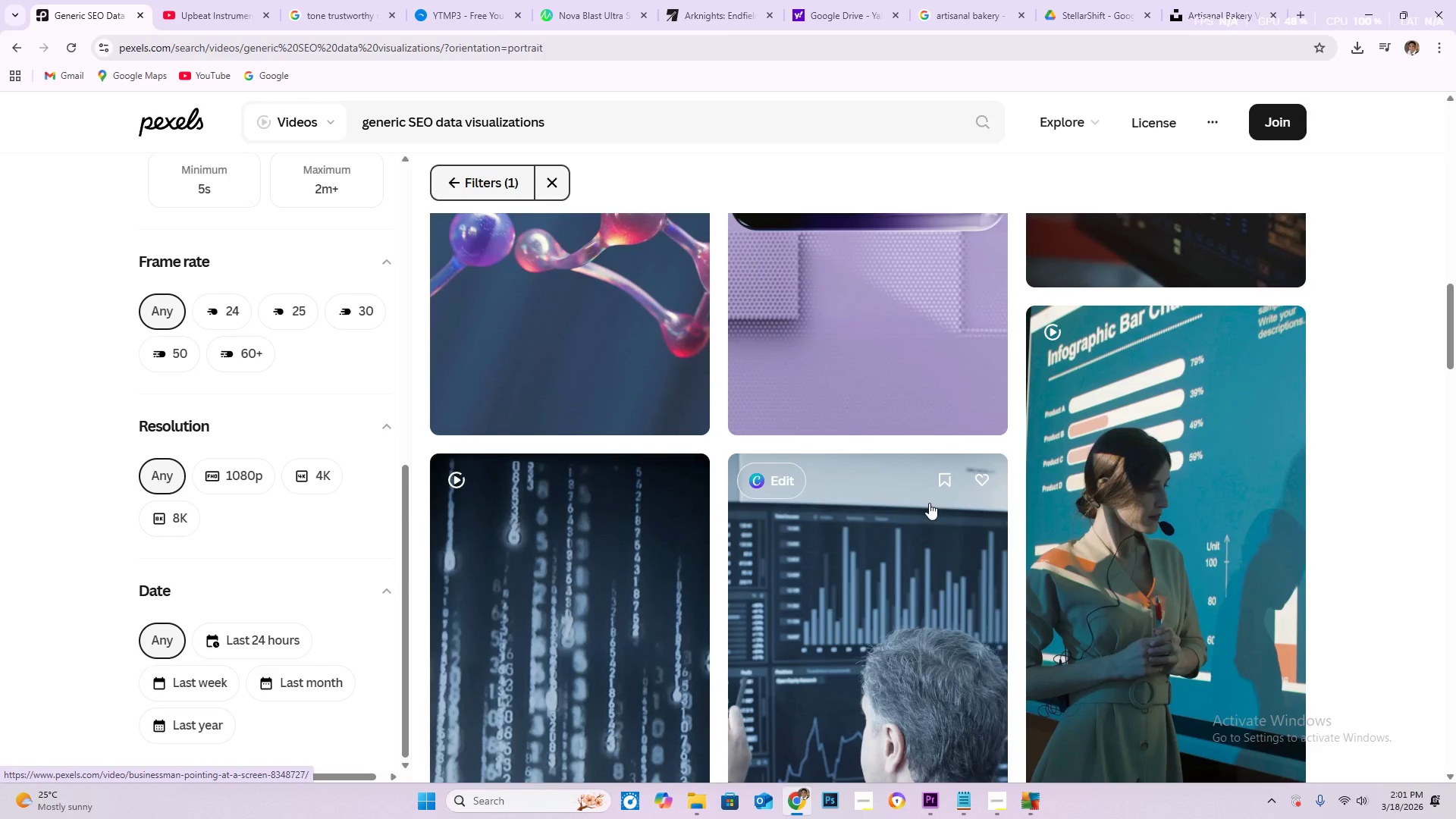 
scroll: coordinate [911, 483], scroll_direction: down, amount: 104.0
 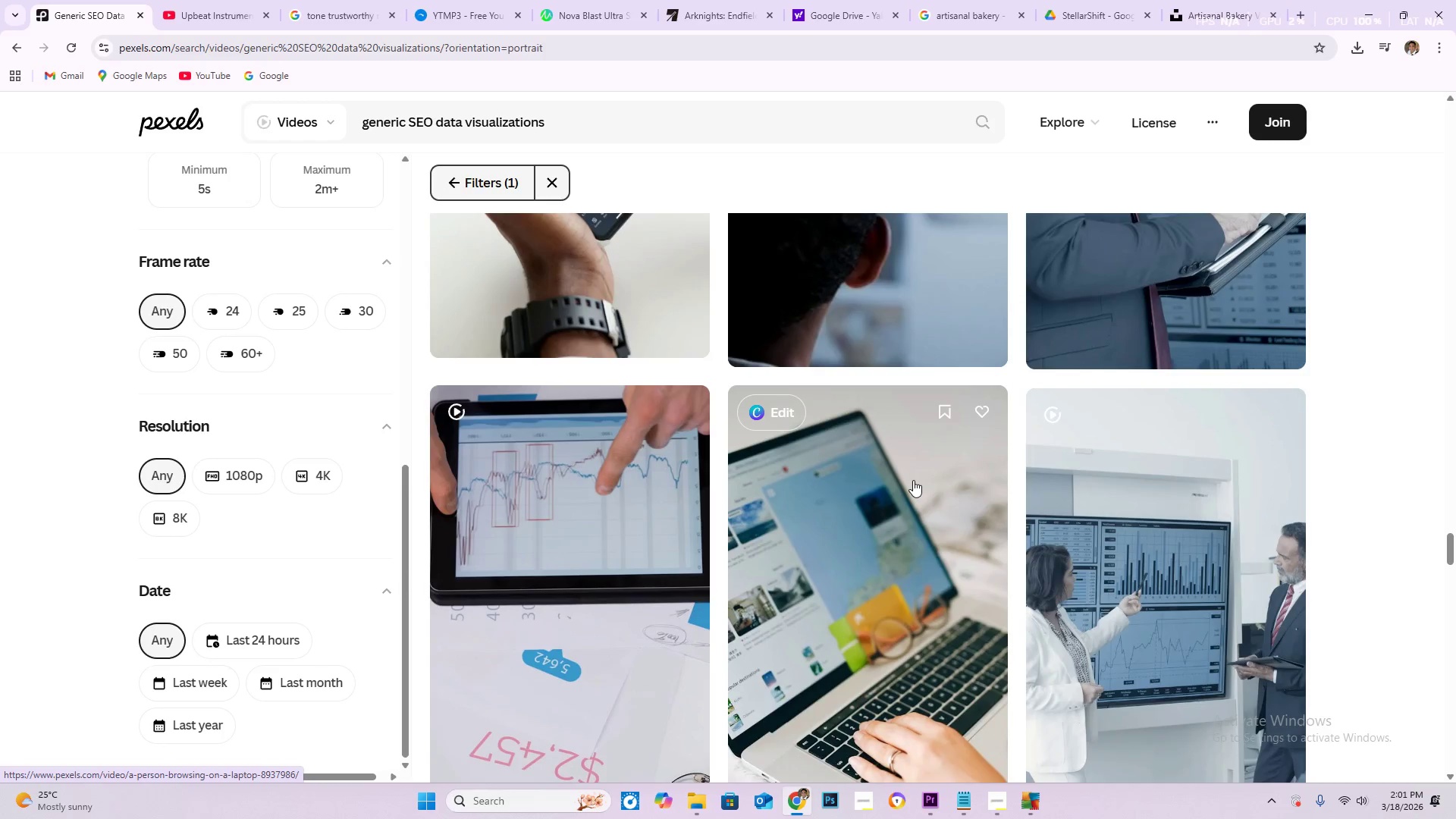 
scroll: coordinate [912, 483], scroll_direction: down, amount: 41.0
 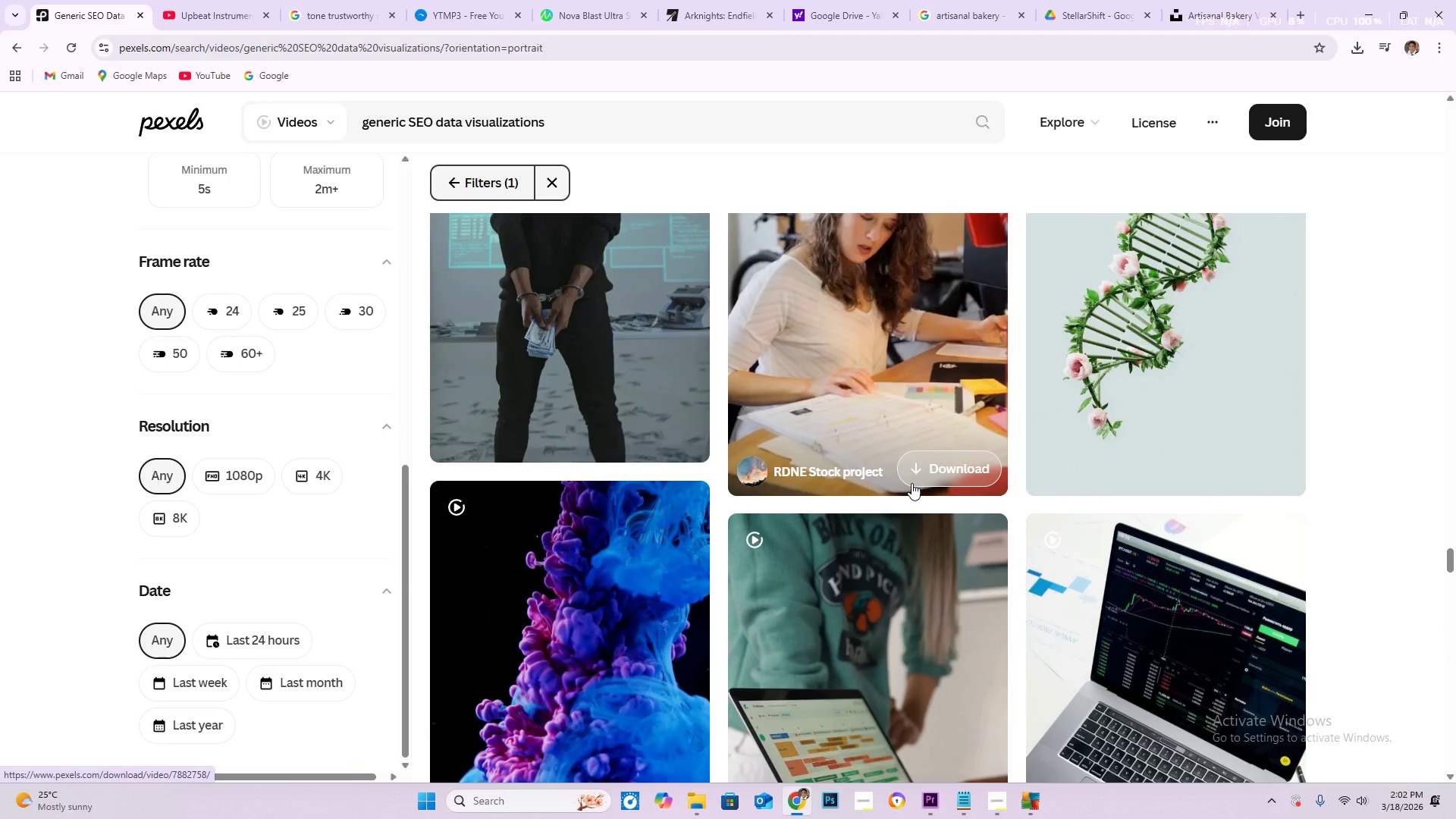 
scroll: coordinate [912, 483], scroll_direction: down, amount: 1.0
 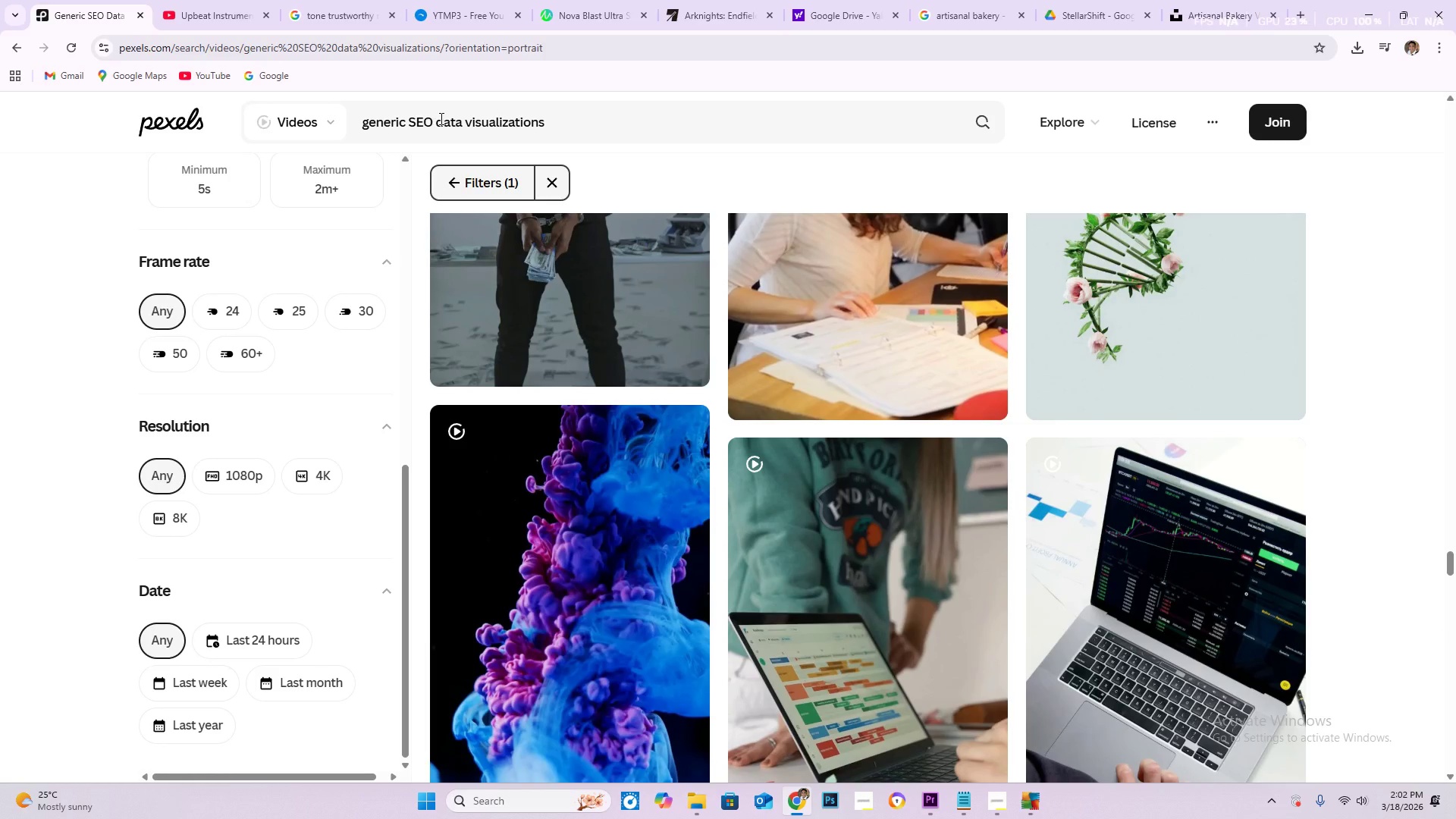 
left_click_drag(start_coordinate=[438, 118], to_coordinate=[407, 118])
 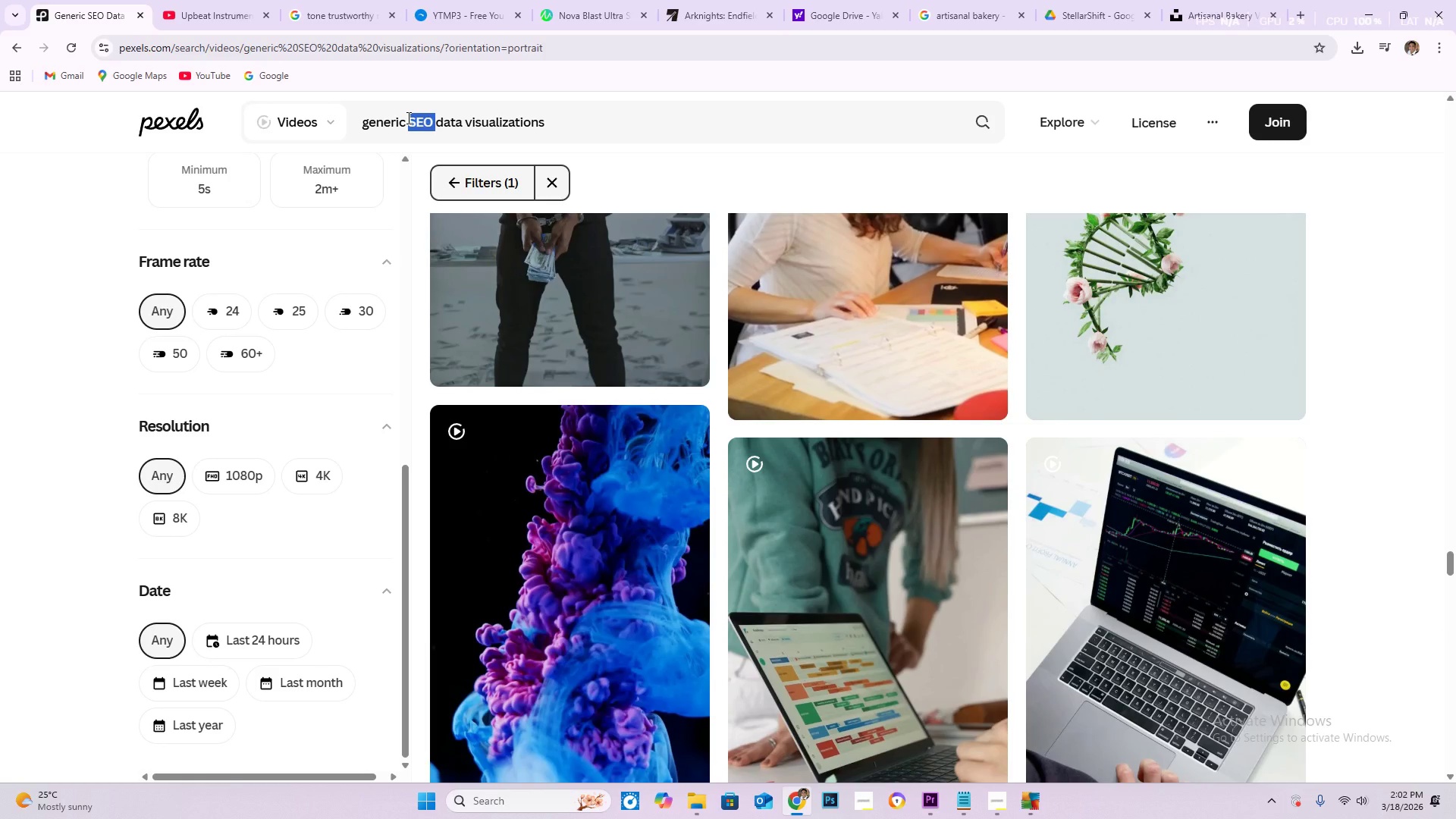 
key(Backspace)
 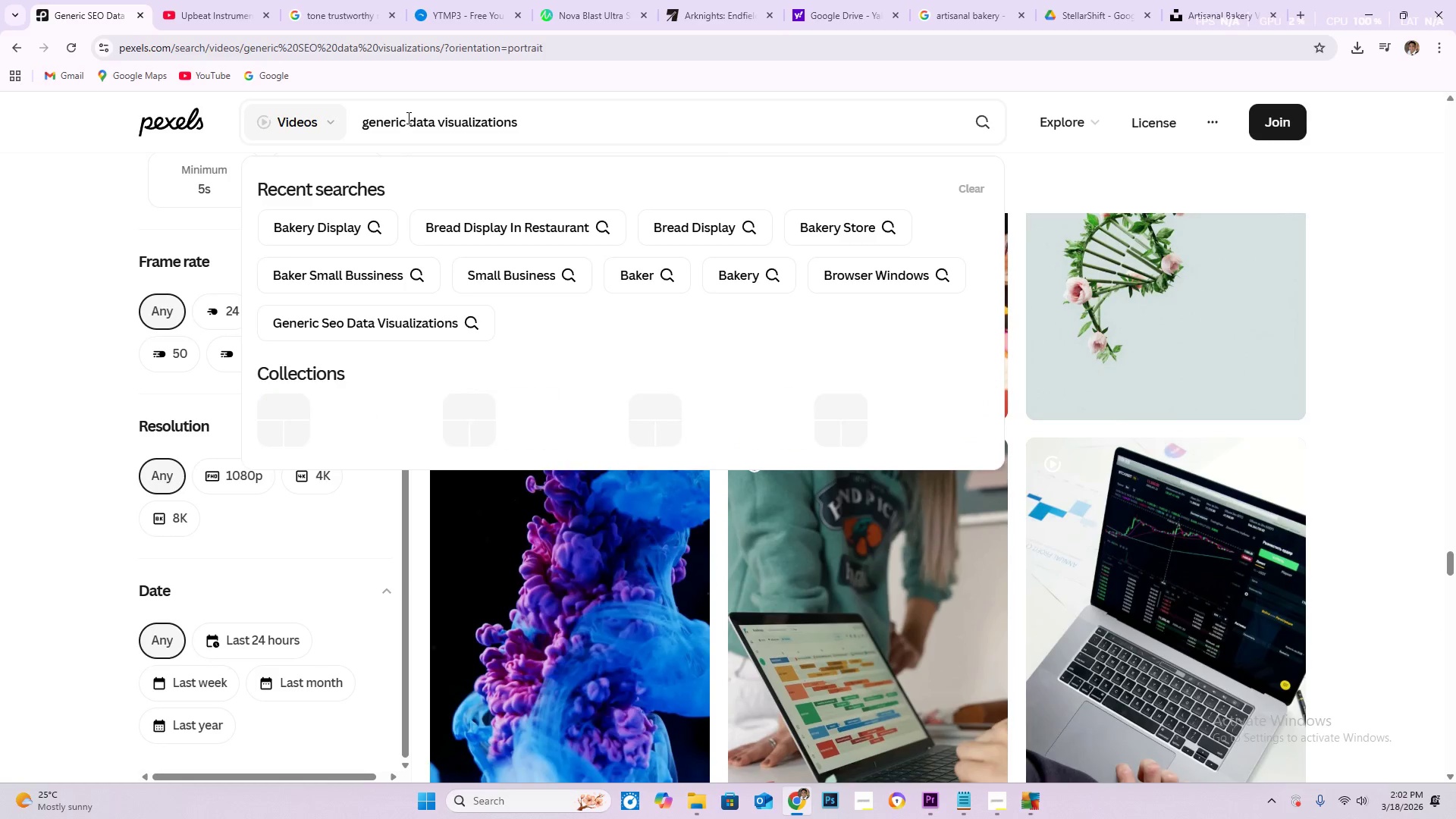 
key(Backspace)
 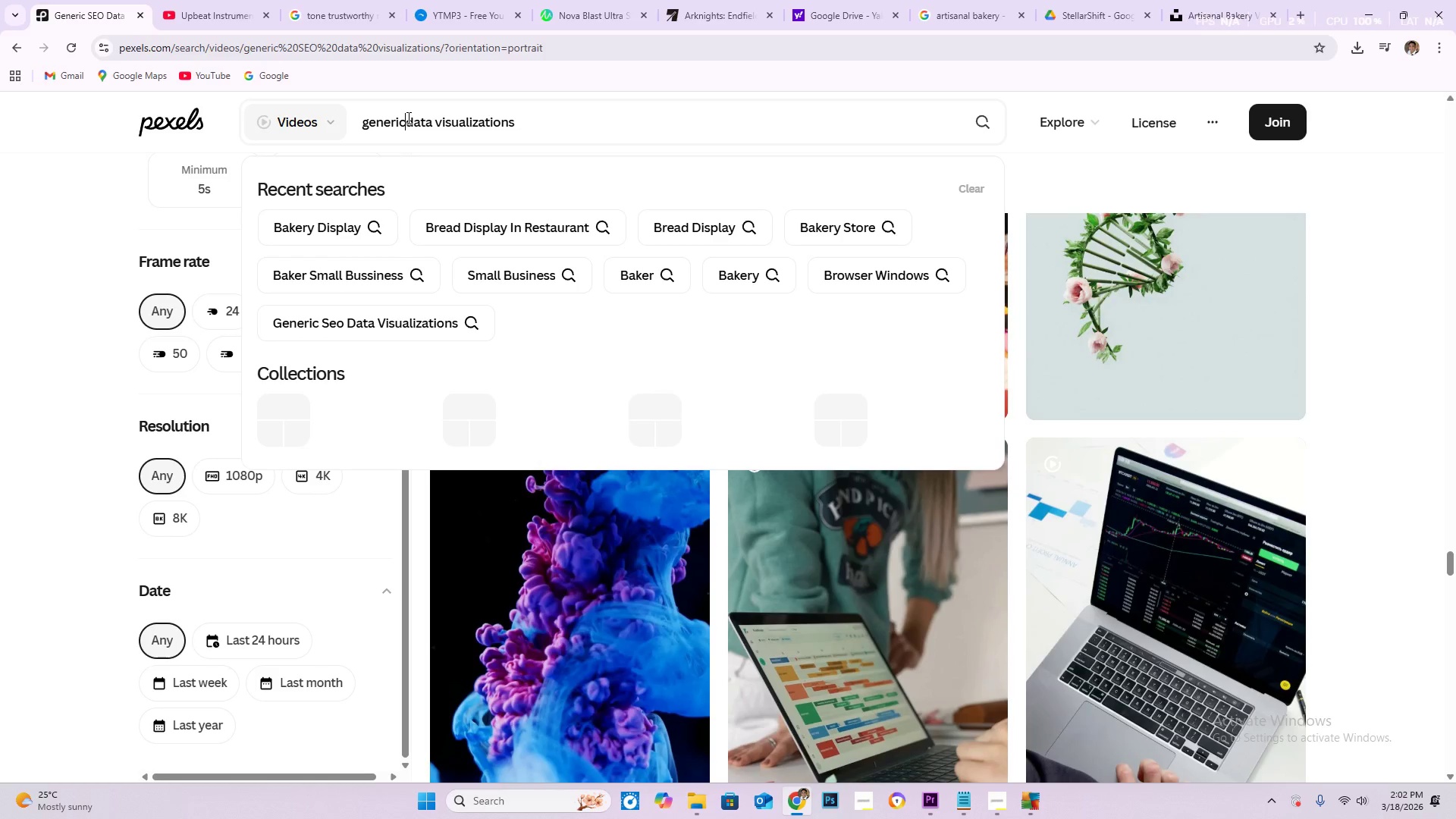 
key(Space)
 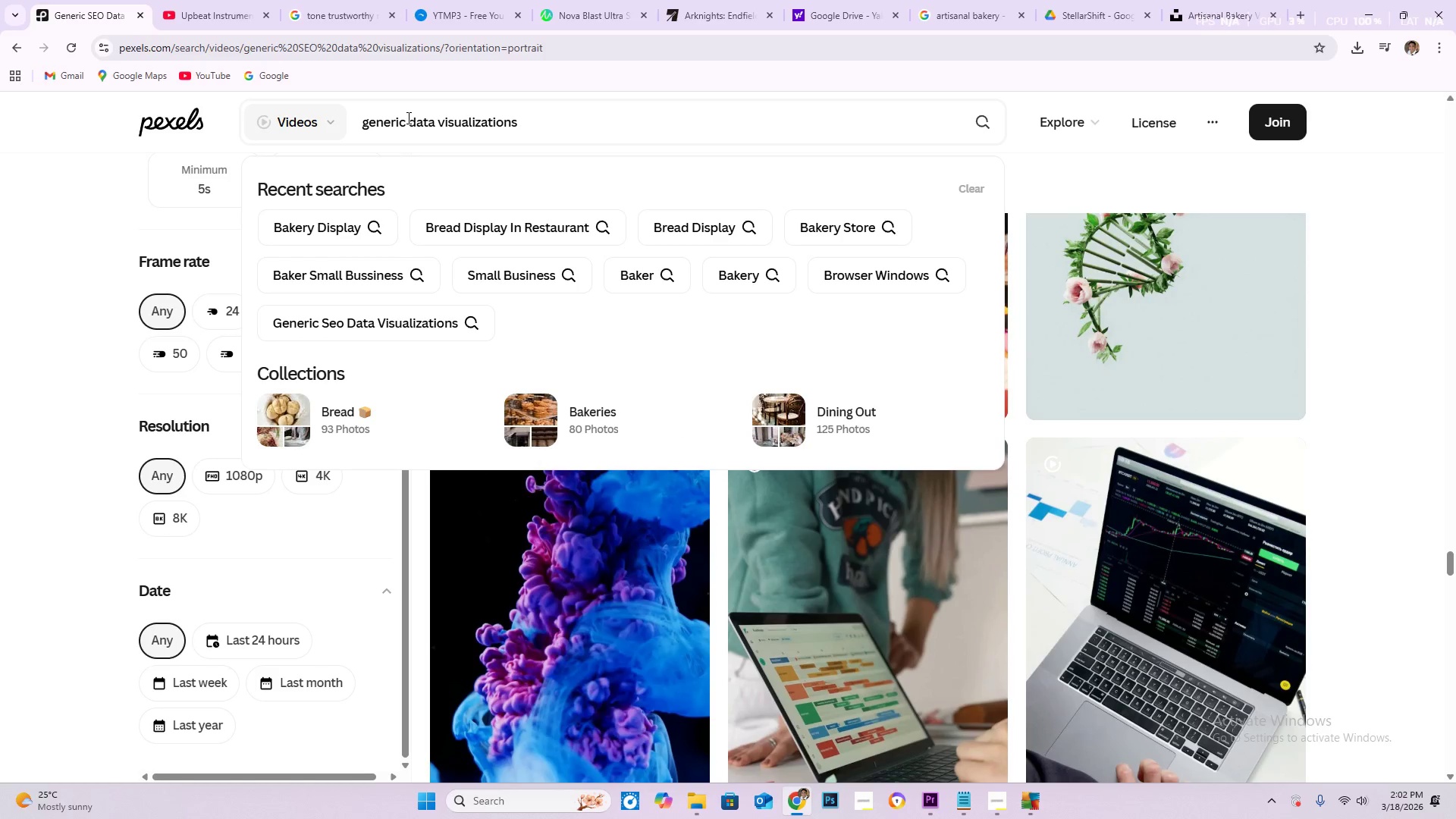 
key(Enter)
 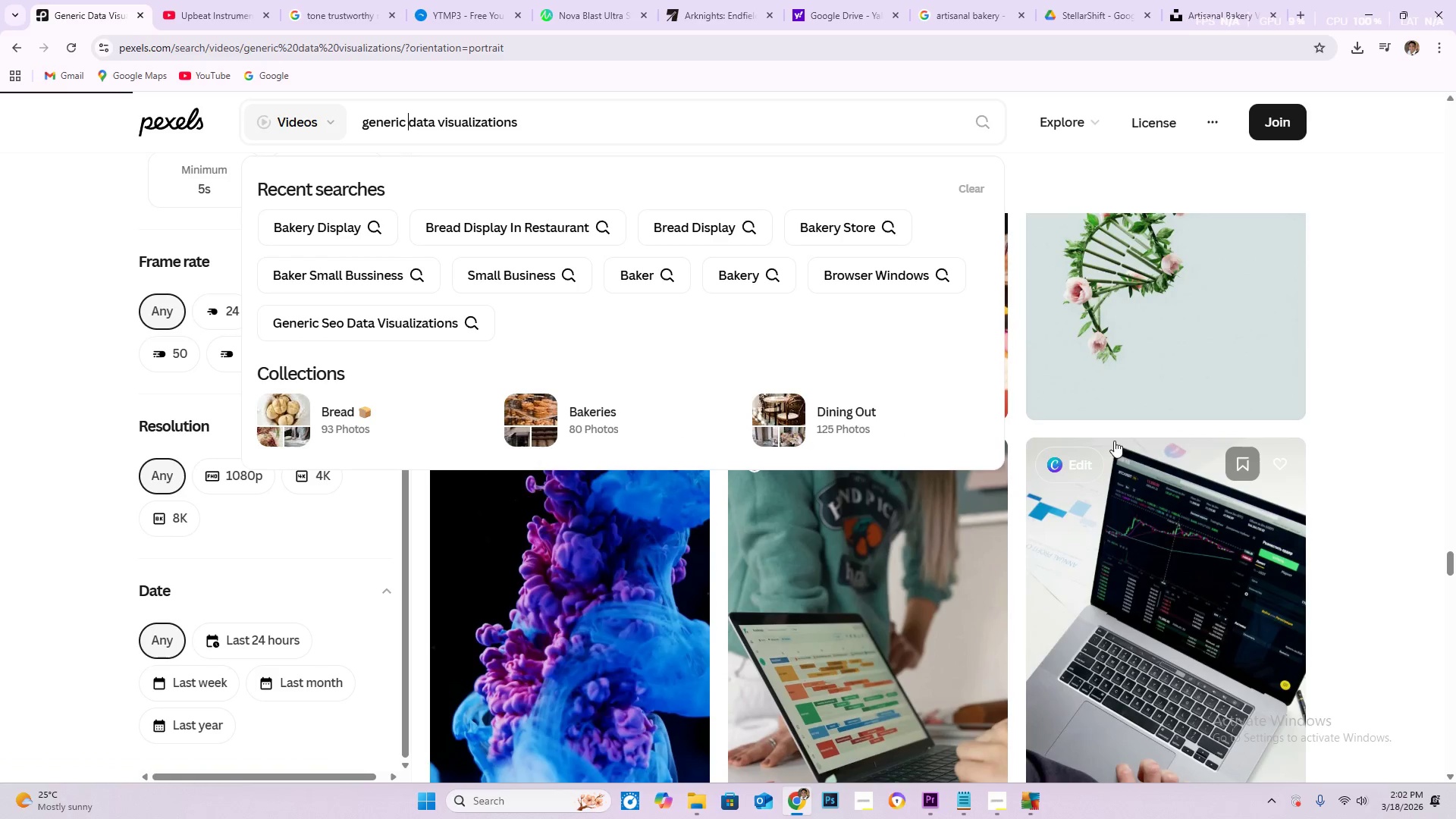 
wait(5.08)
 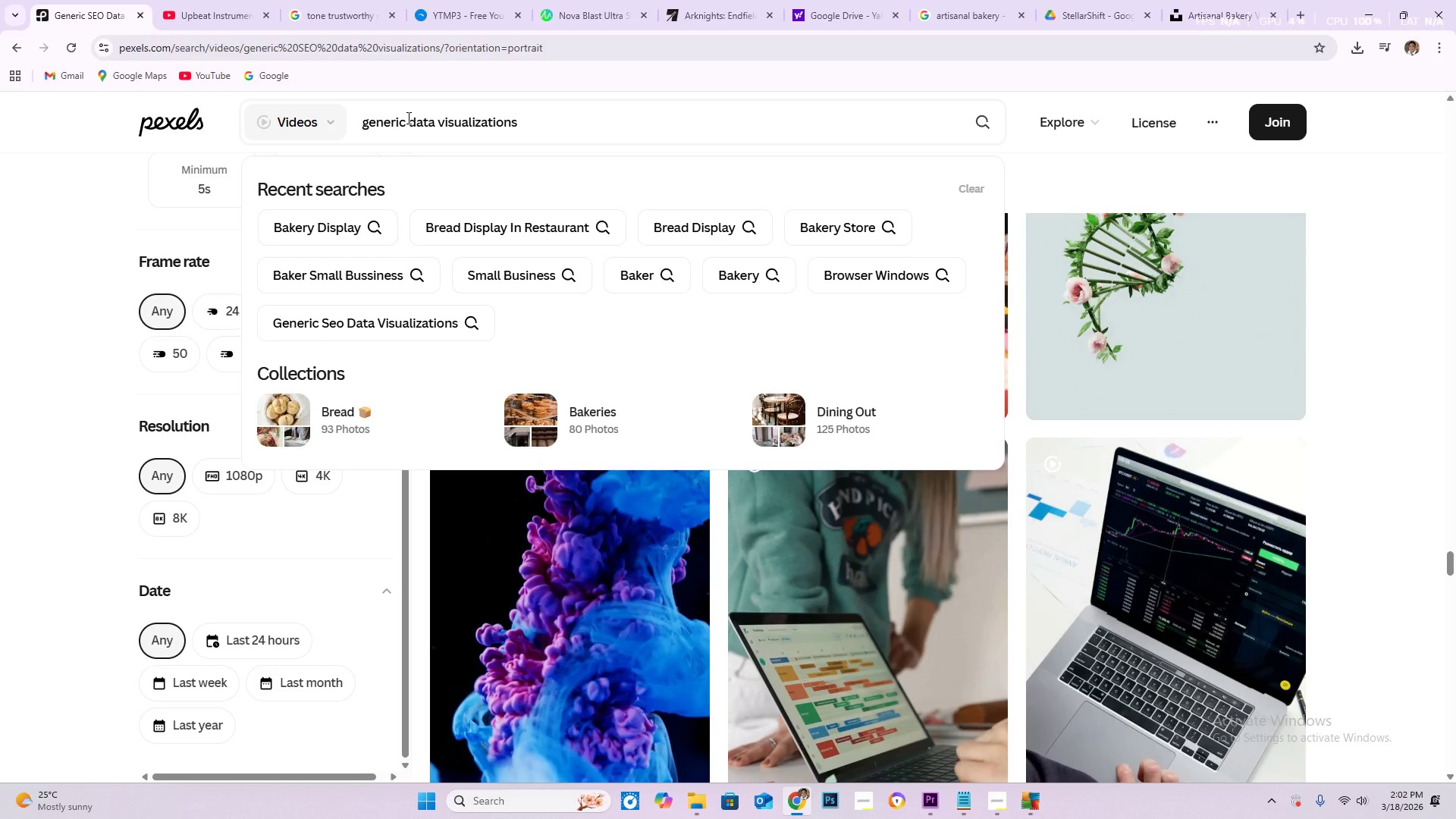 
scroll: coordinate [657, 495], scroll_direction: down, amount: 54.0
 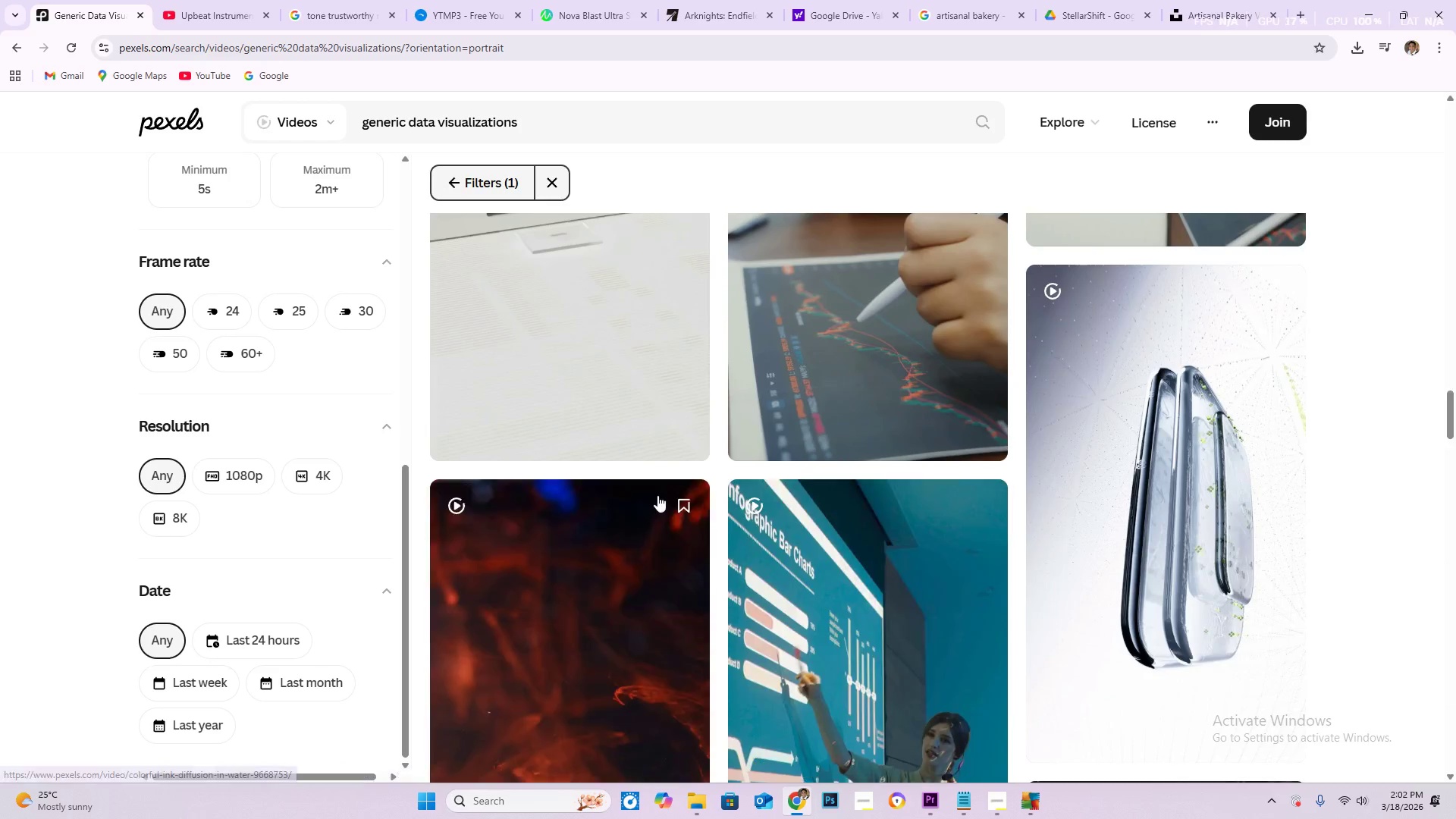 
scroll: coordinate [657, 495], scroll_direction: up, amount: 2.0
 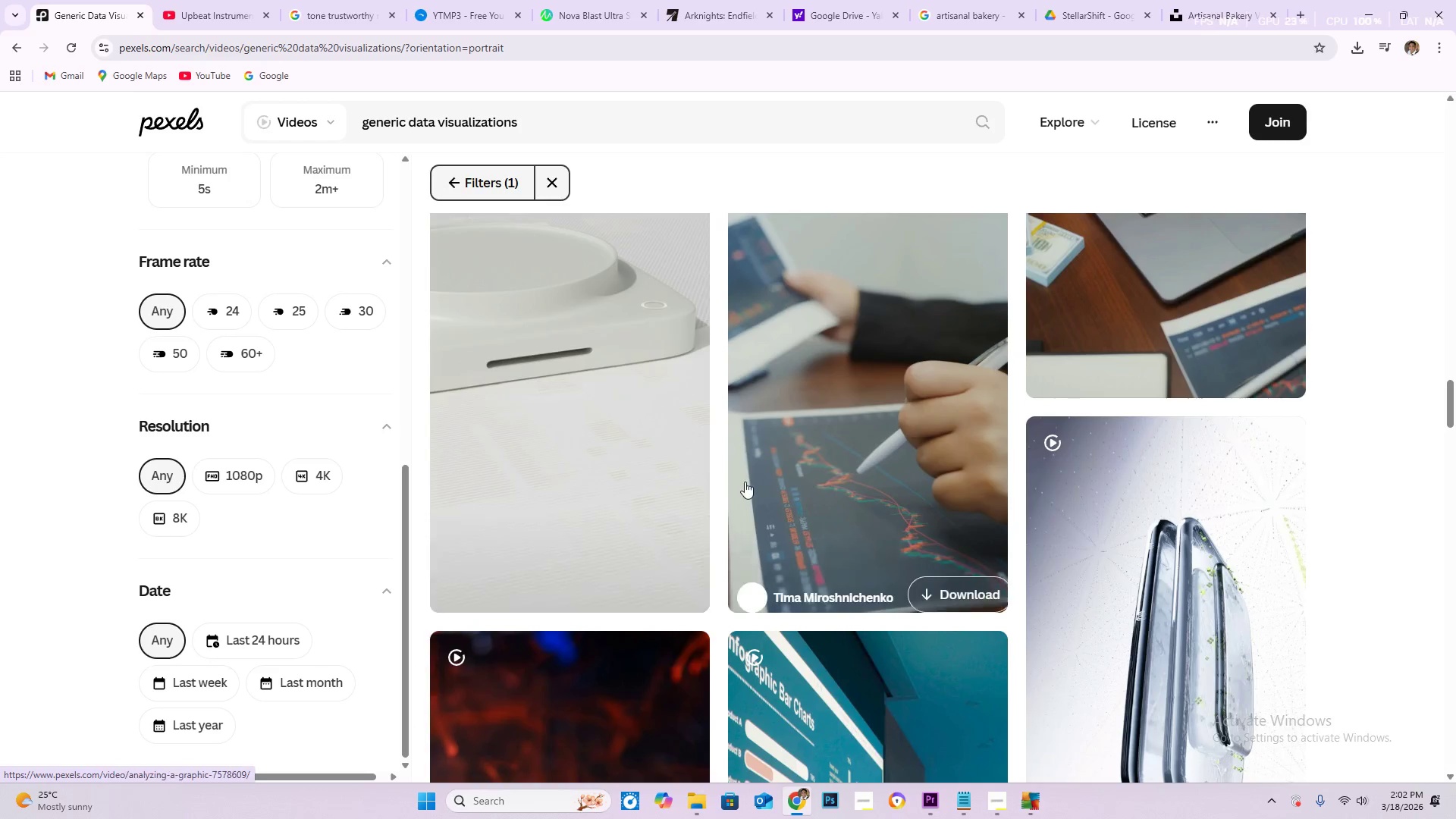 
scroll: coordinate [739, 485], scroll_direction: down, amount: 5.0
 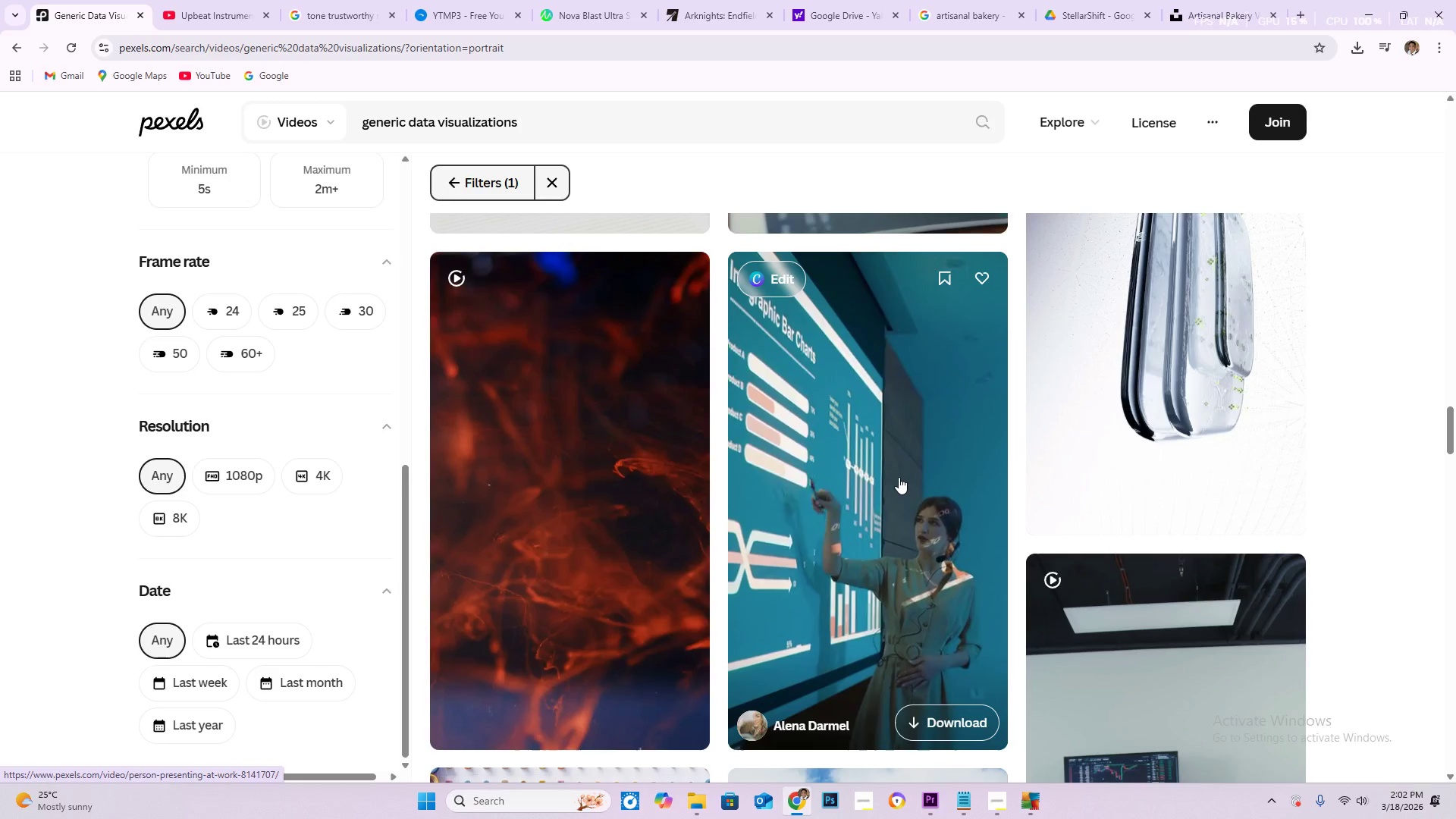 
wait(8.39)
 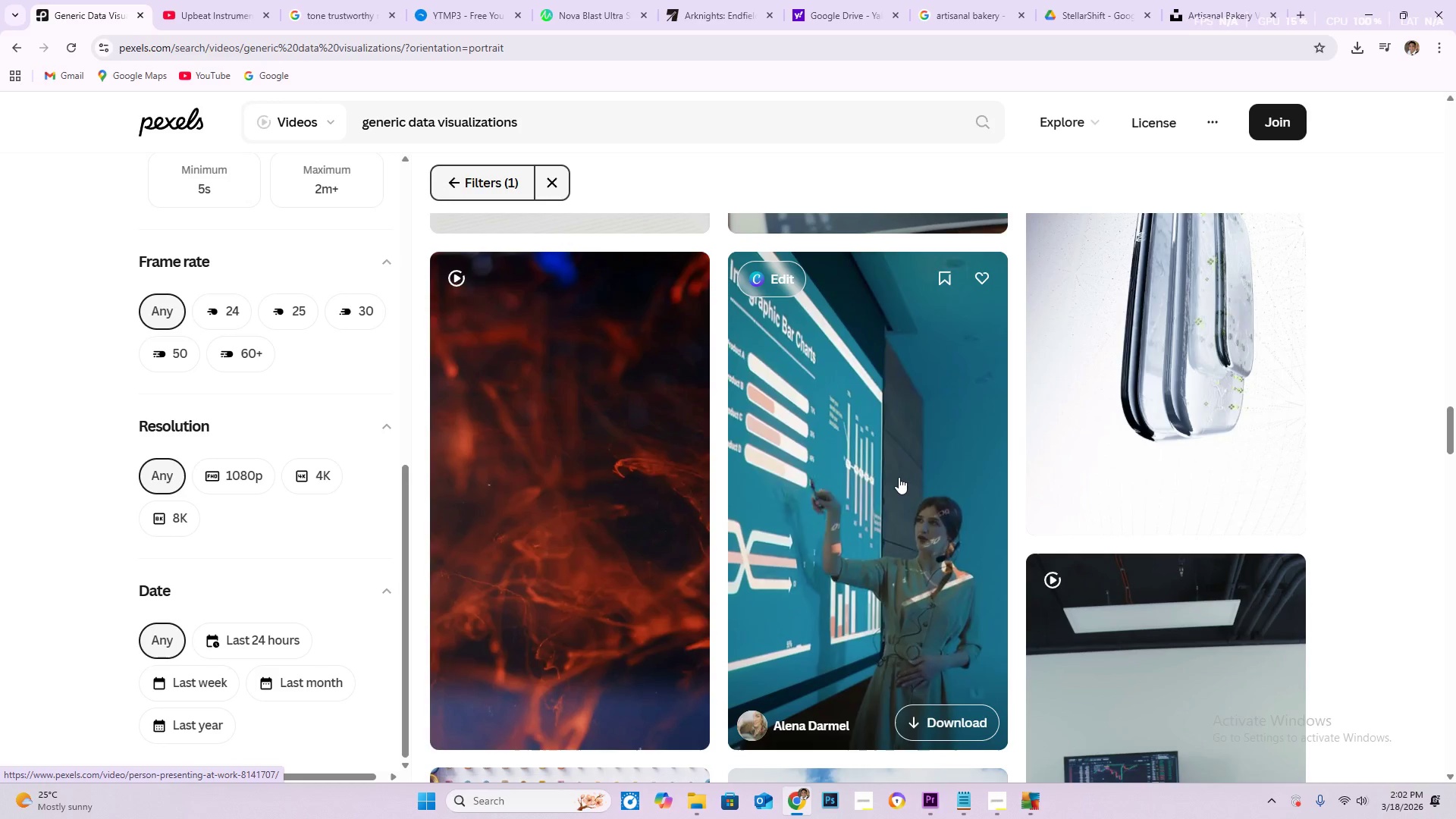 
scroll: coordinate [667, 518], scroll_direction: down, amount: 69.0
 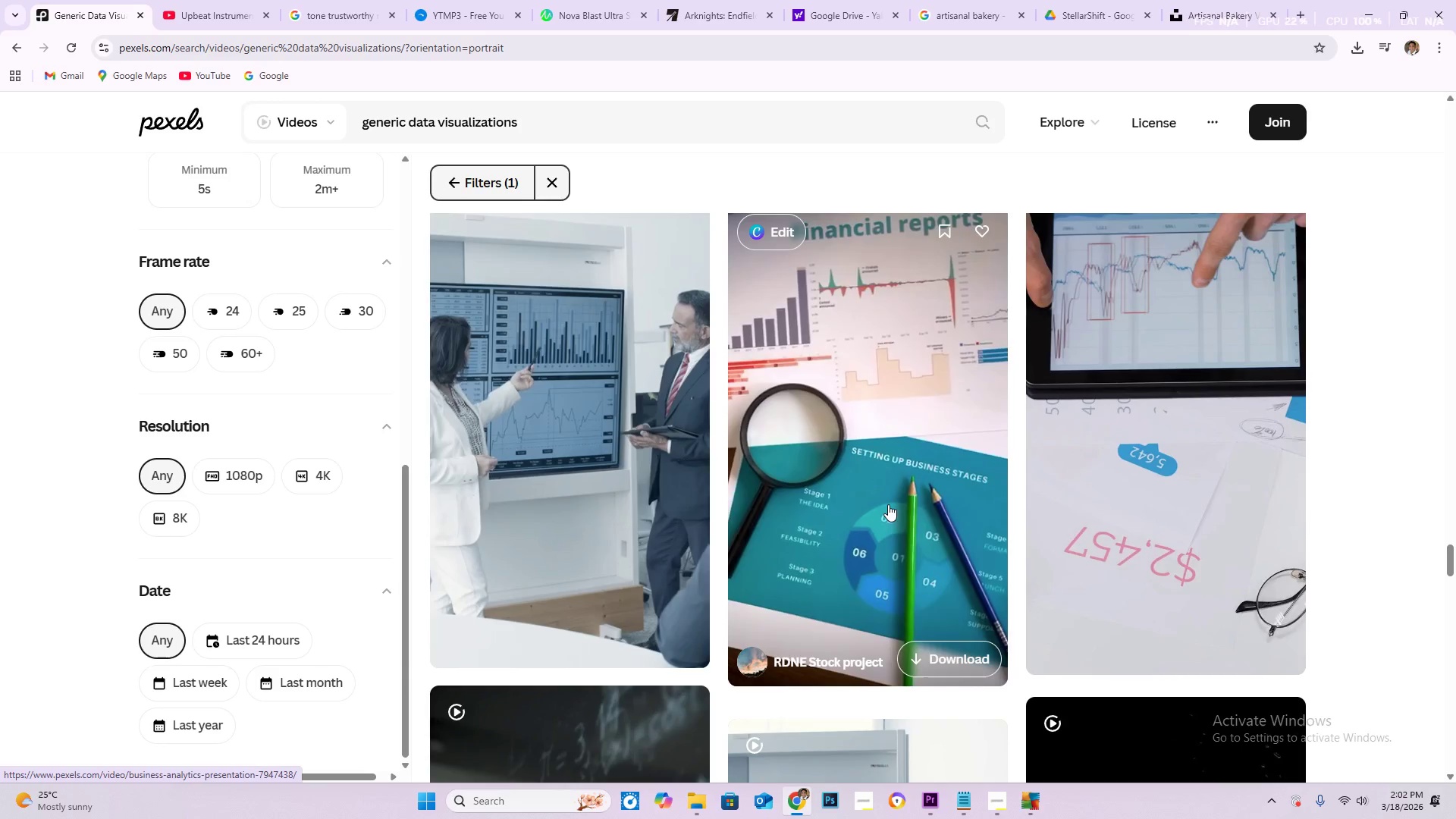 
left_click([886, 504])
 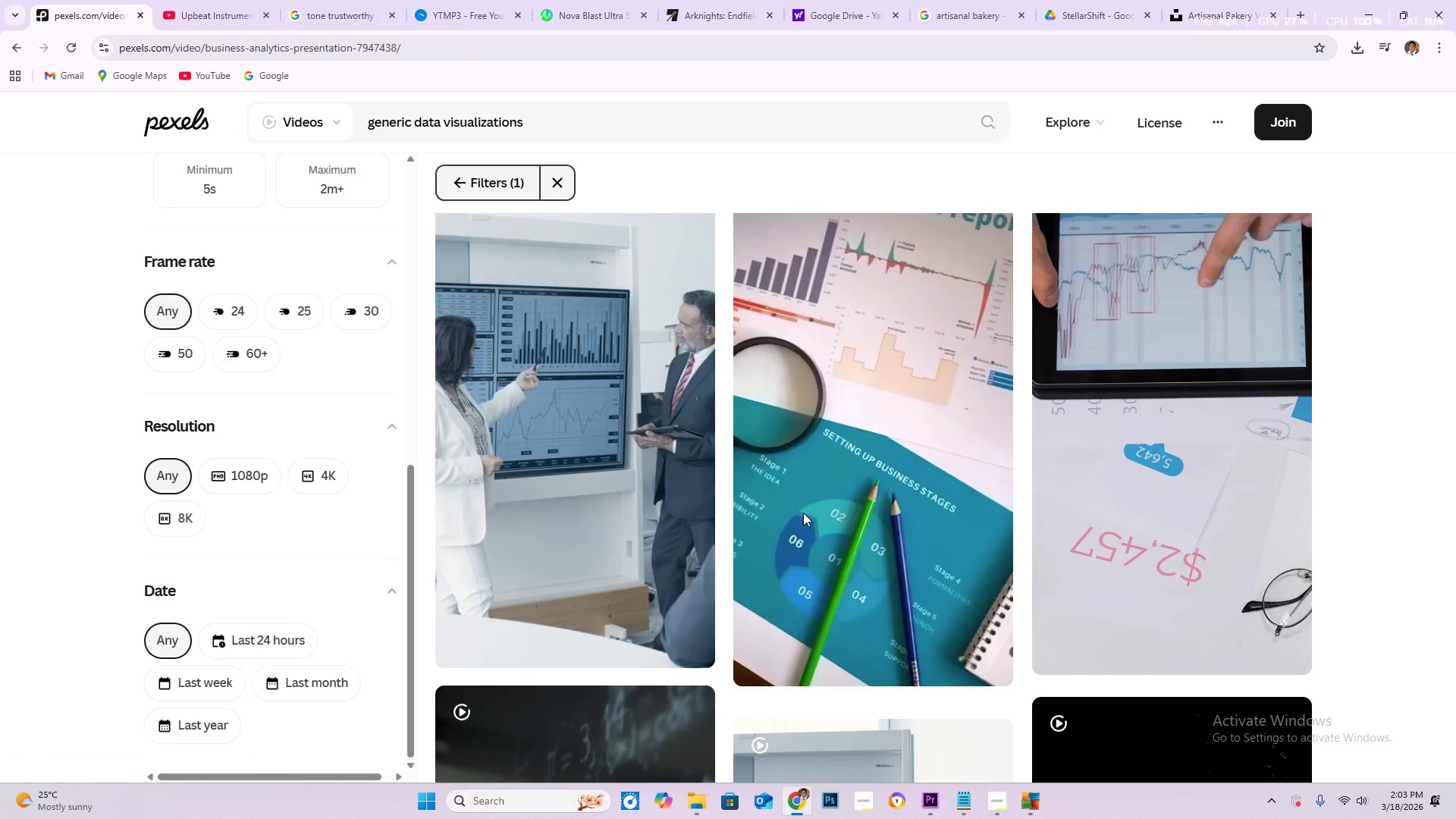 
wait(5.86)
 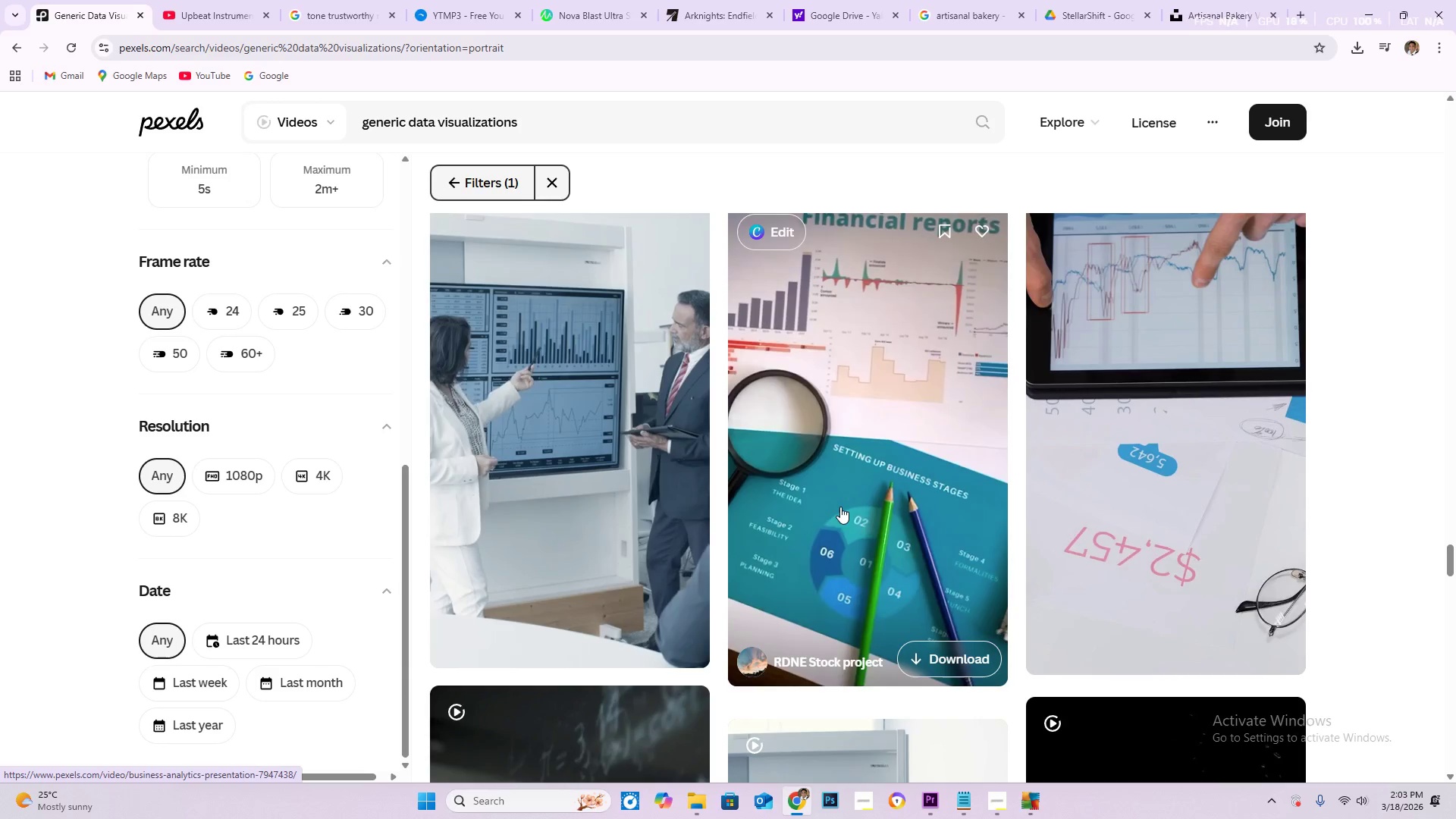 
scroll: coordinate [665, 554], scroll_direction: down, amount: 13.0
 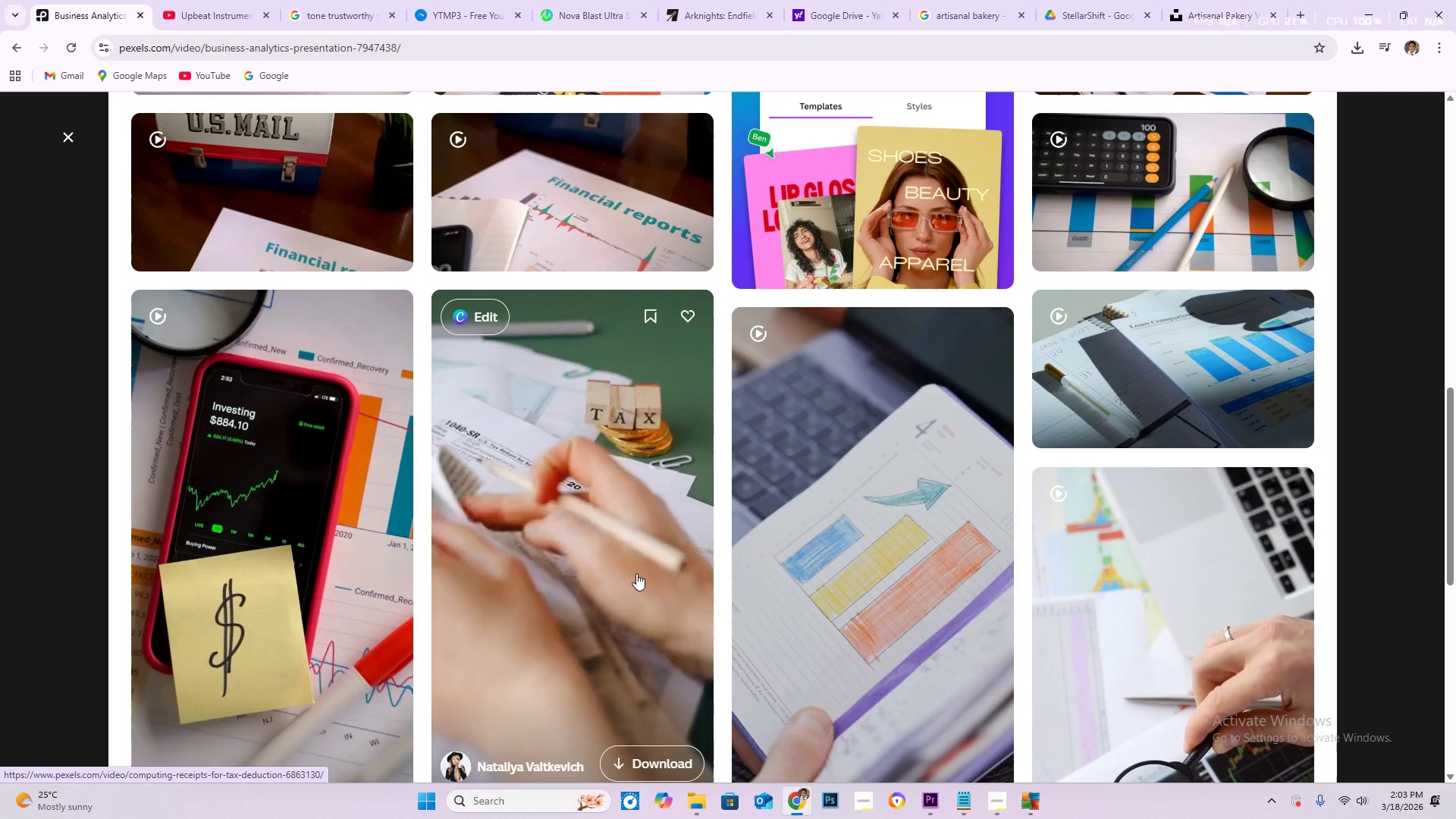 
scroll: coordinate [634, 464], scroll_direction: up, amount: 12.0
 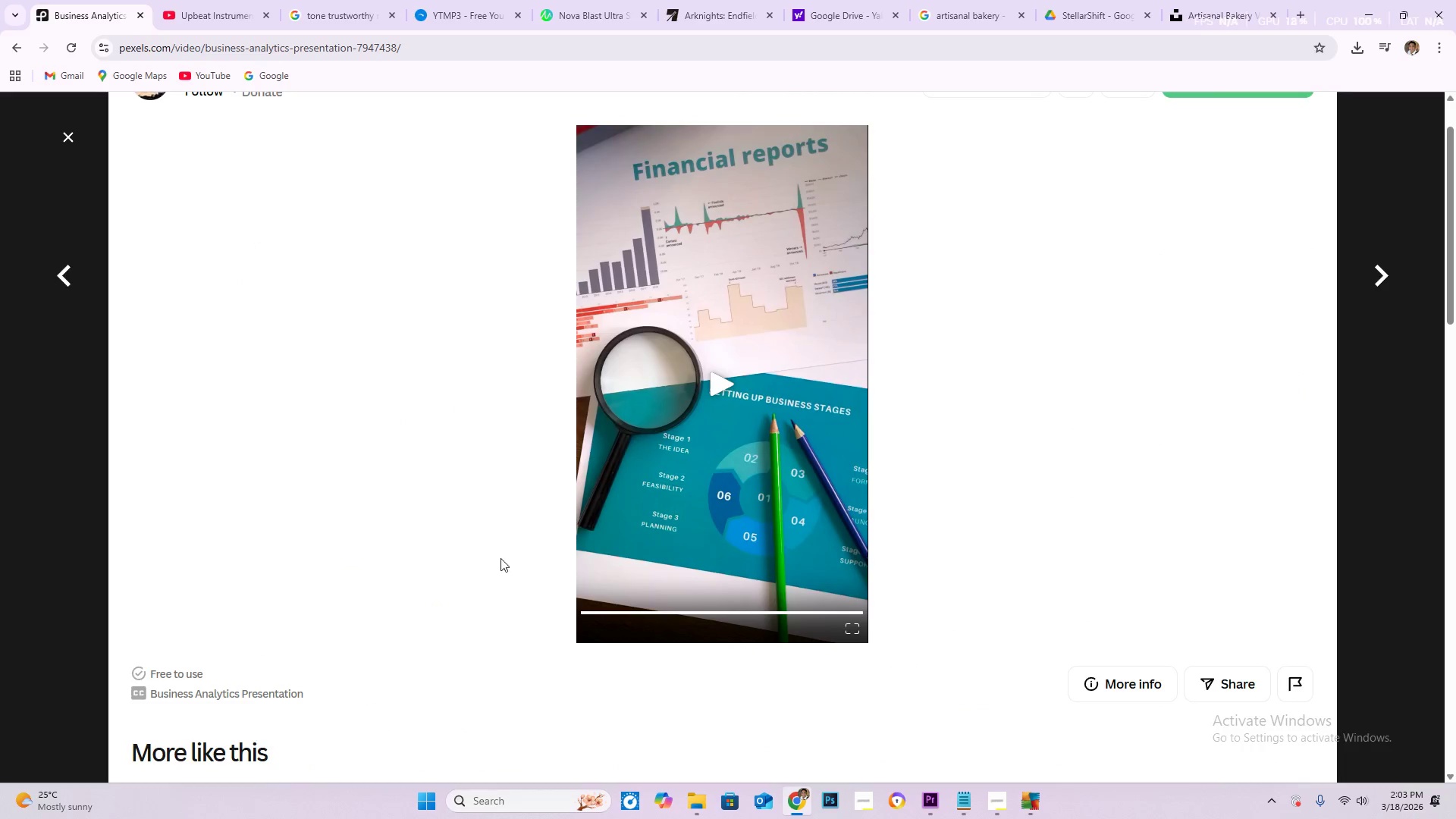 
left_click([457, 45])
 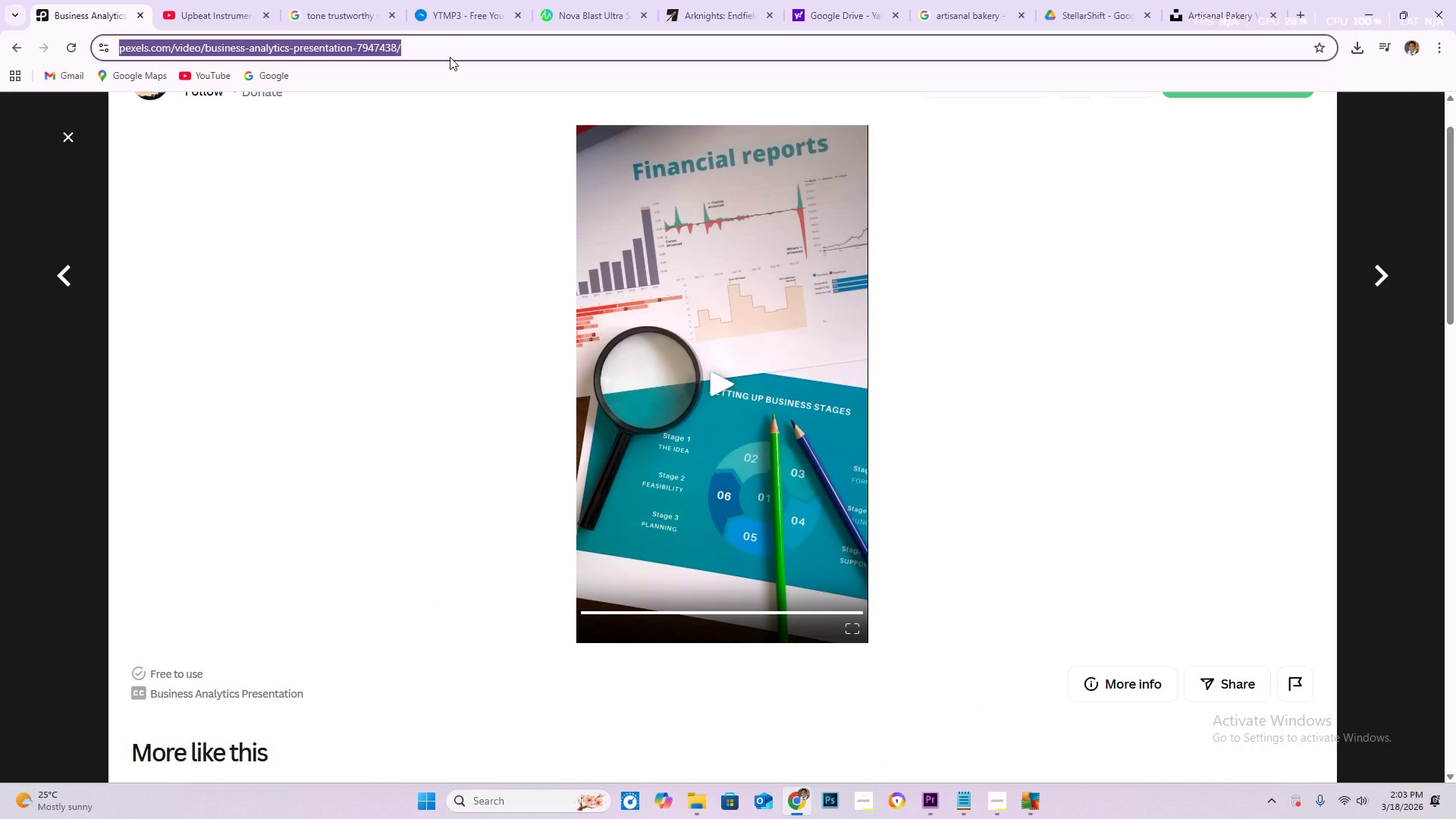 
key(Control+C)
 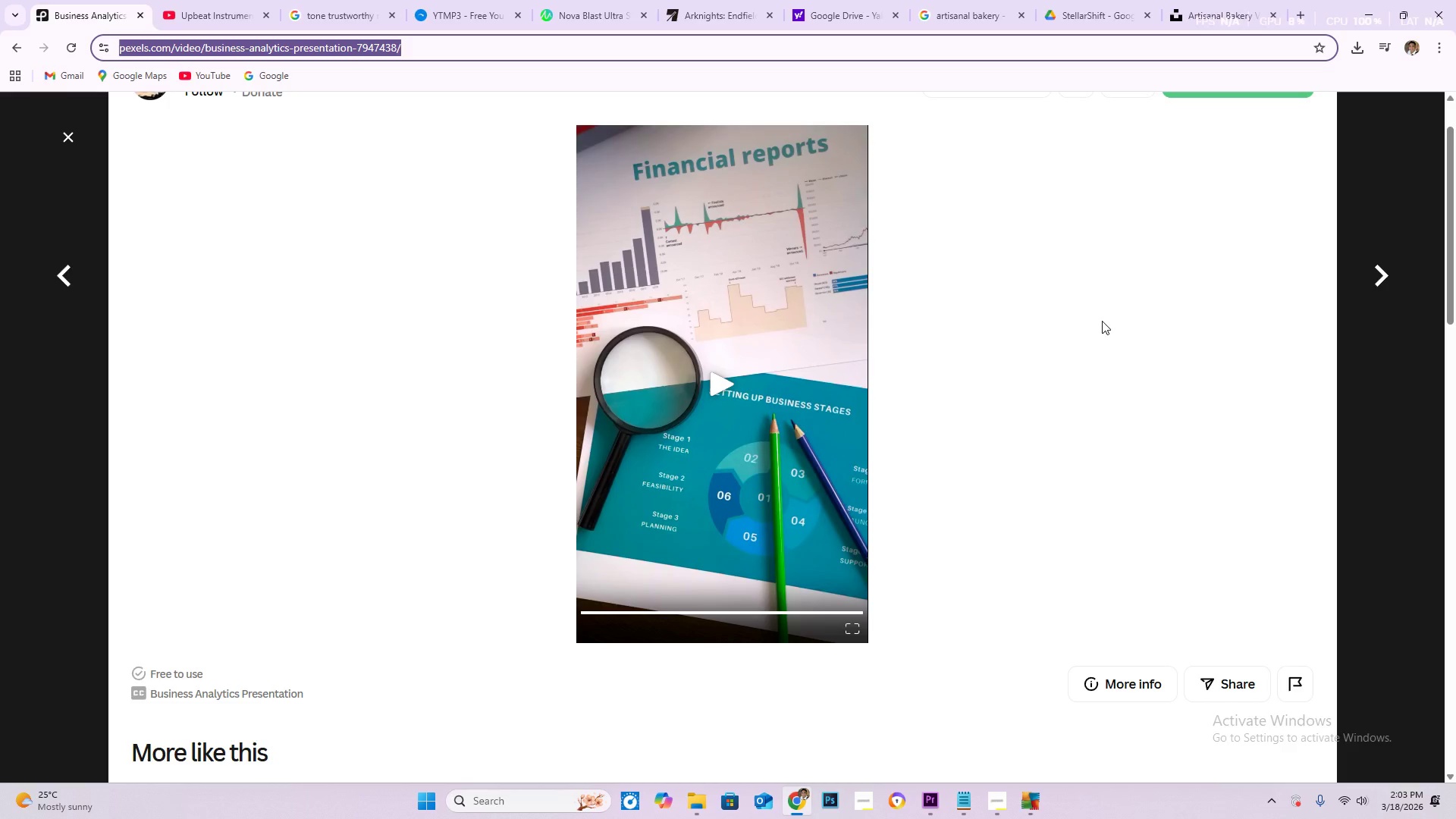 
scroll: coordinate [1109, 324], scroll_direction: up, amount: 3.0
 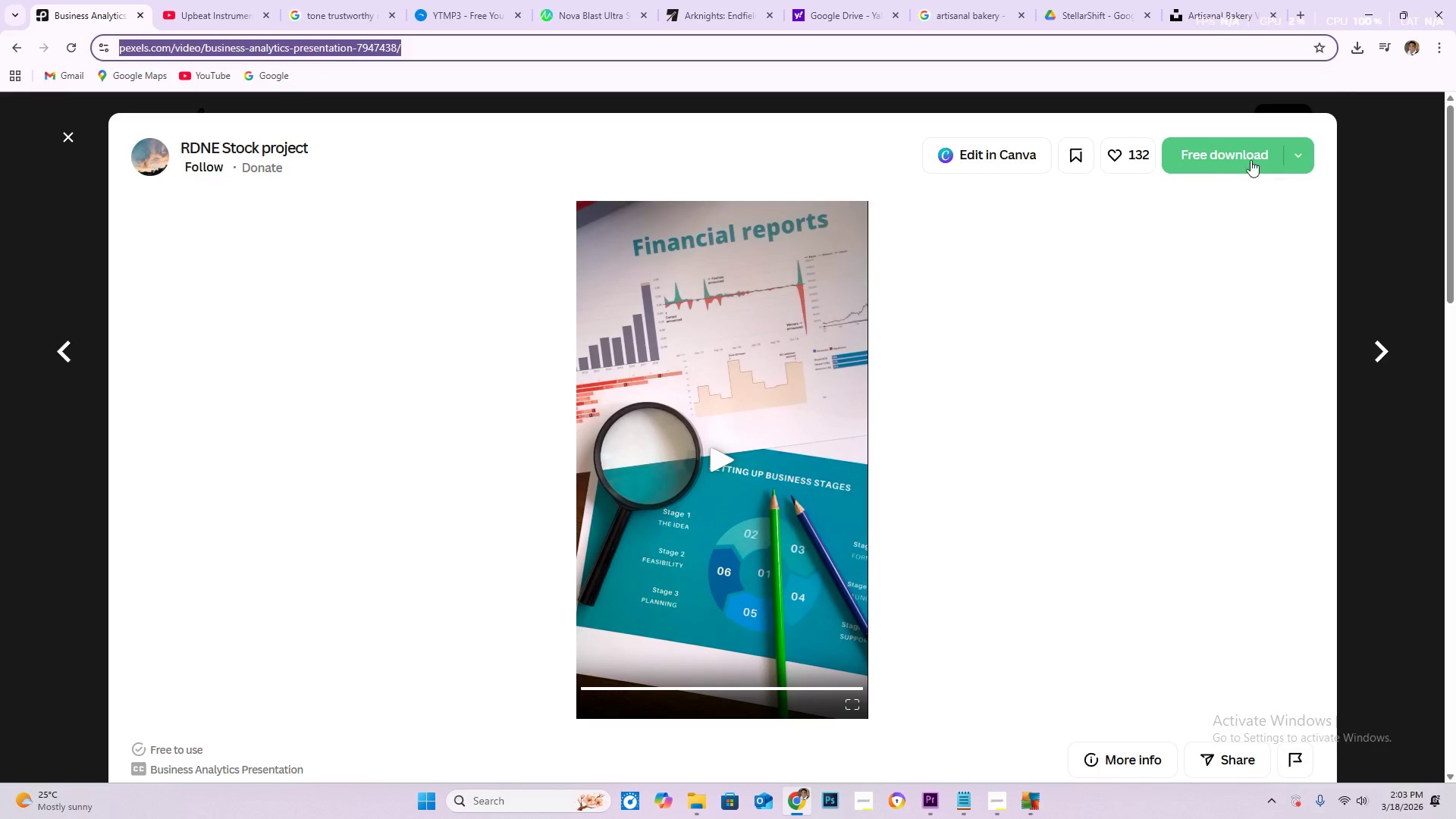 
left_click([1248, 158])
 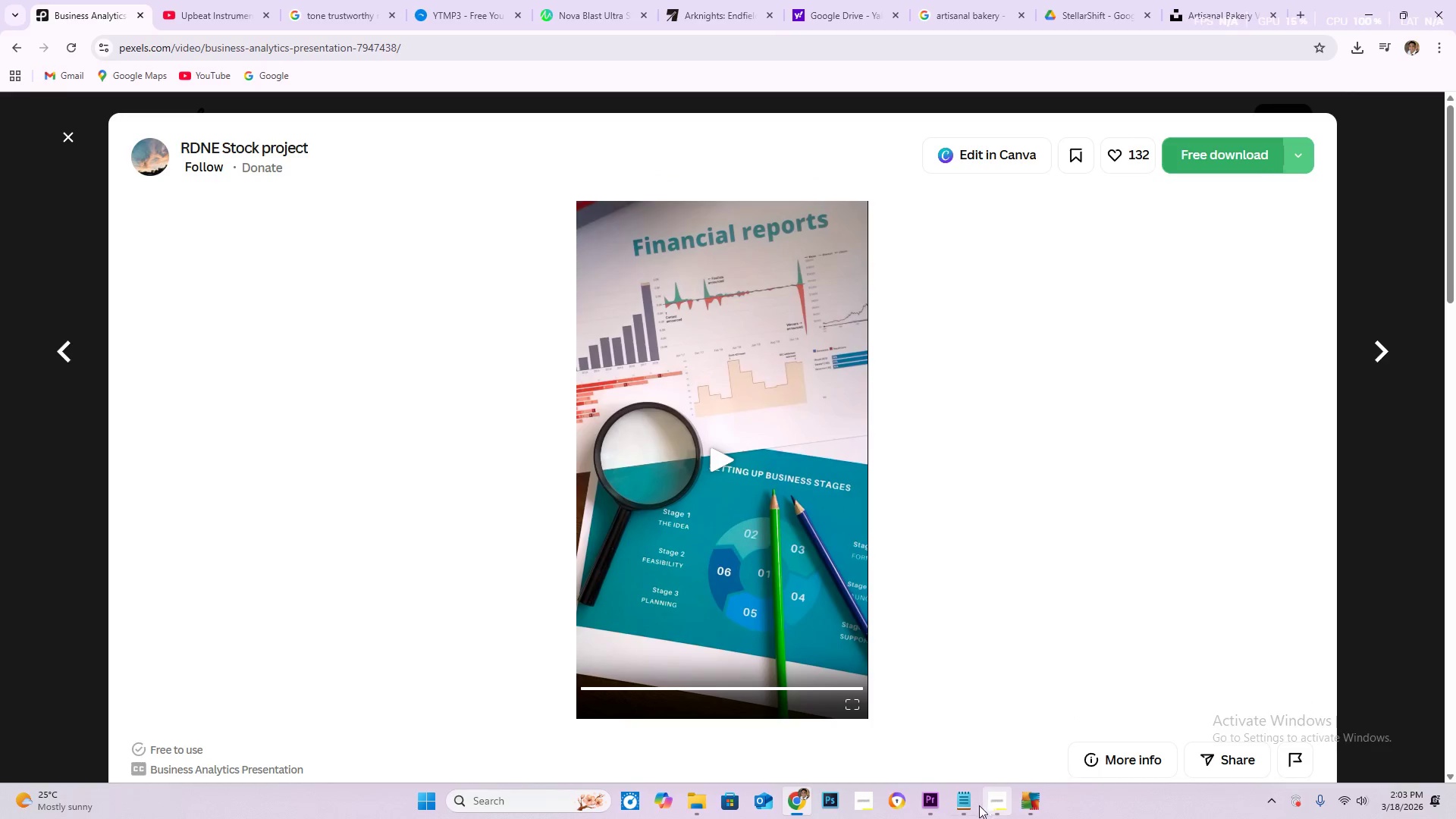 
left_click([970, 805])
 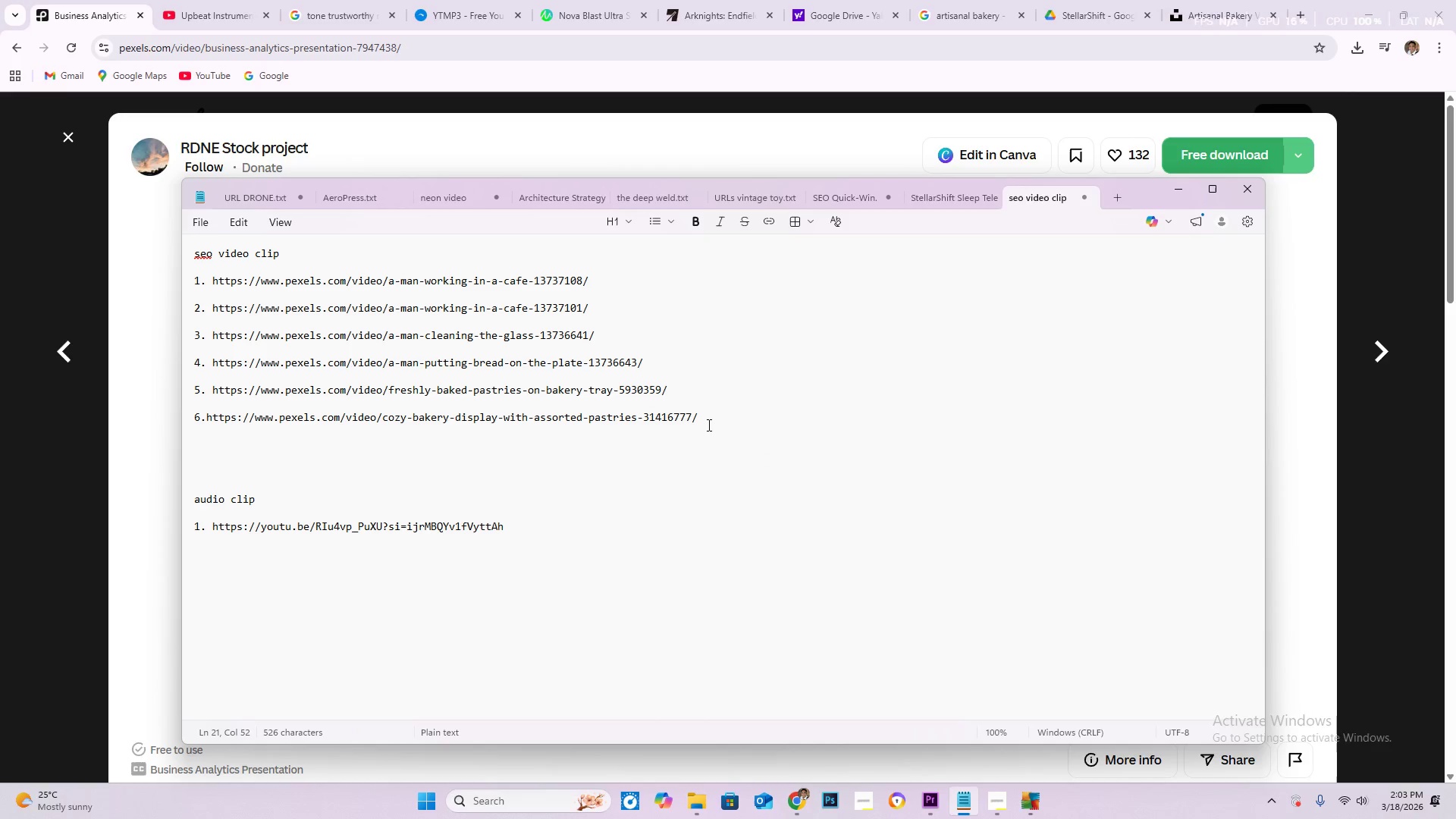 
left_click([727, 418])
 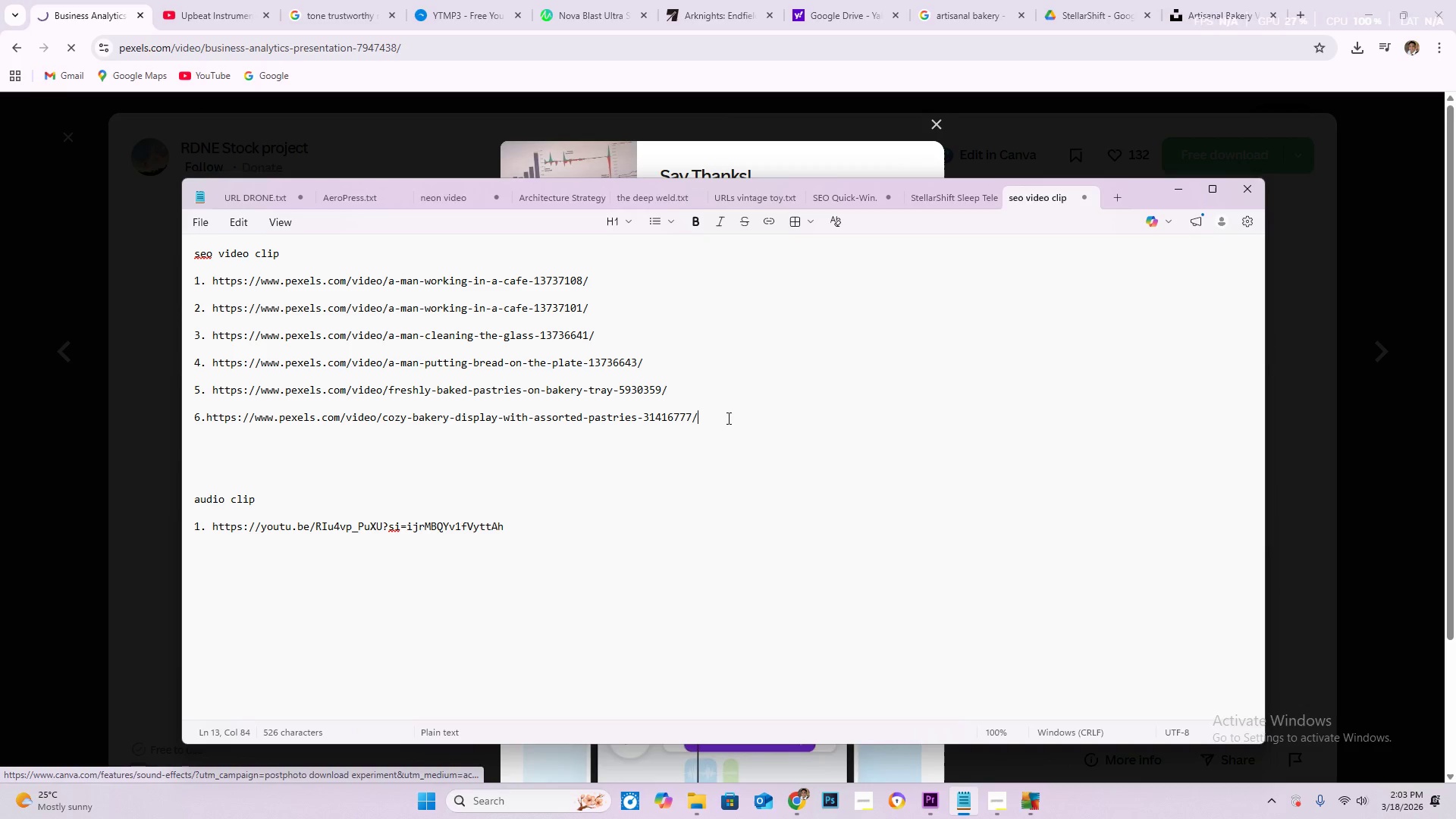 
key(Enter)
 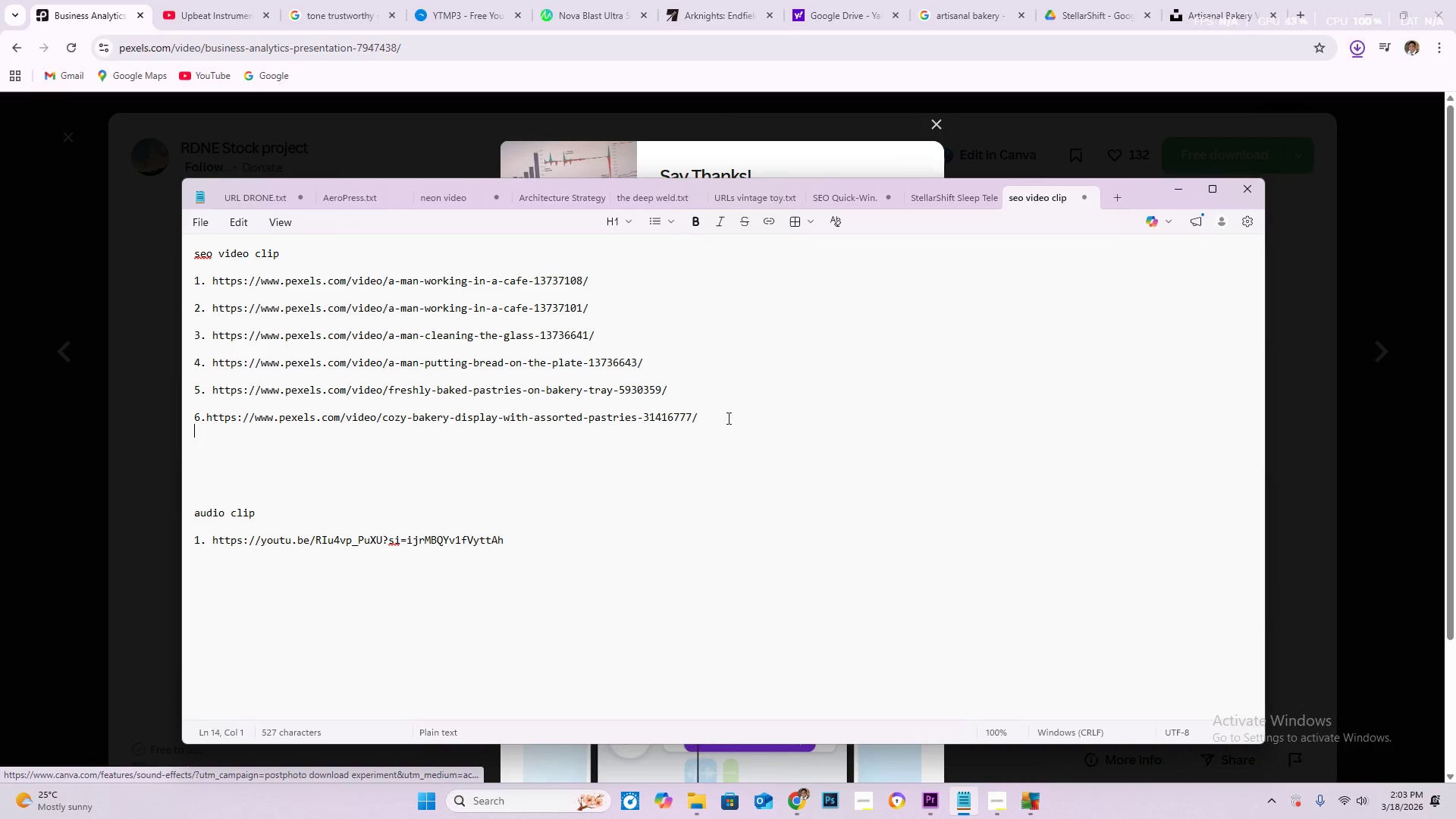 
key(Enter)
 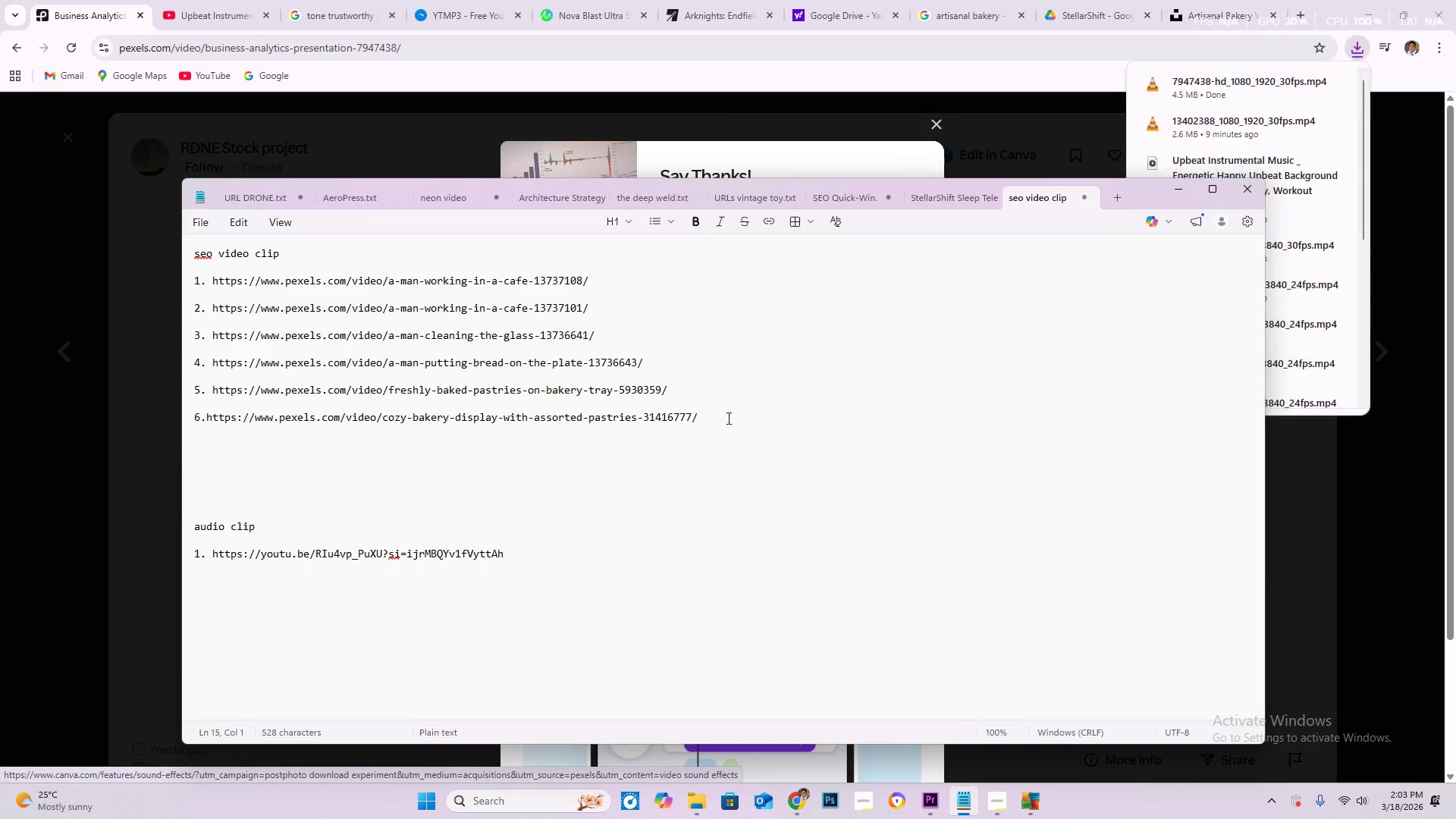 
key(7)
 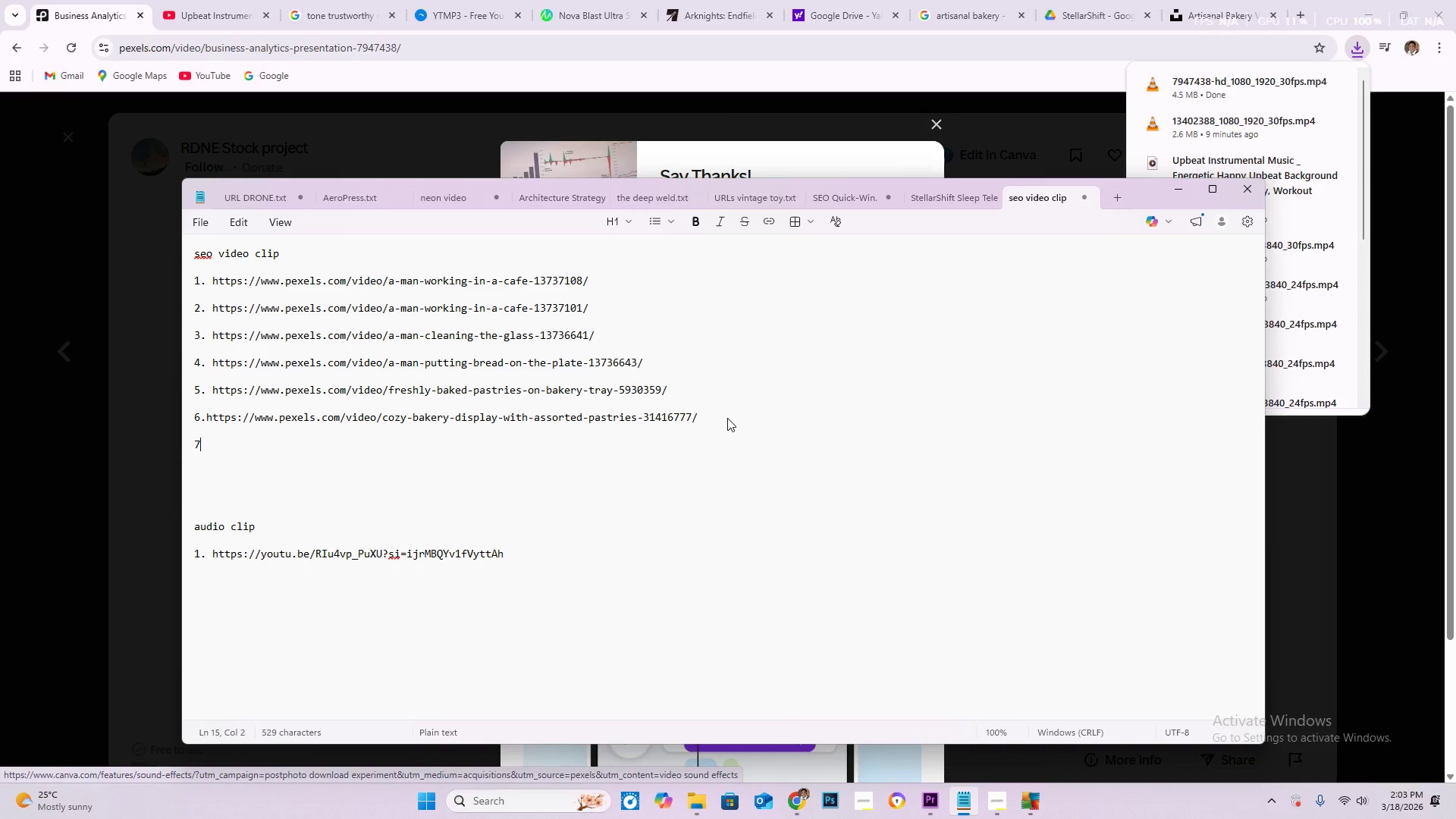 
key(Period)
 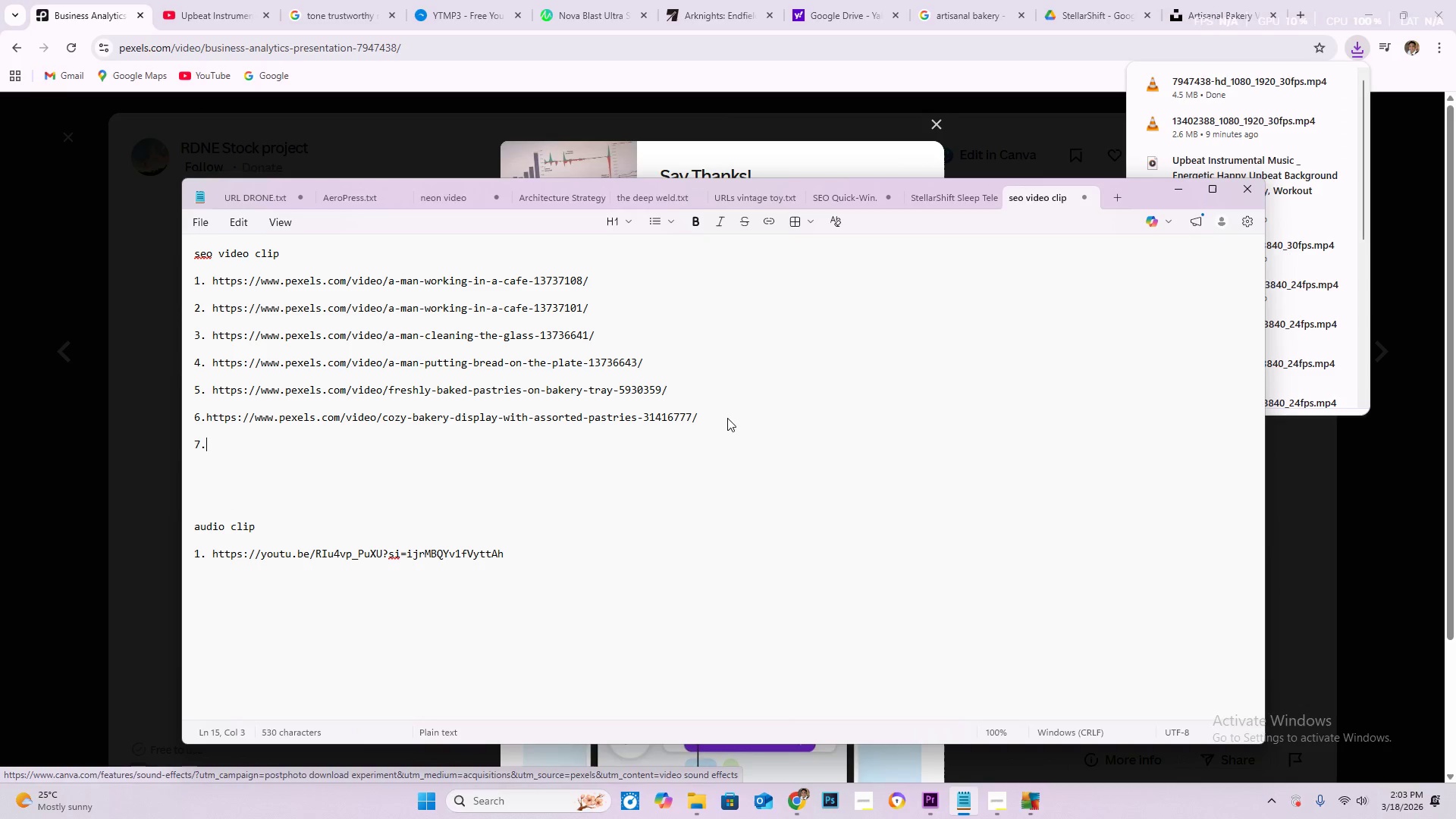 
key(Space)
 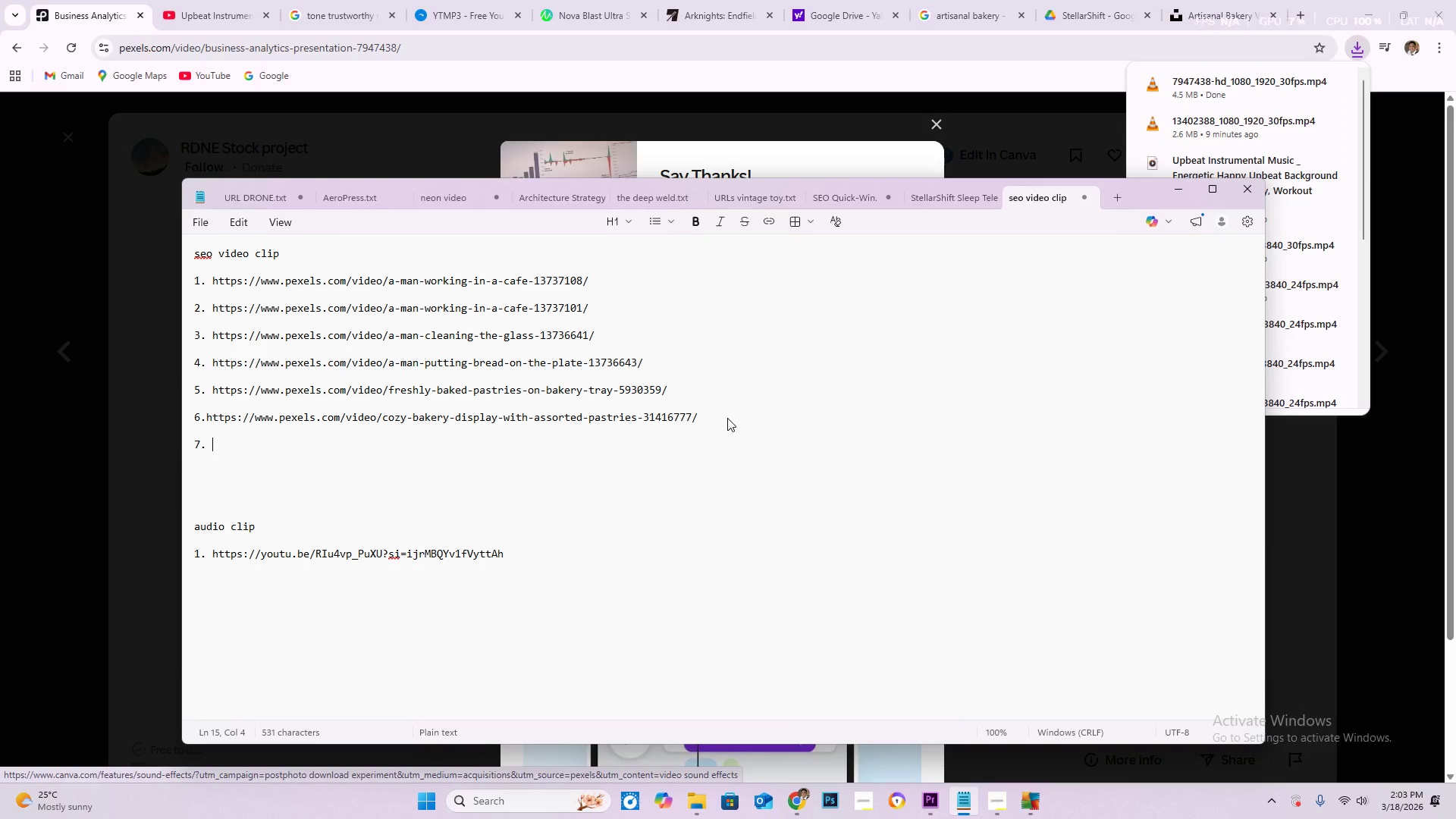 
key(Control+V)
 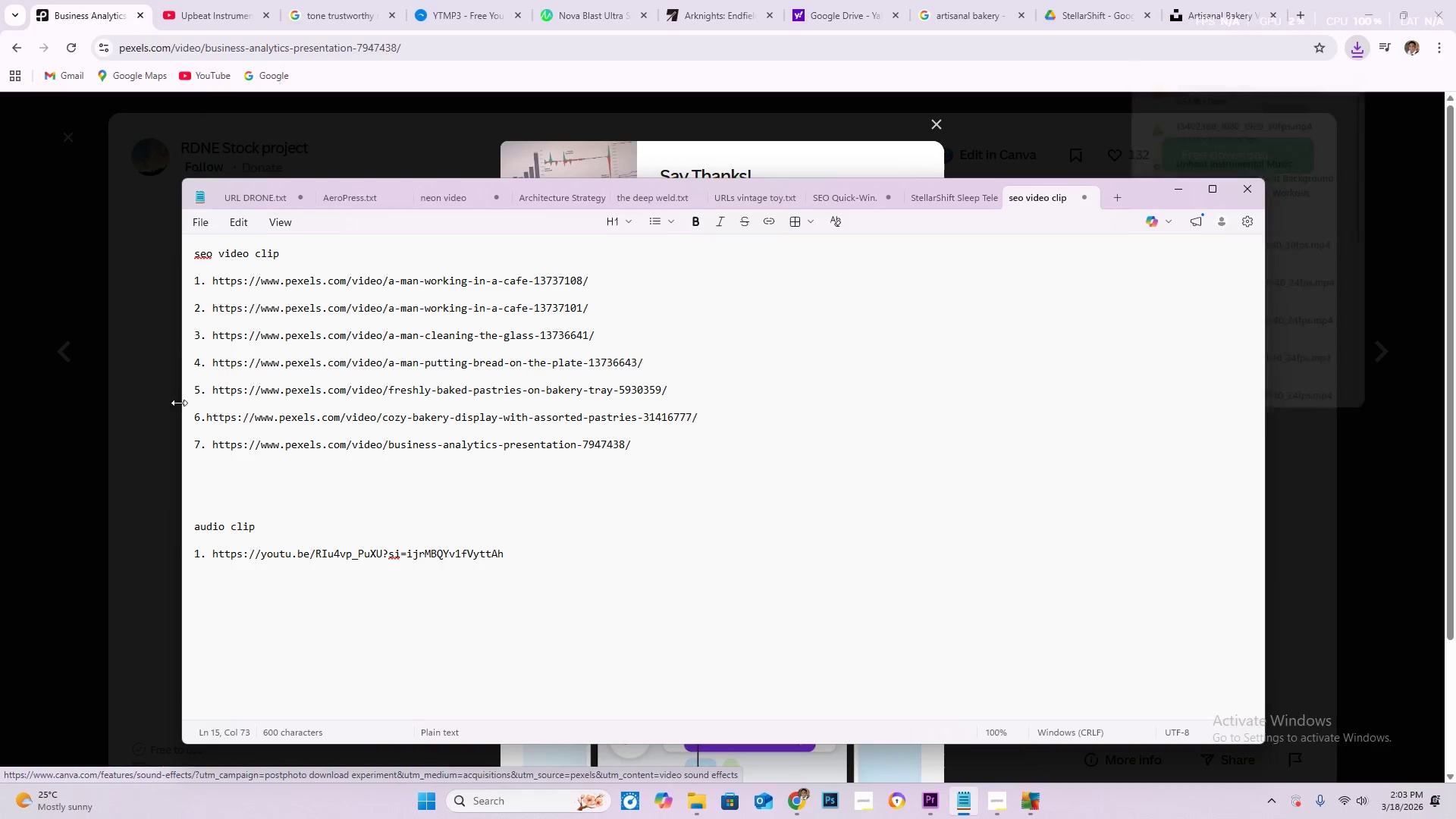 
left_click([205, 413])
 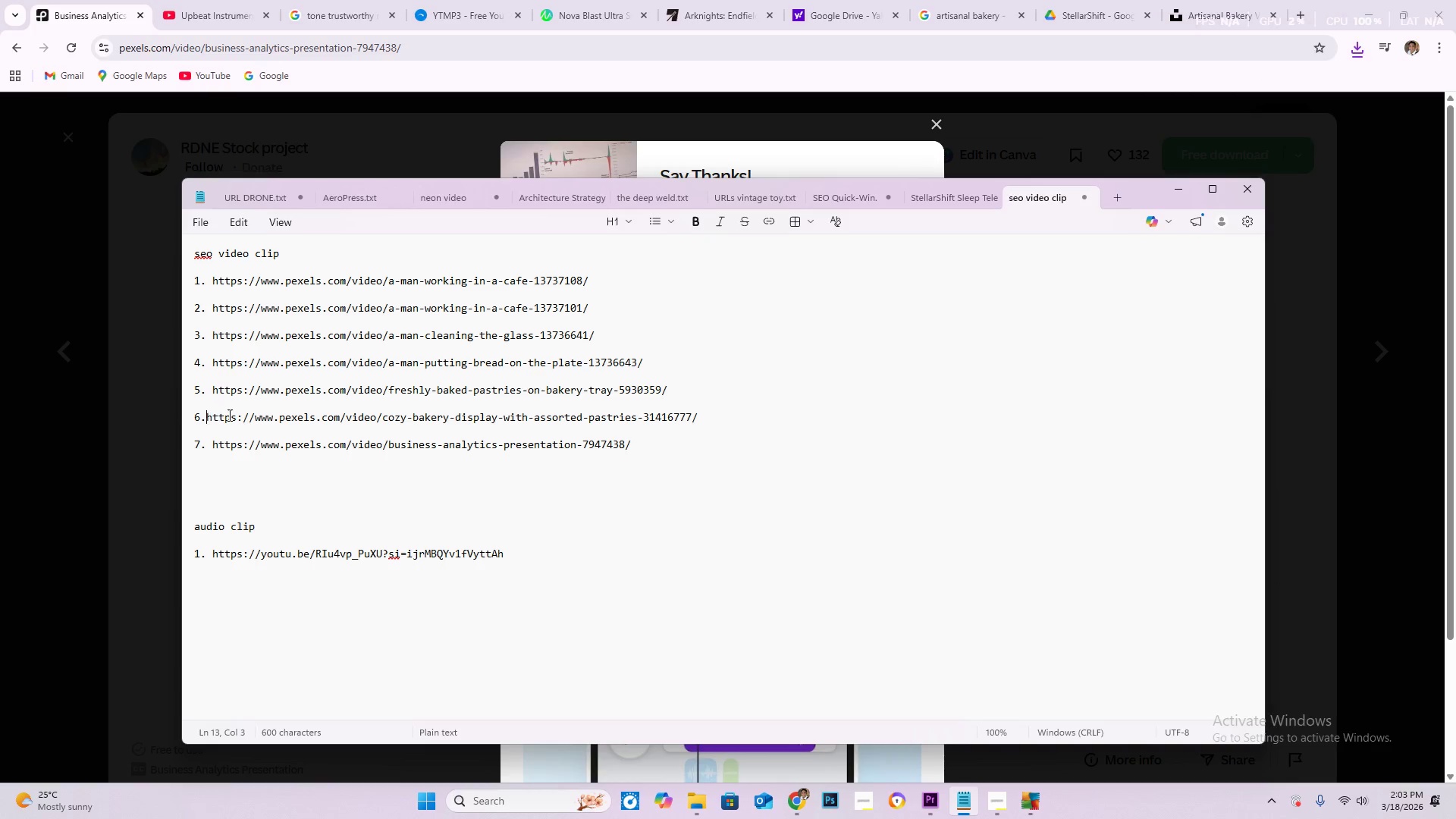 
key(Control+ControlLeft)
 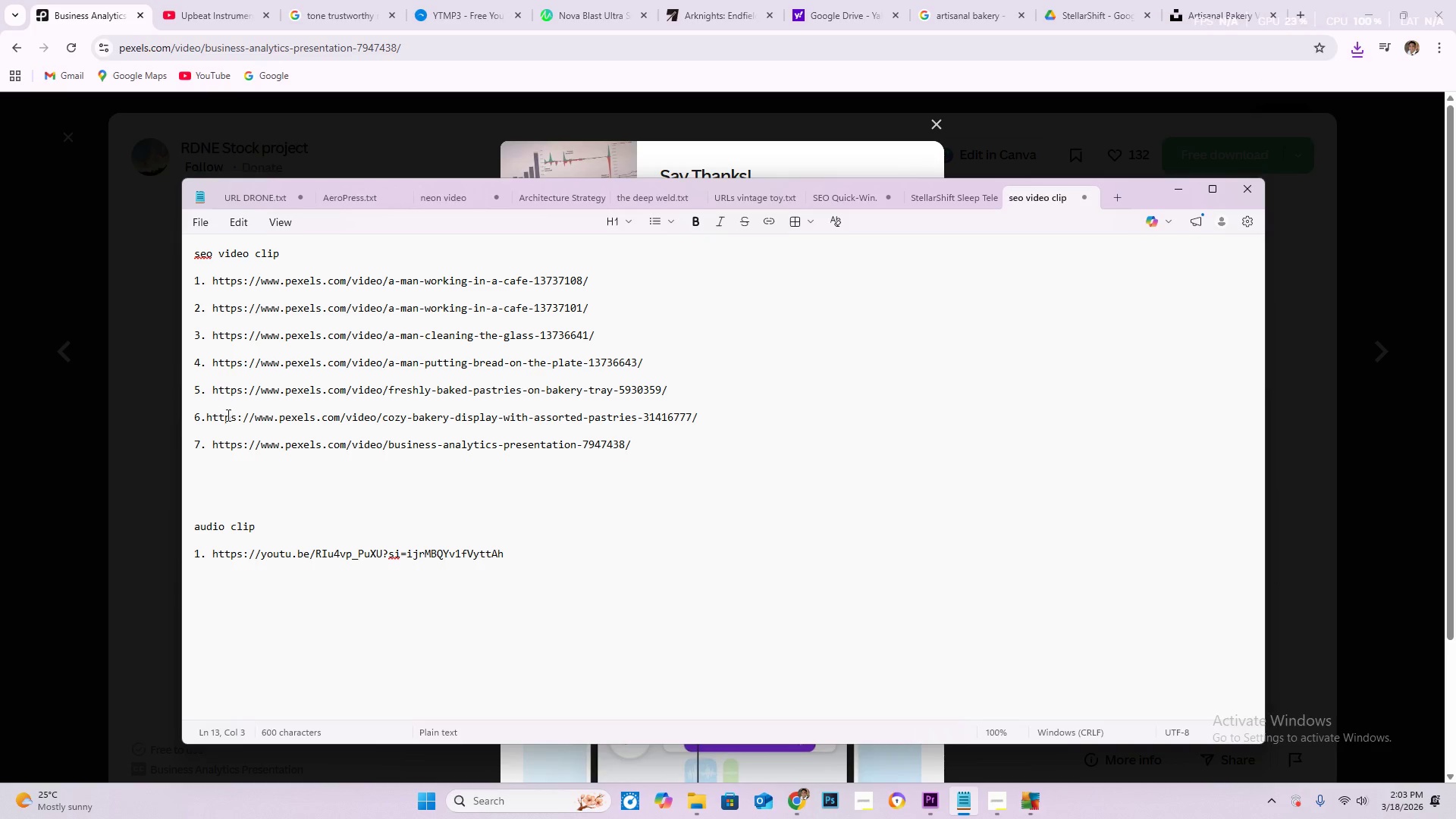 
key(Space)
 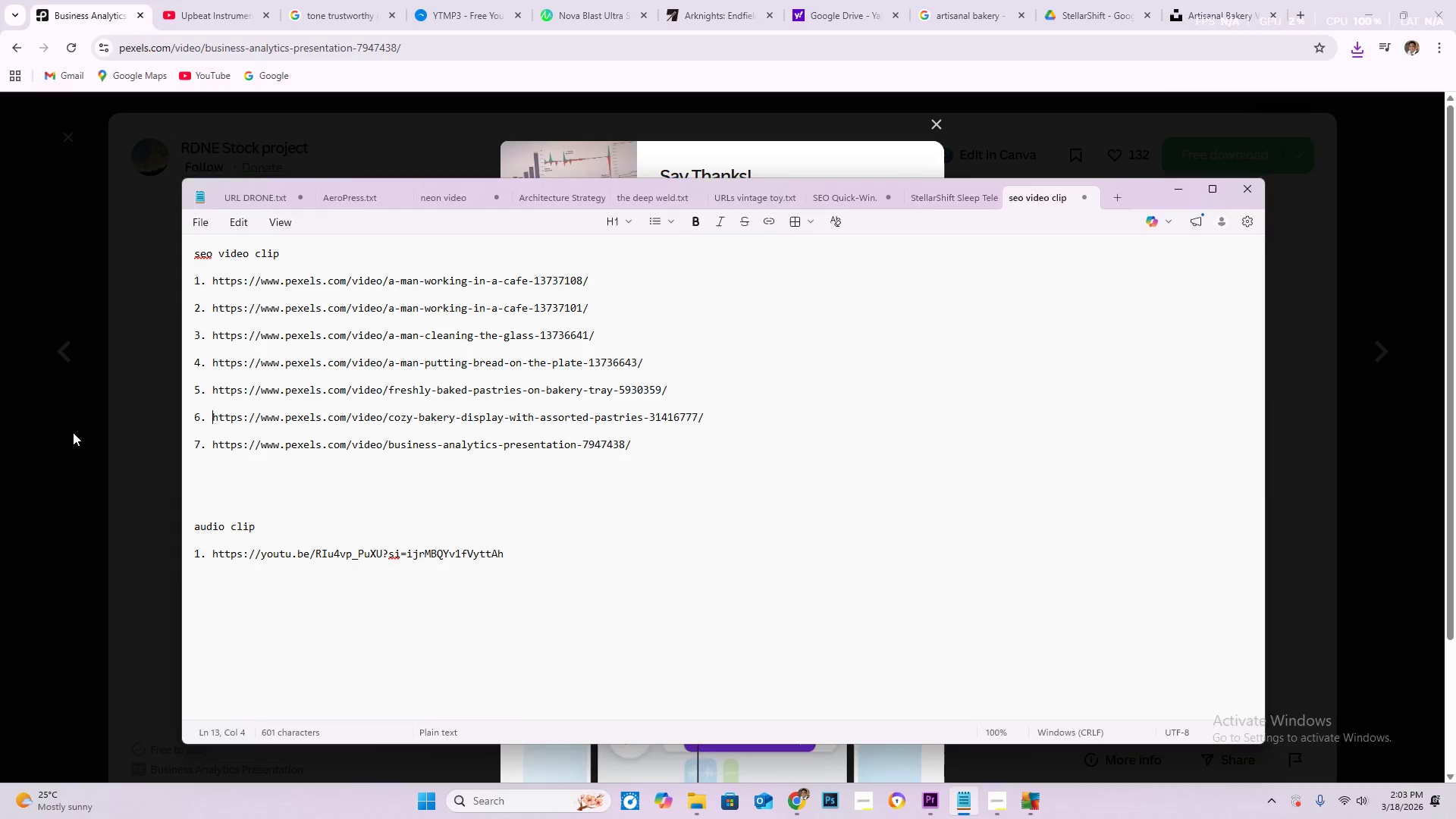 
left_click([73, 432])
 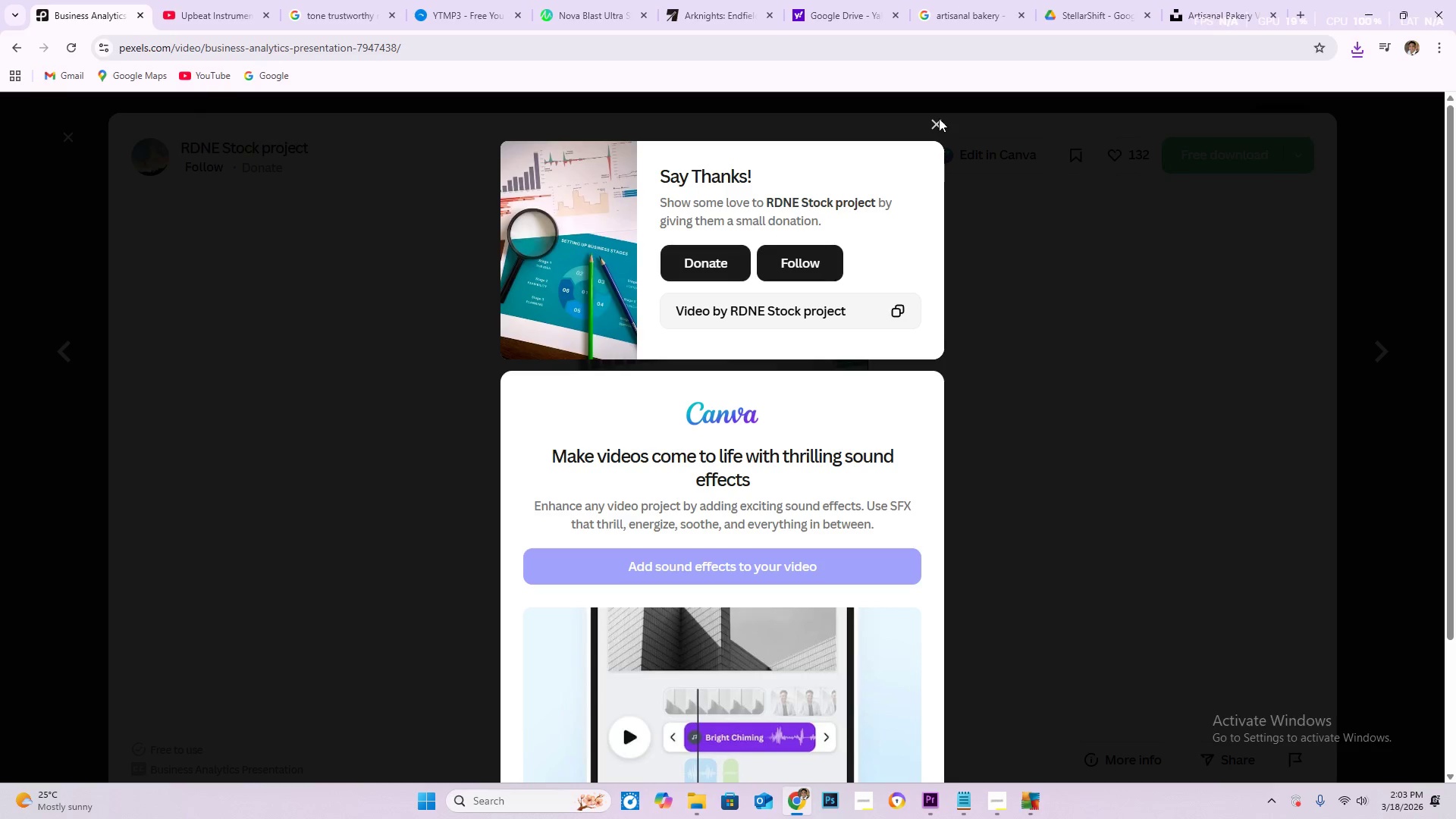 
left_click([938, 122])
 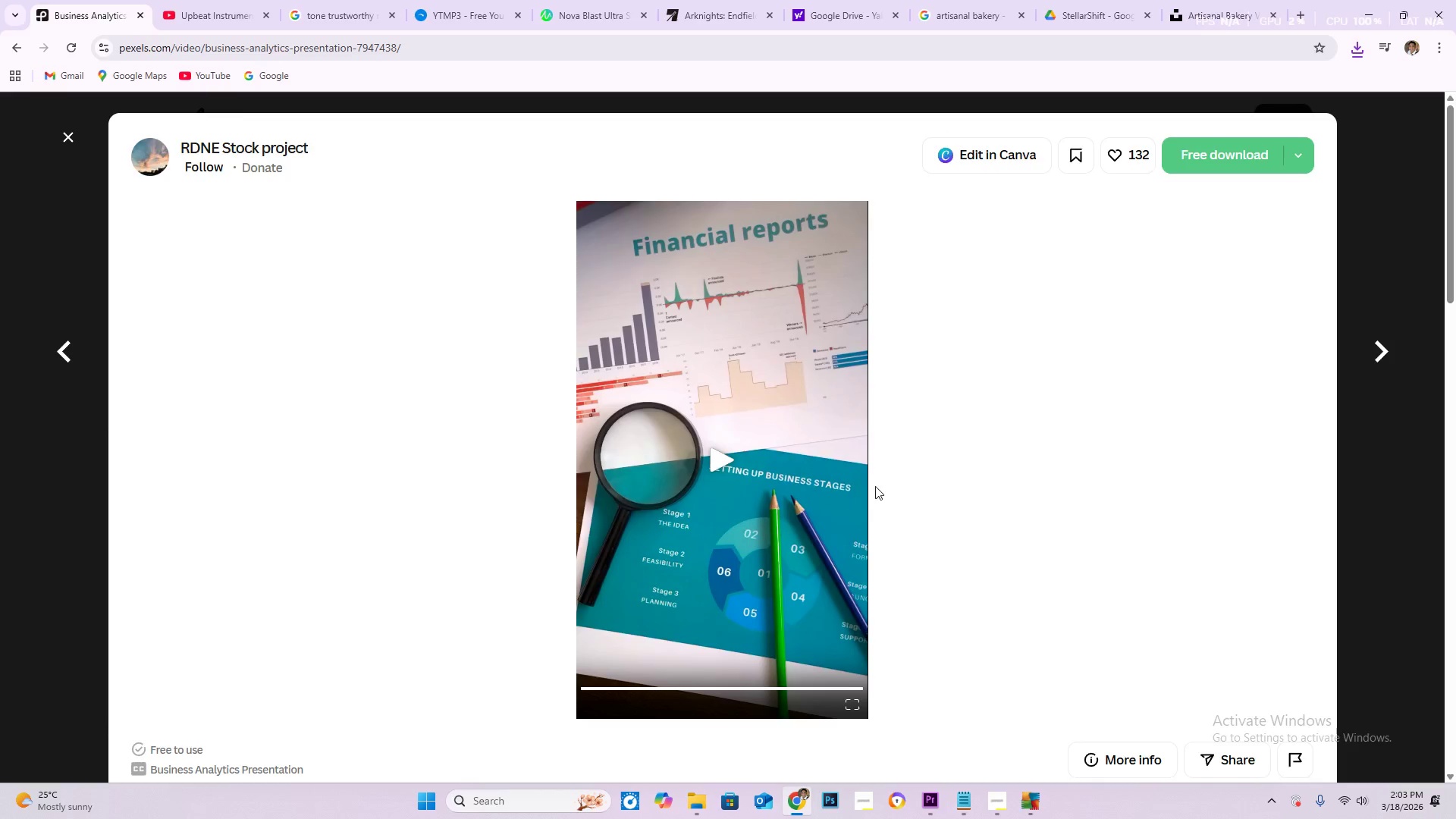 
scroll: coordinate [635, 570], scroll_direction: down, amount: 12.0
 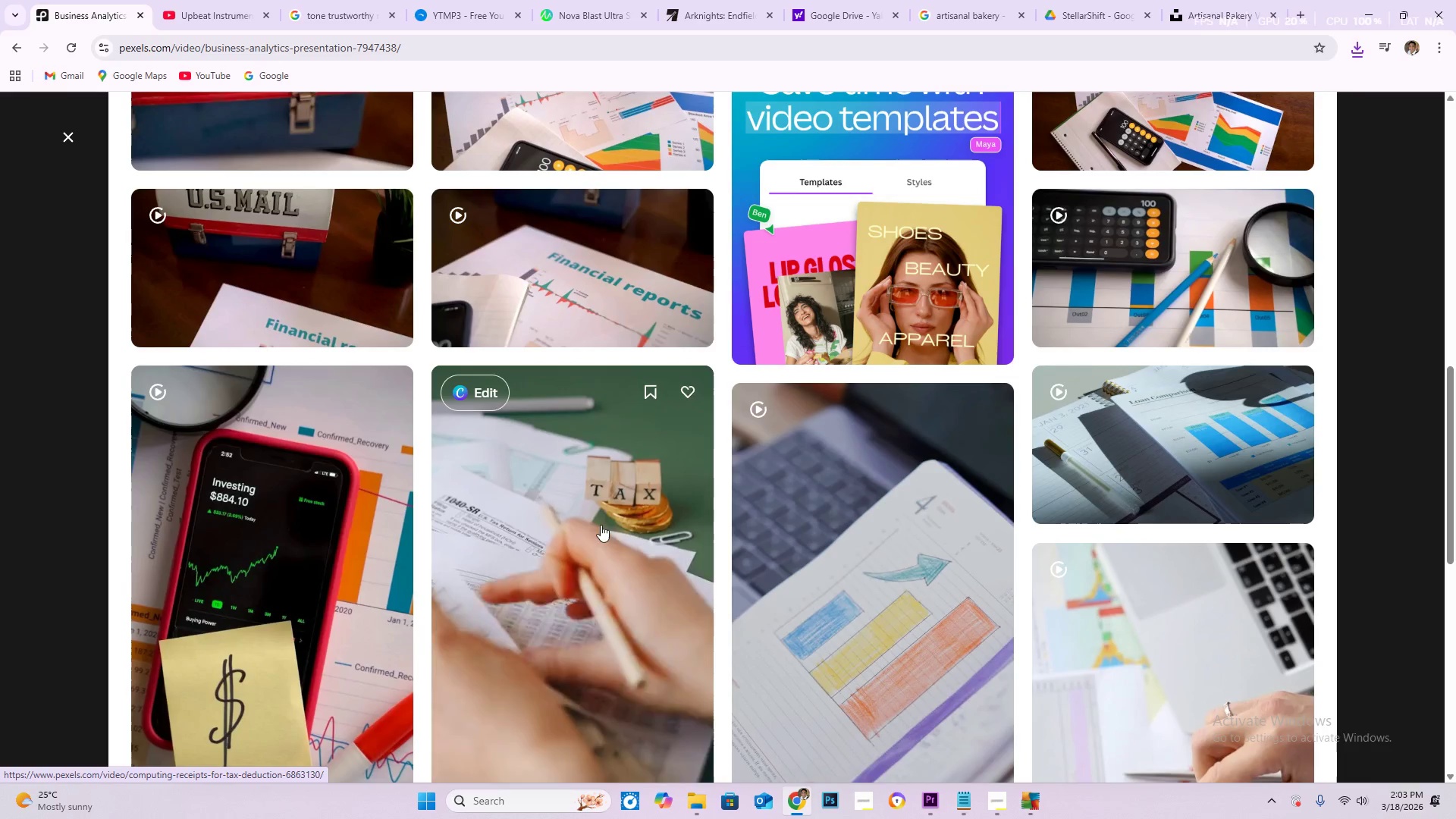 
left_click([601, 510])
 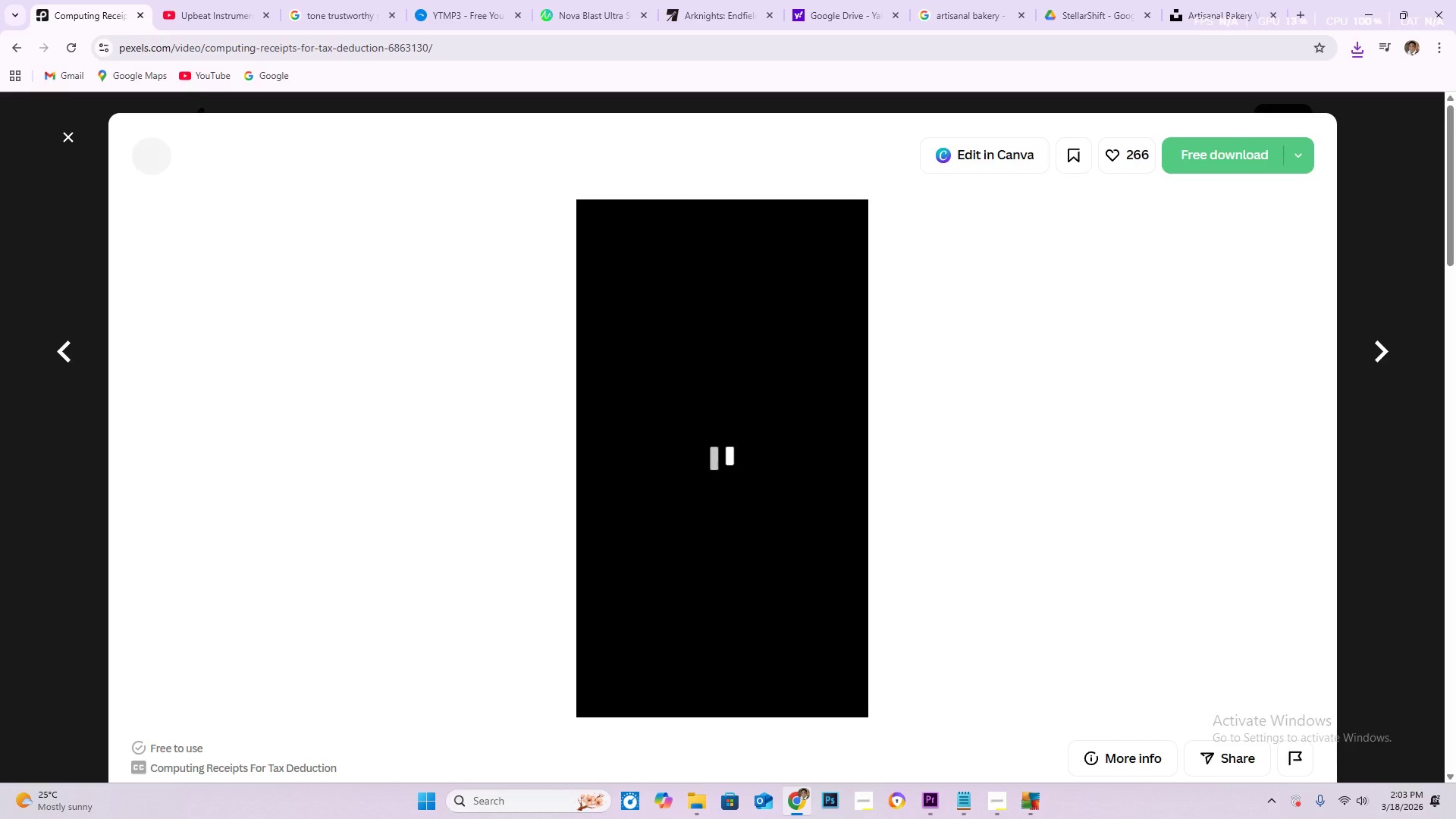 
wait(6.73)
 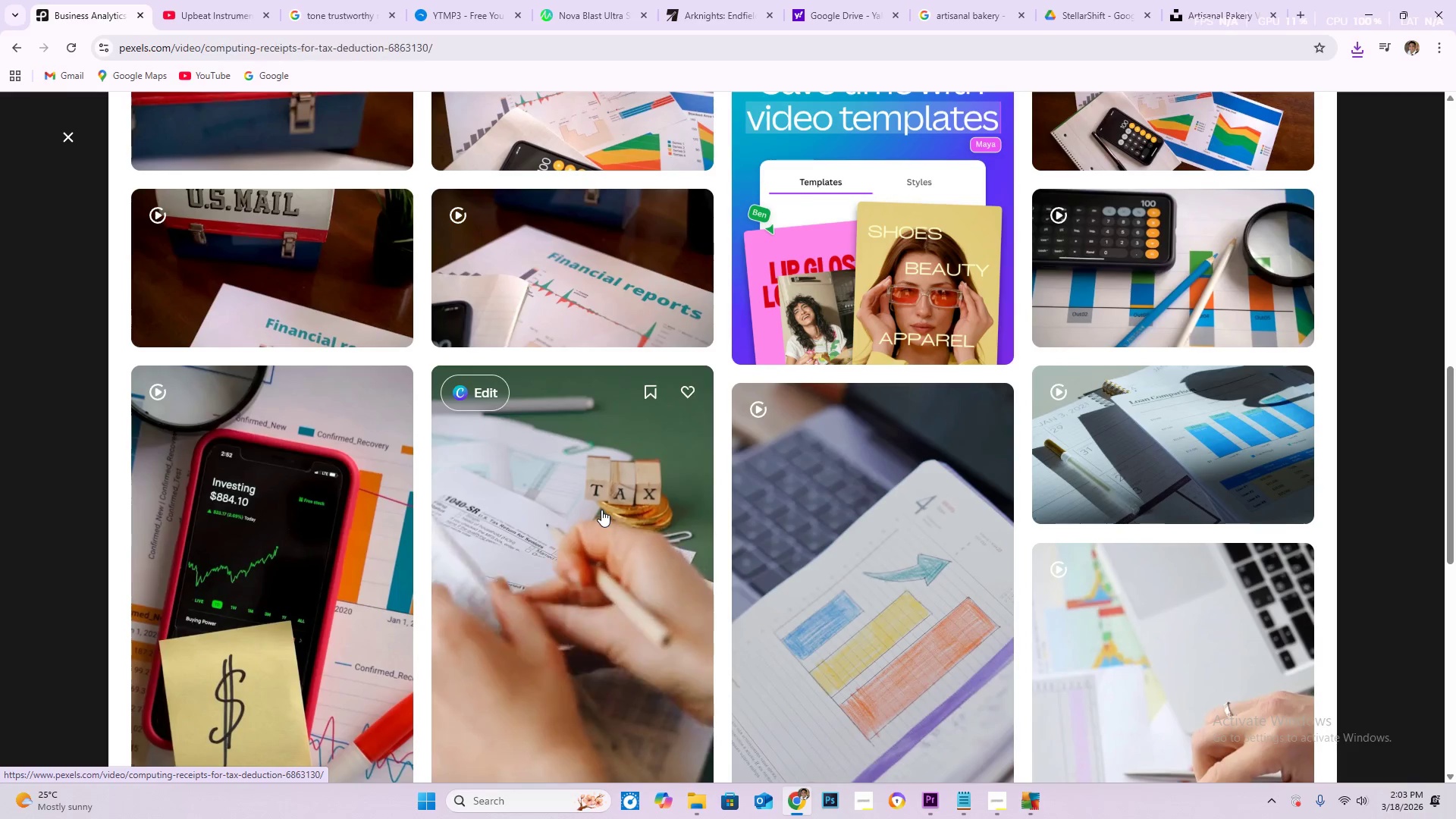 
left_click([548, 55])
 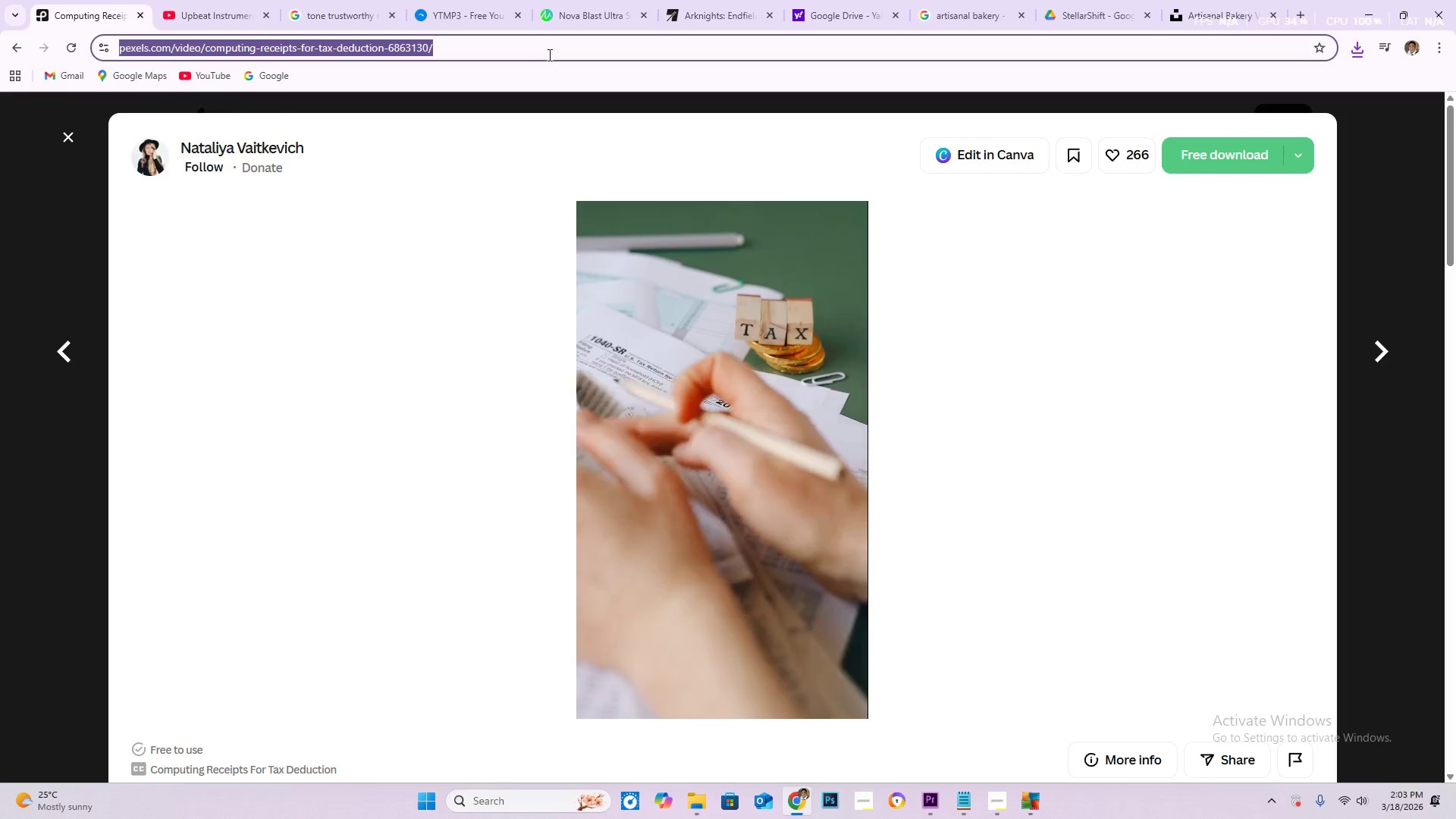 
key(Control+C)
 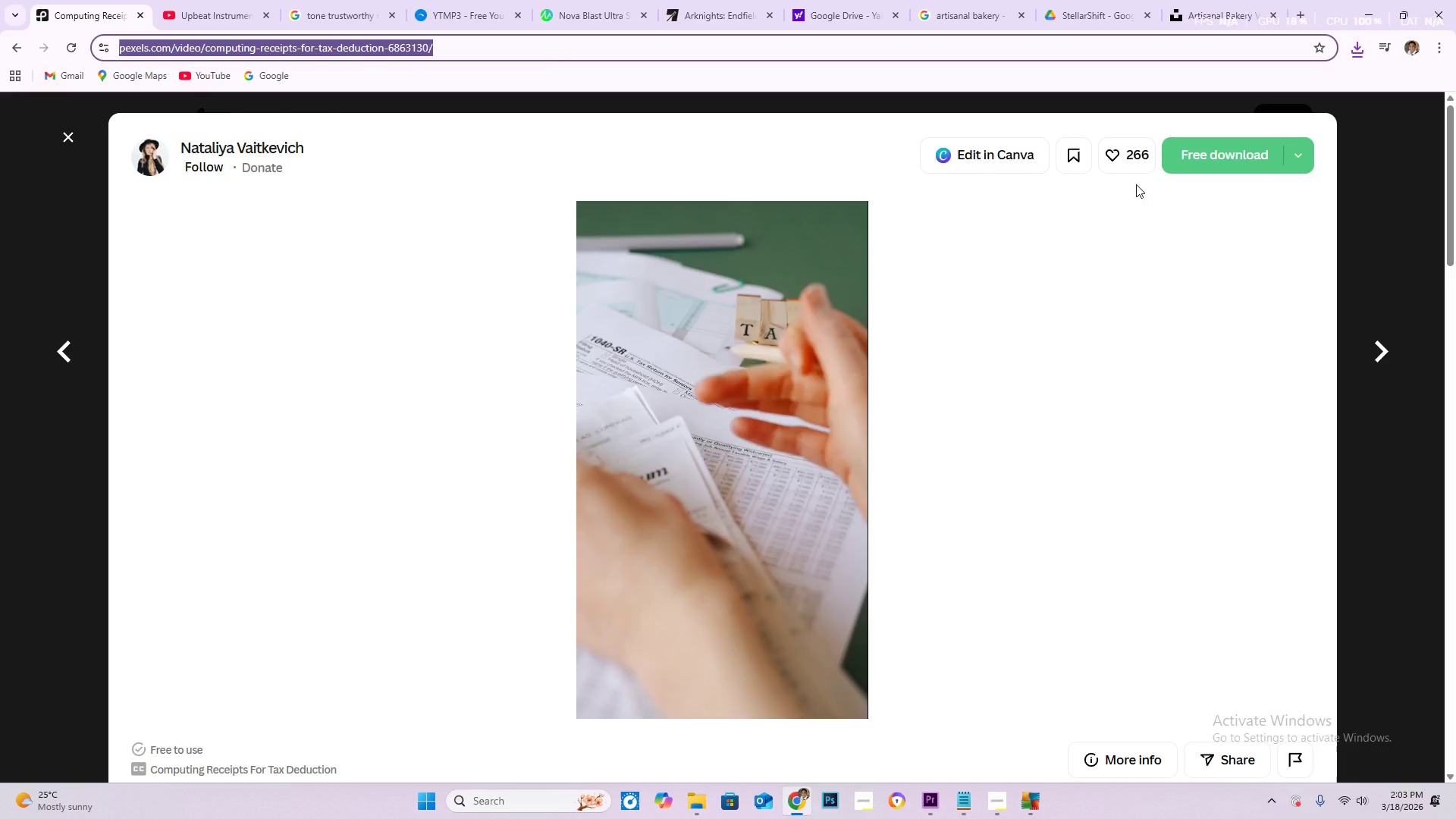 
left_click([1186, 143])
 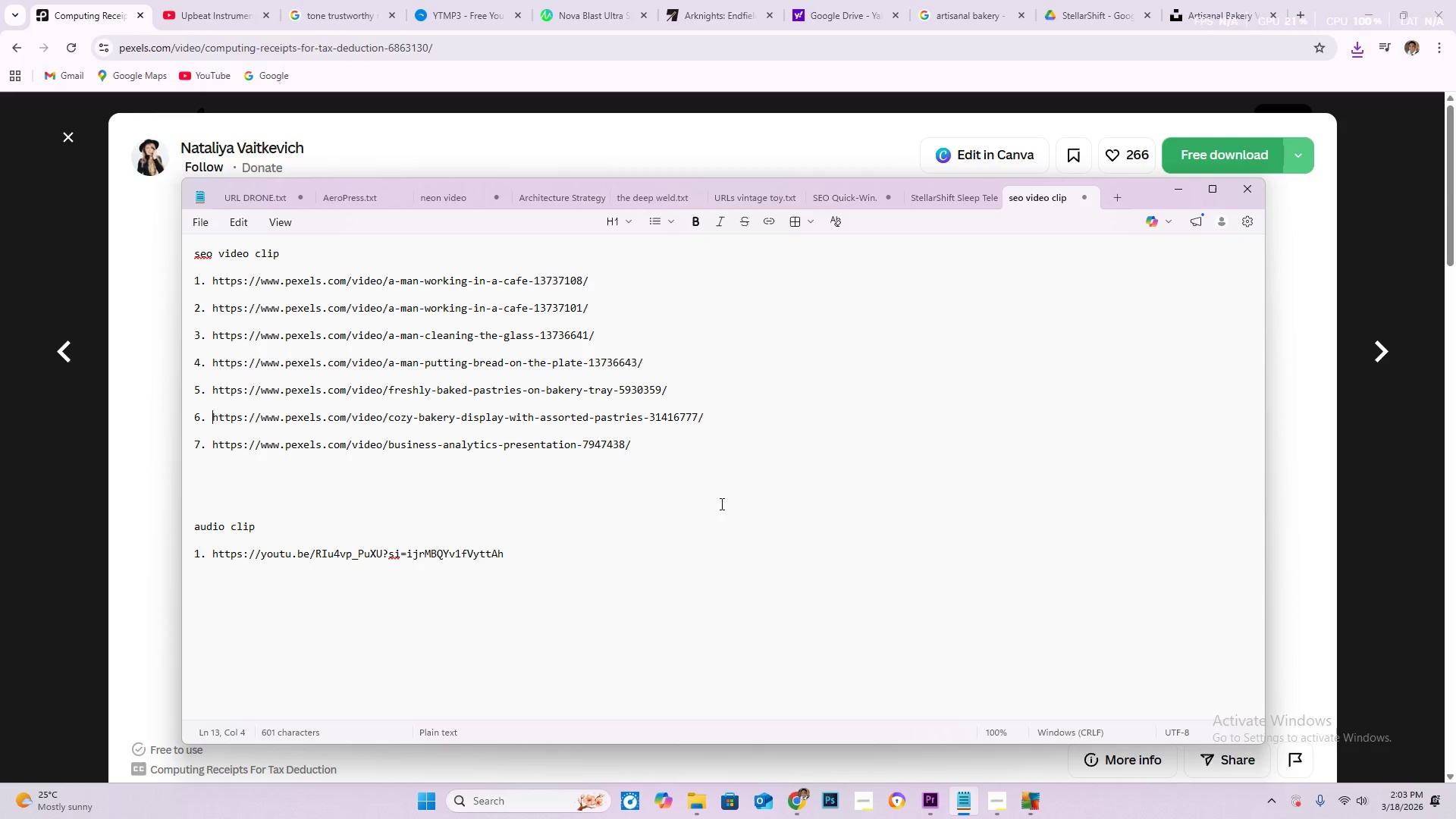 
left_click([658, 445])
 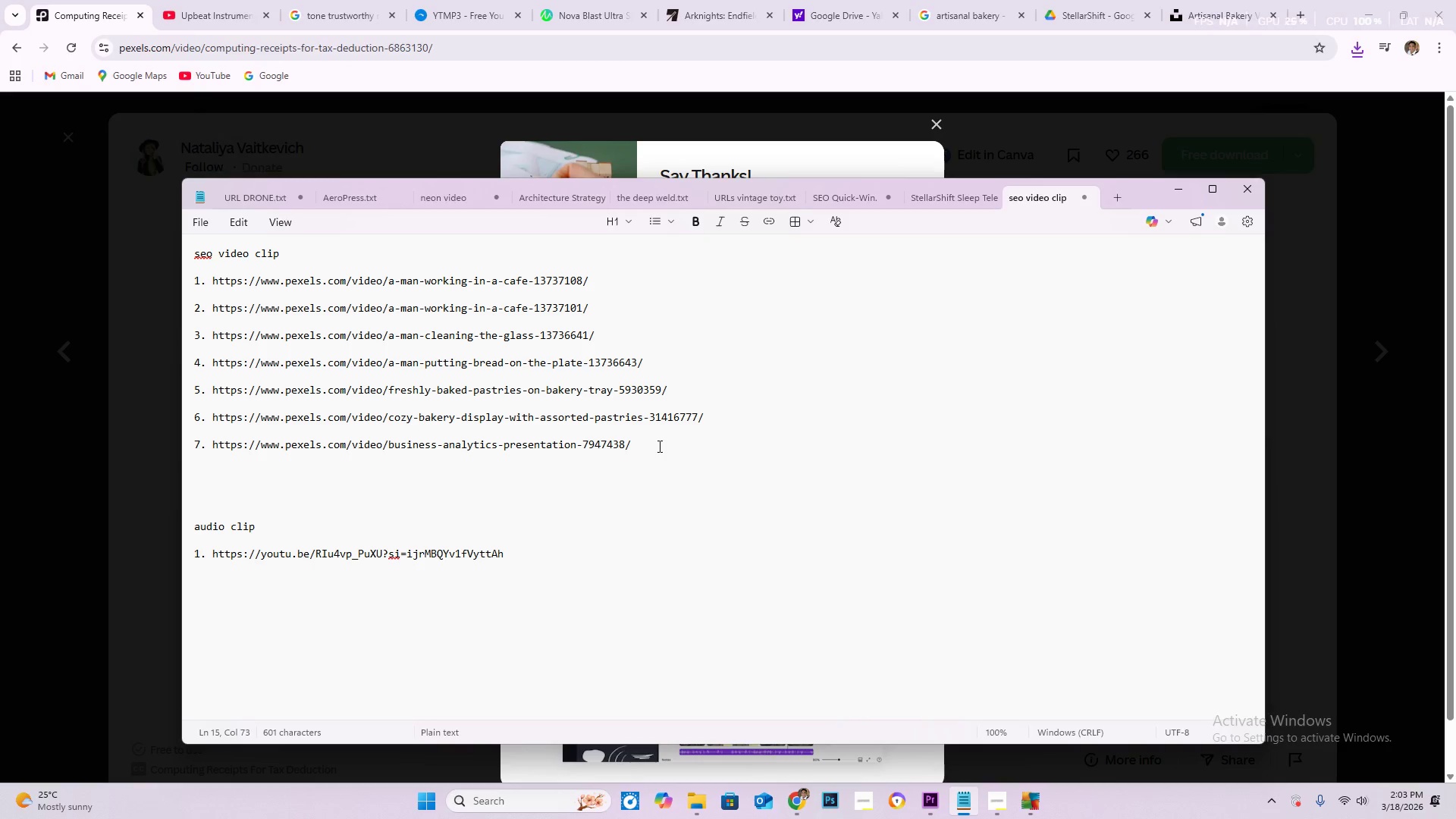 
key(Enter)
 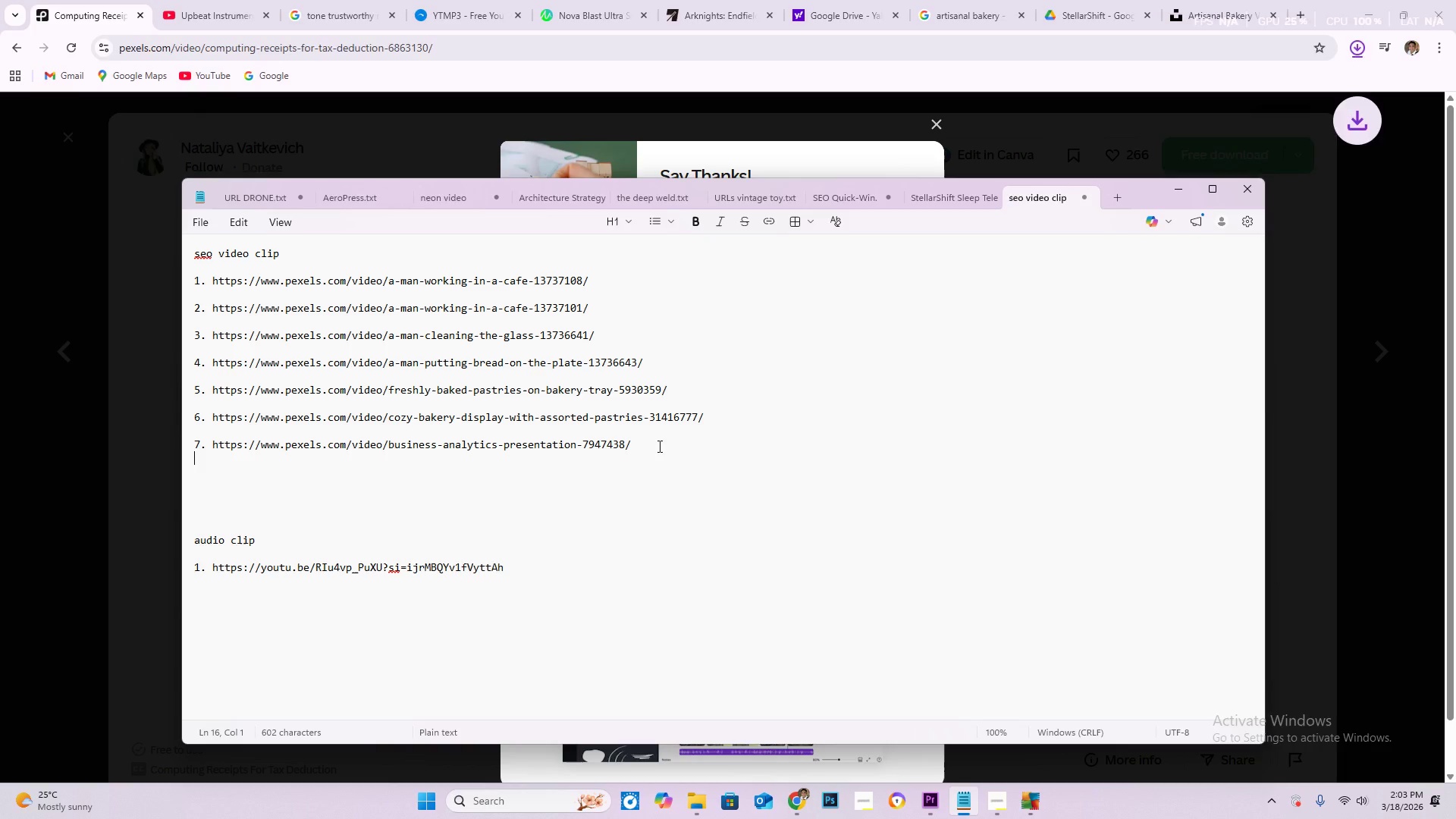 
key(Enter)
 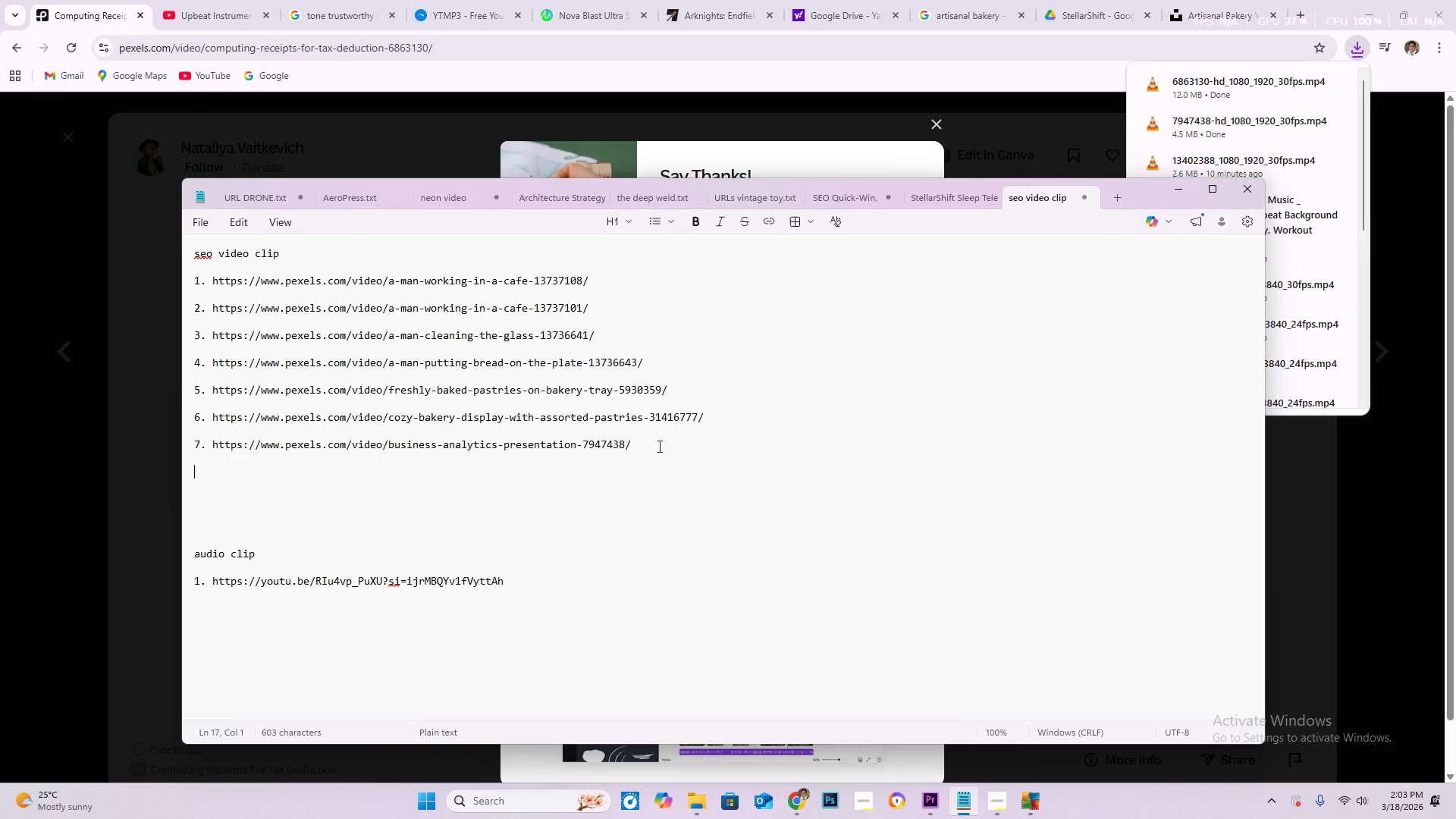 
key(8)
 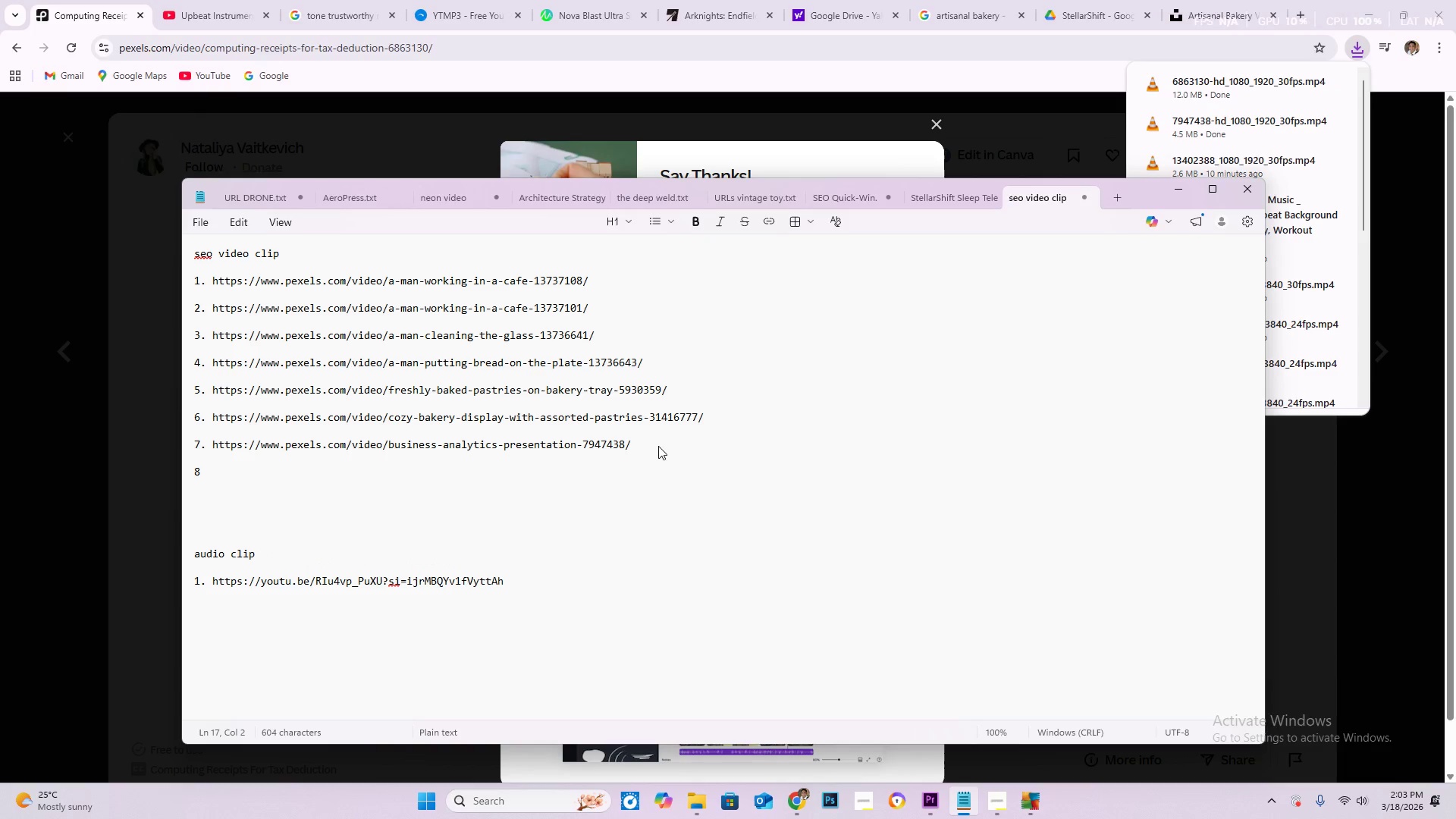 
key(Period)
 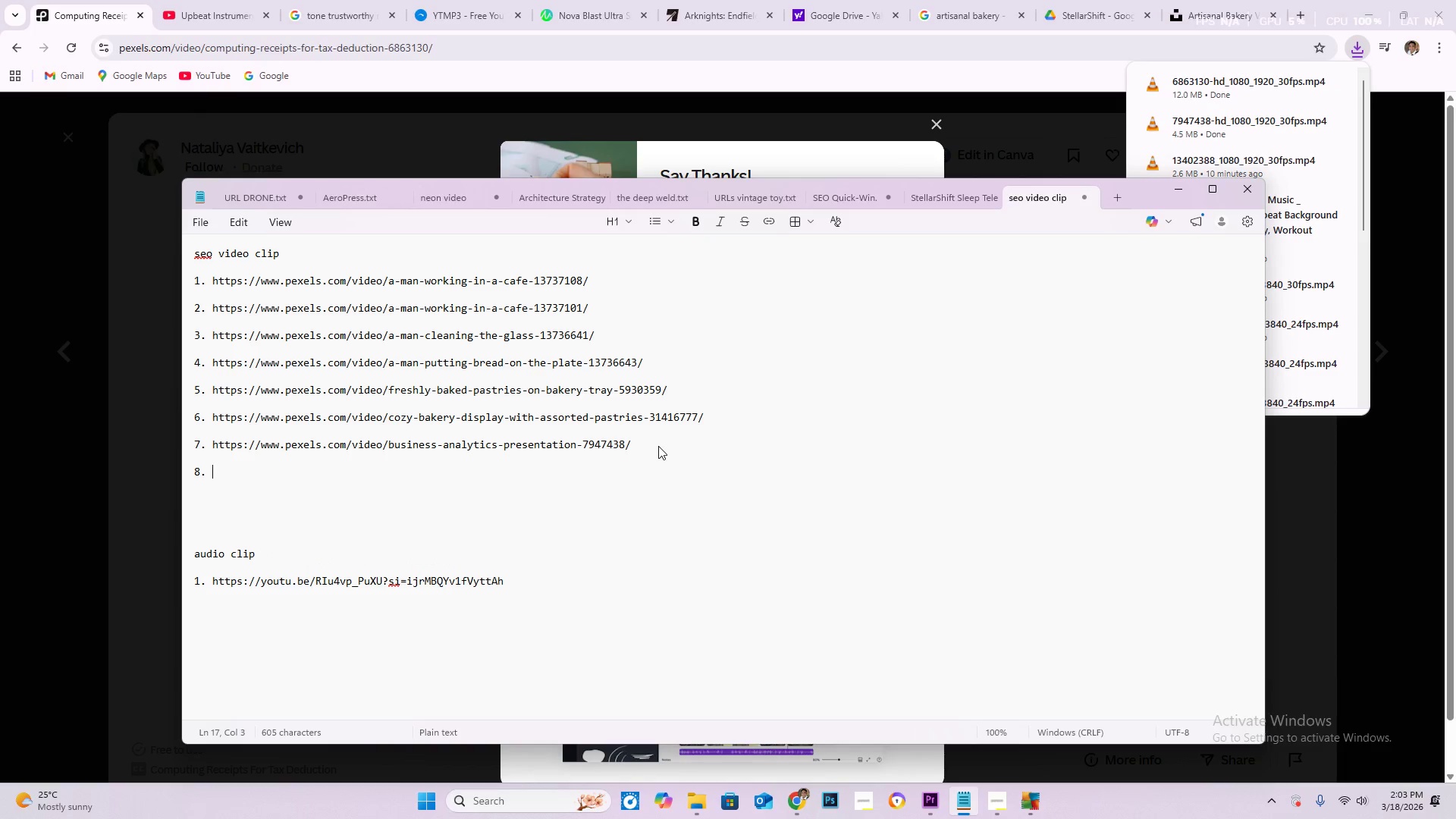 
key(Space)
 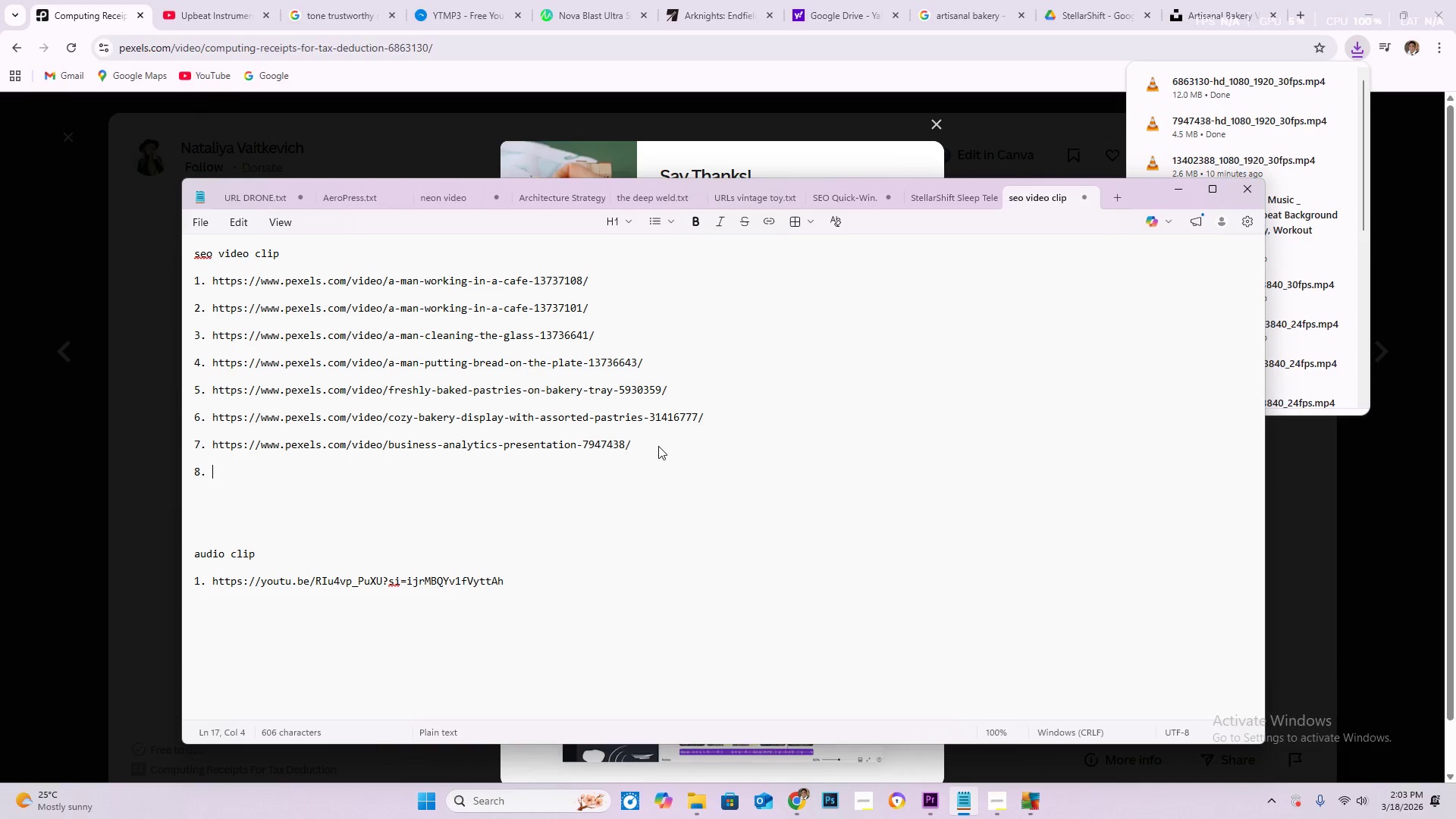 
key(Control+V)
 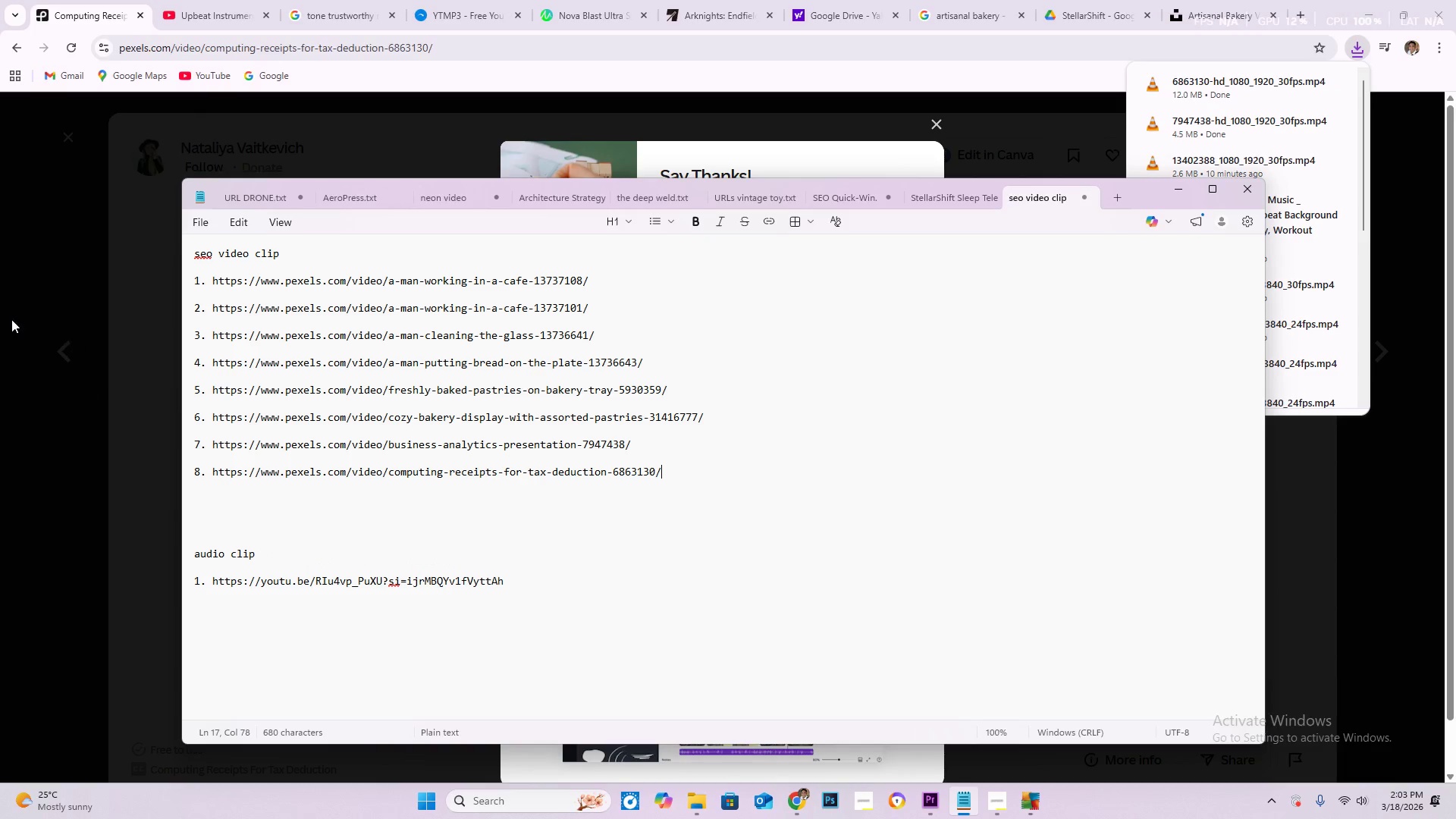 
left_click([52, 318])
 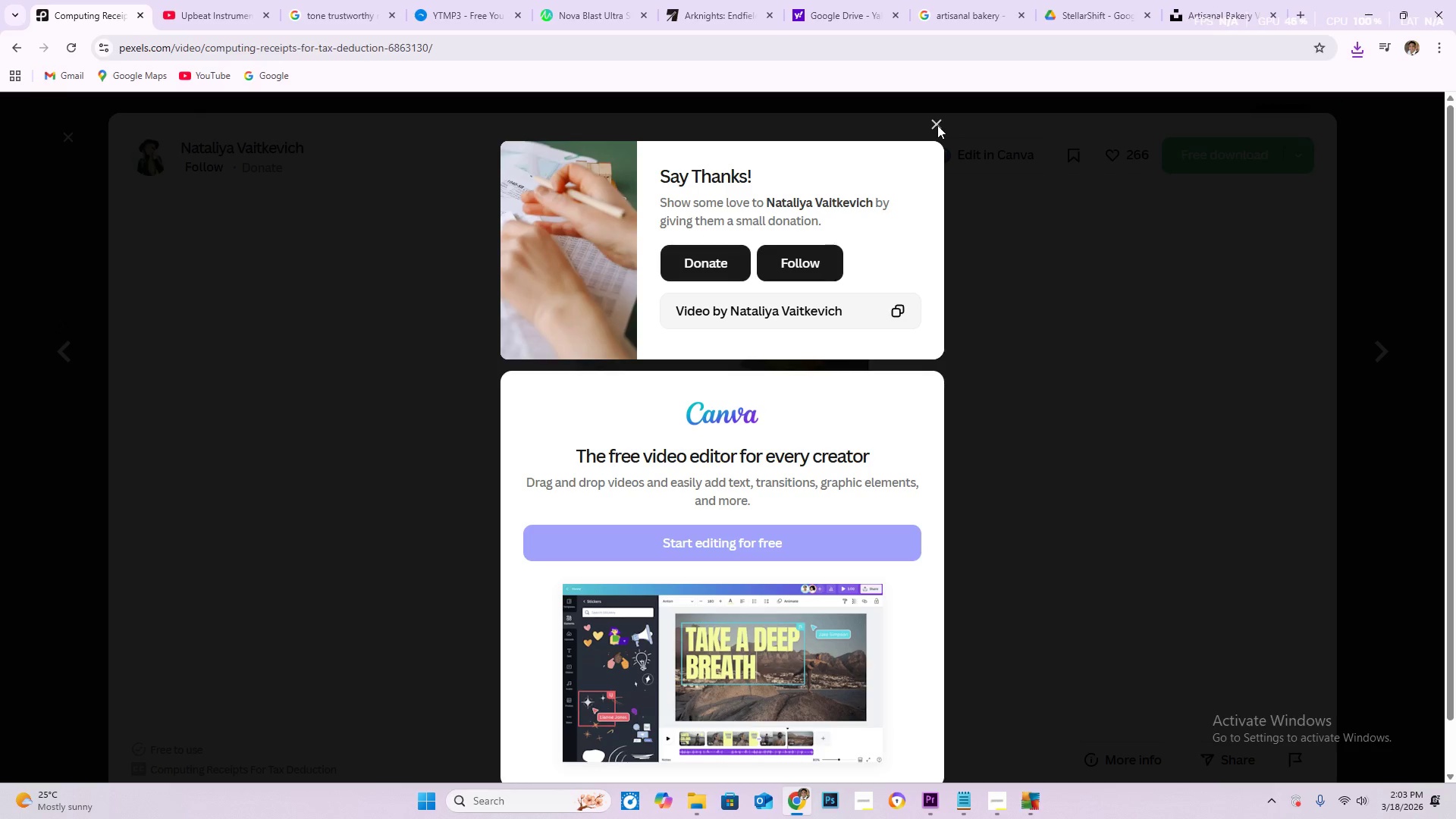 
left_click([937, 125])
 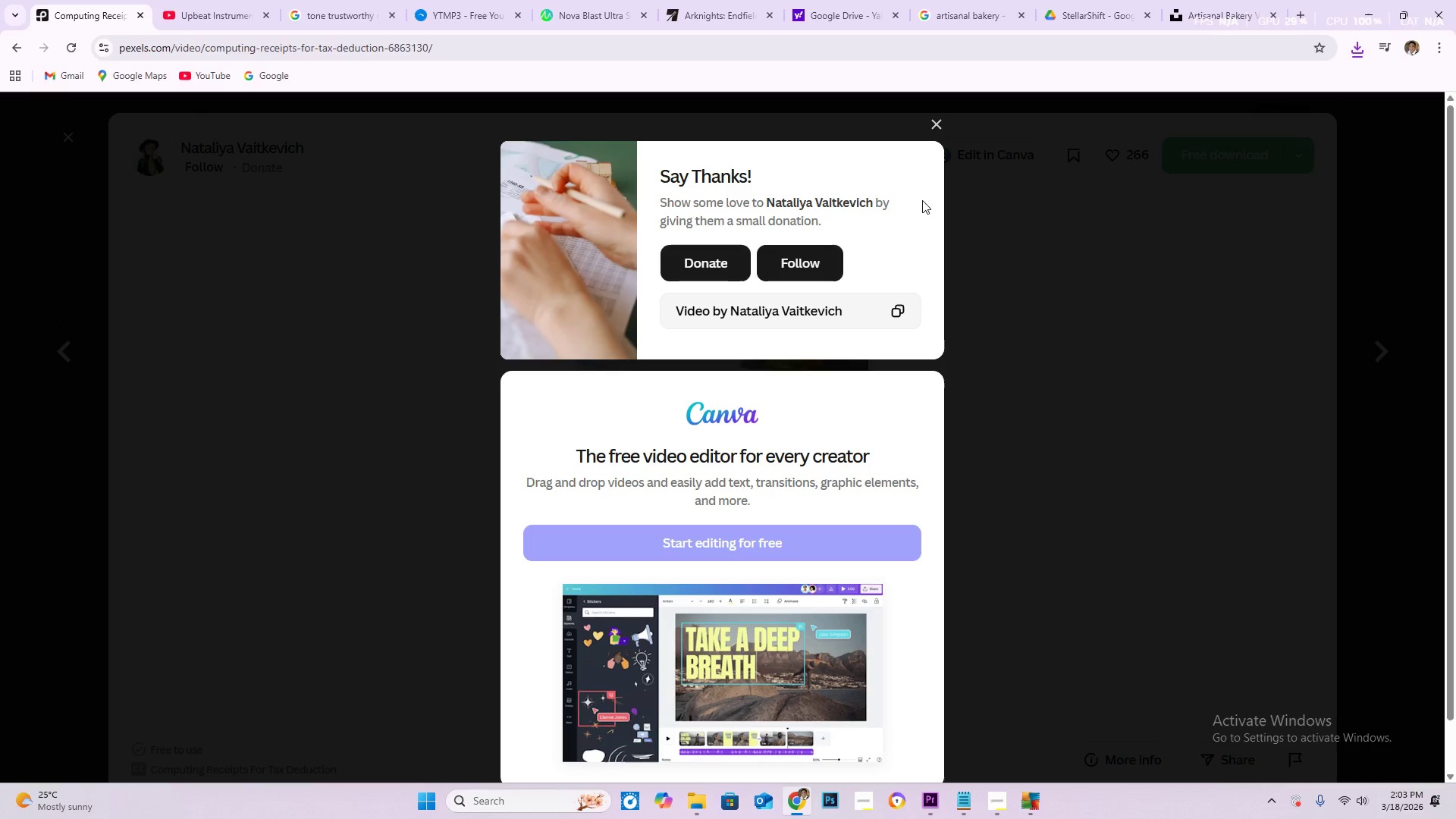 
scroll: coordinate [974, 381], scroll_direction: down, amount: 4.0
 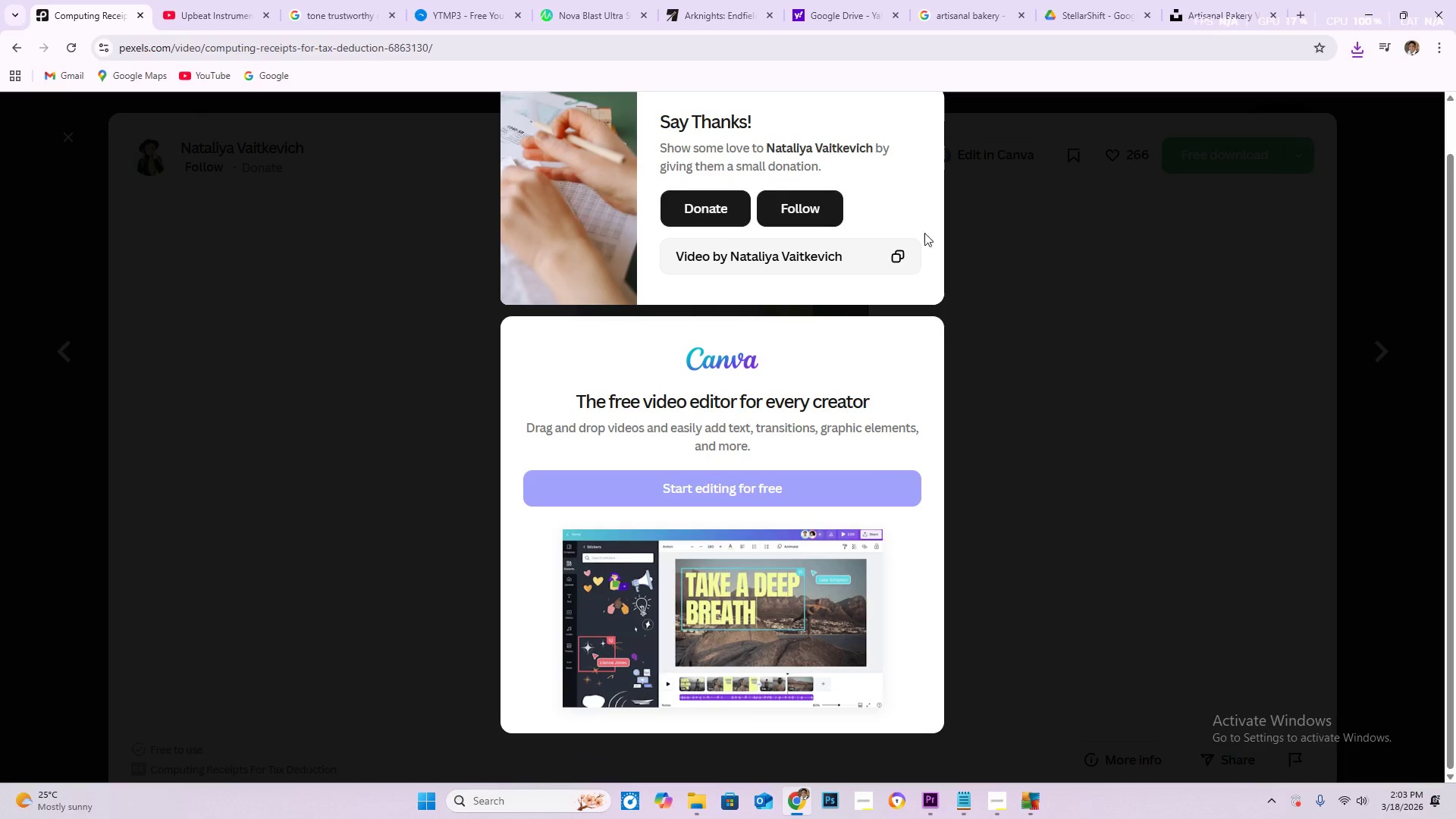 
scroll: coordinate [905, 256], scroll_direction: up, amount: 5.0
 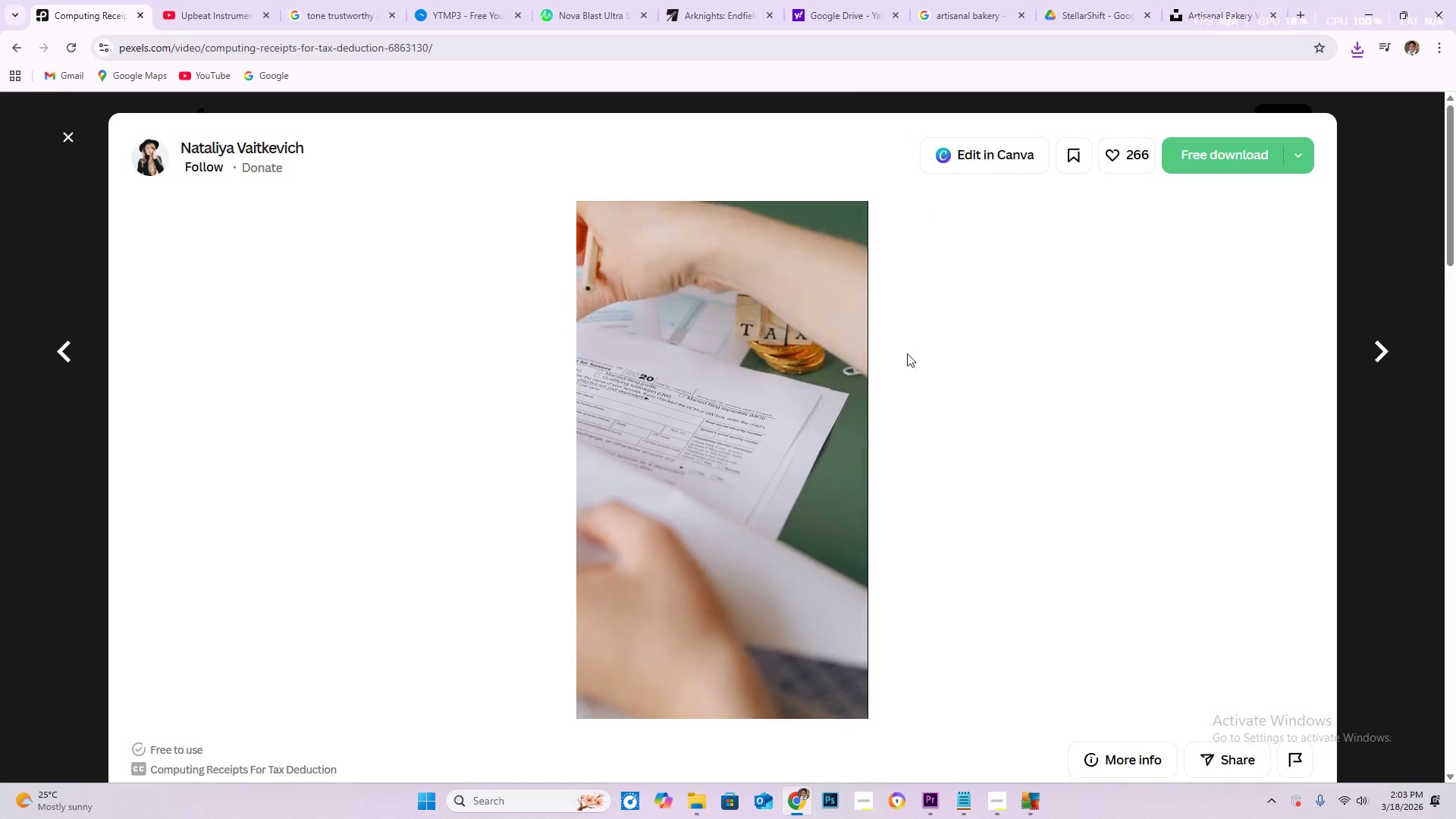 
scroll: coordinate [611, 557], scroll_direction: down, amount: 21.0
 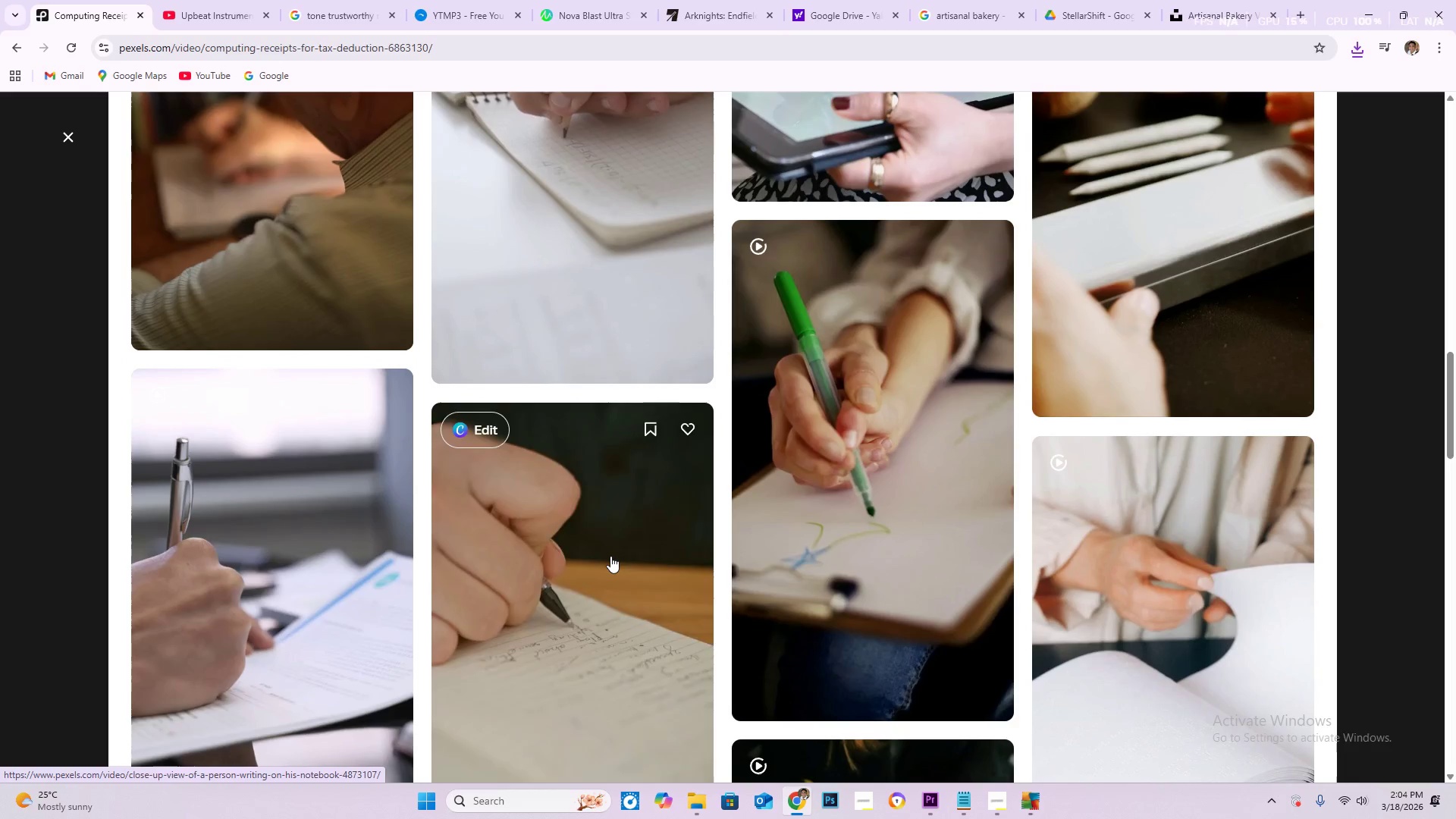 
scroll: coordinate [620, 438], scroll_direction: down, amount: 29.0
 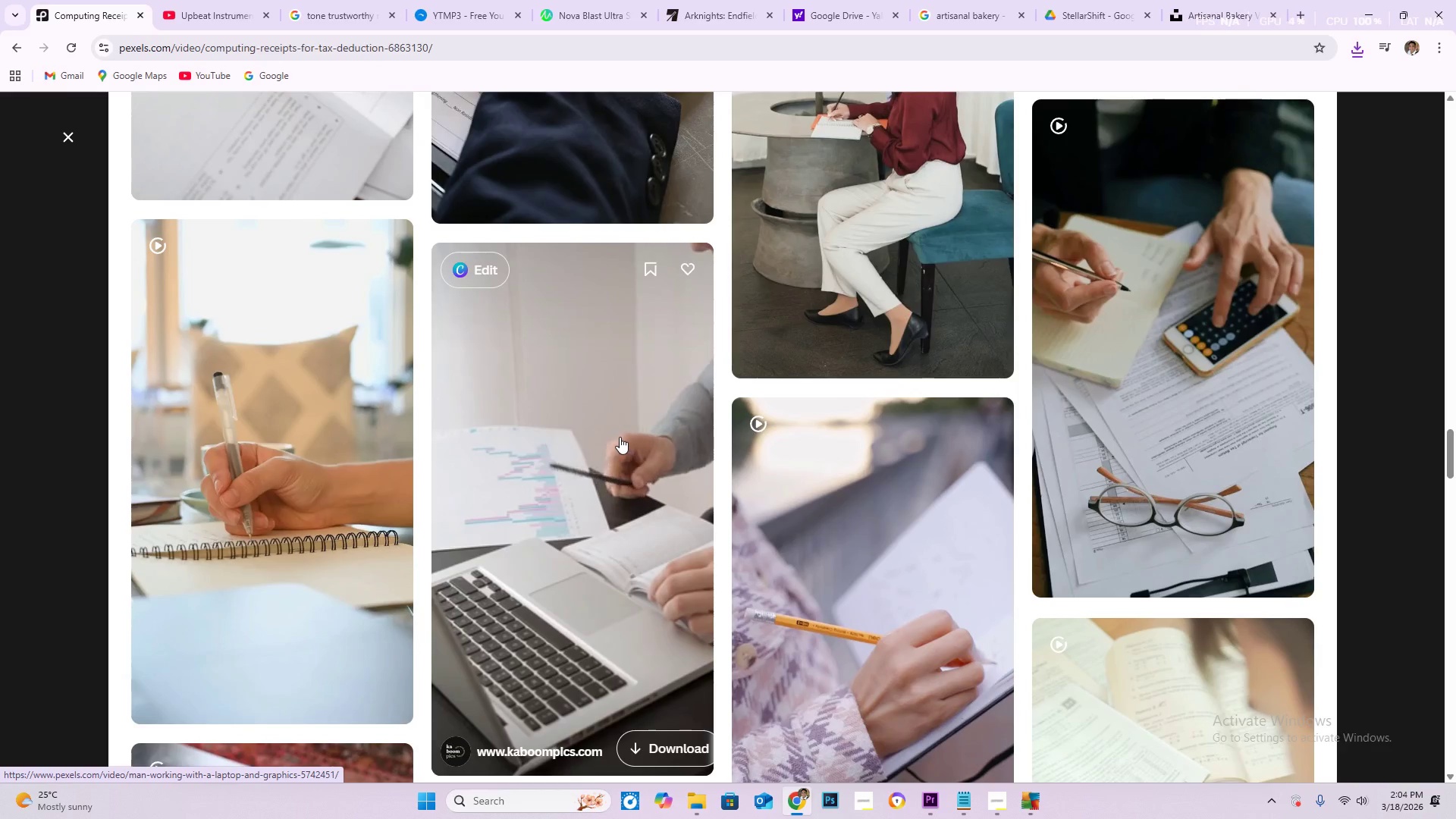 
scroll: coordinate [601, 431], scroll_direction: down, amount: 19.0
 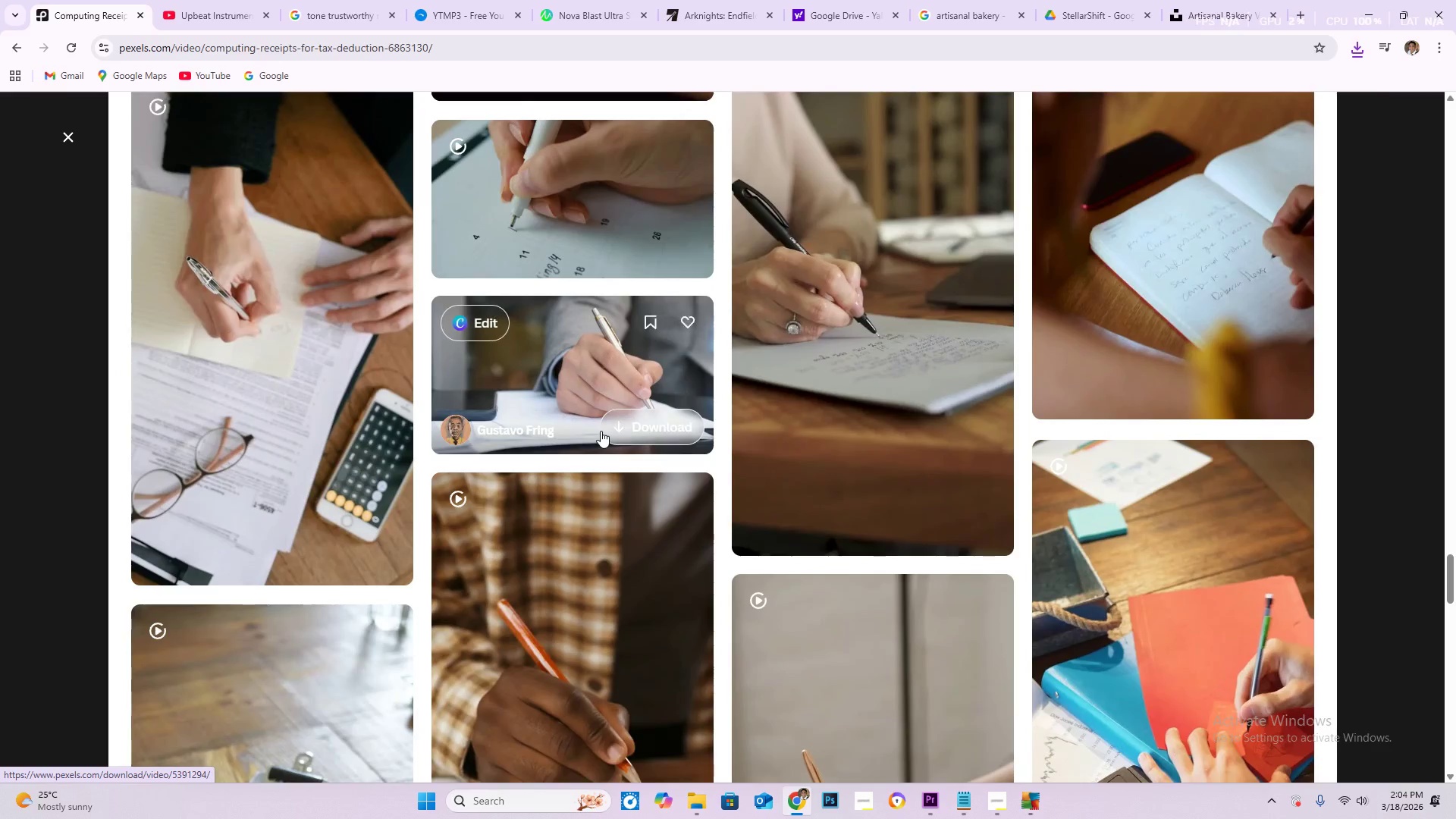 
scroll: coordinate [631, 421], scroll_direction: down, amount: 33.0
 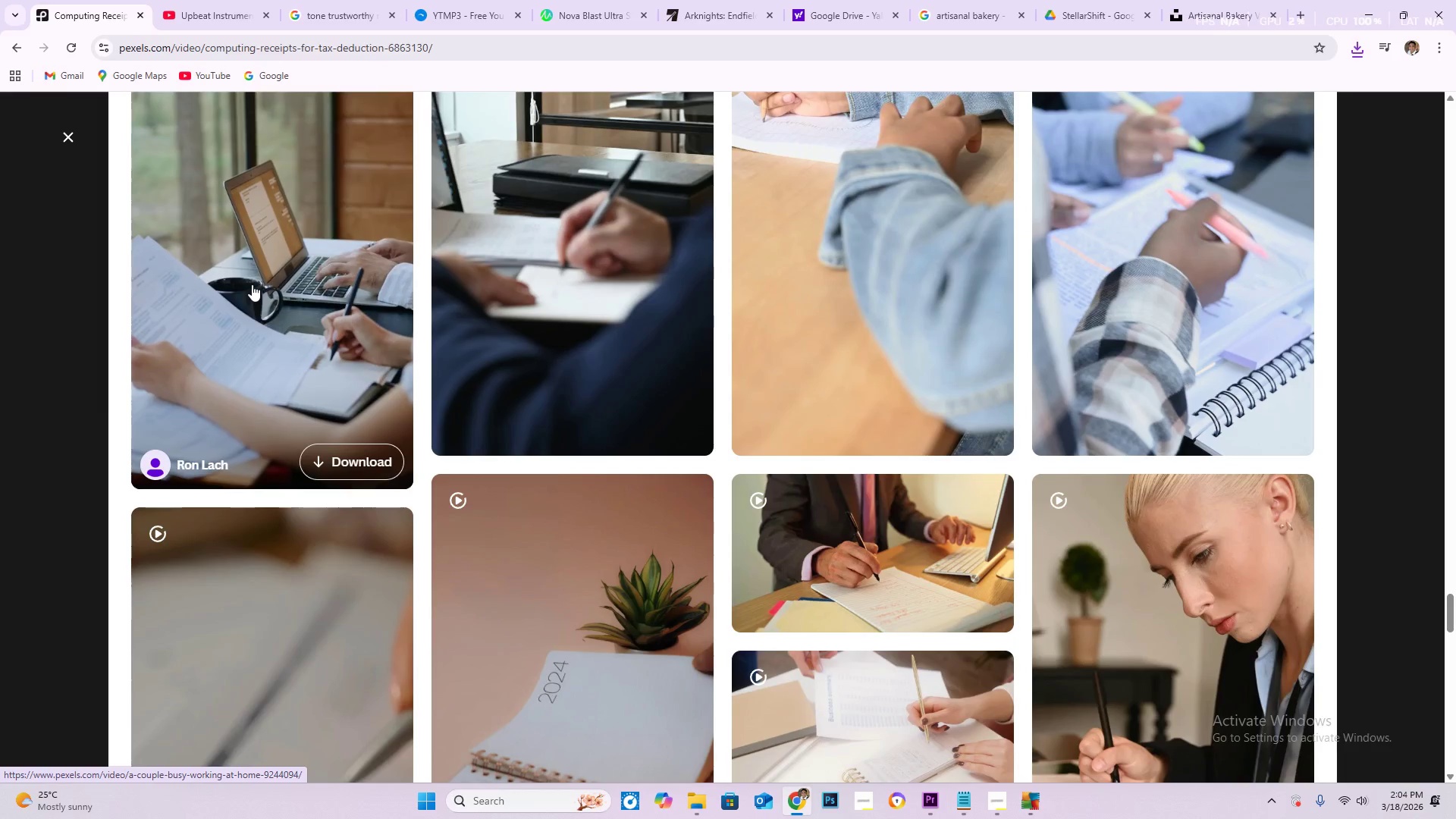 
left_click([252, 284])
 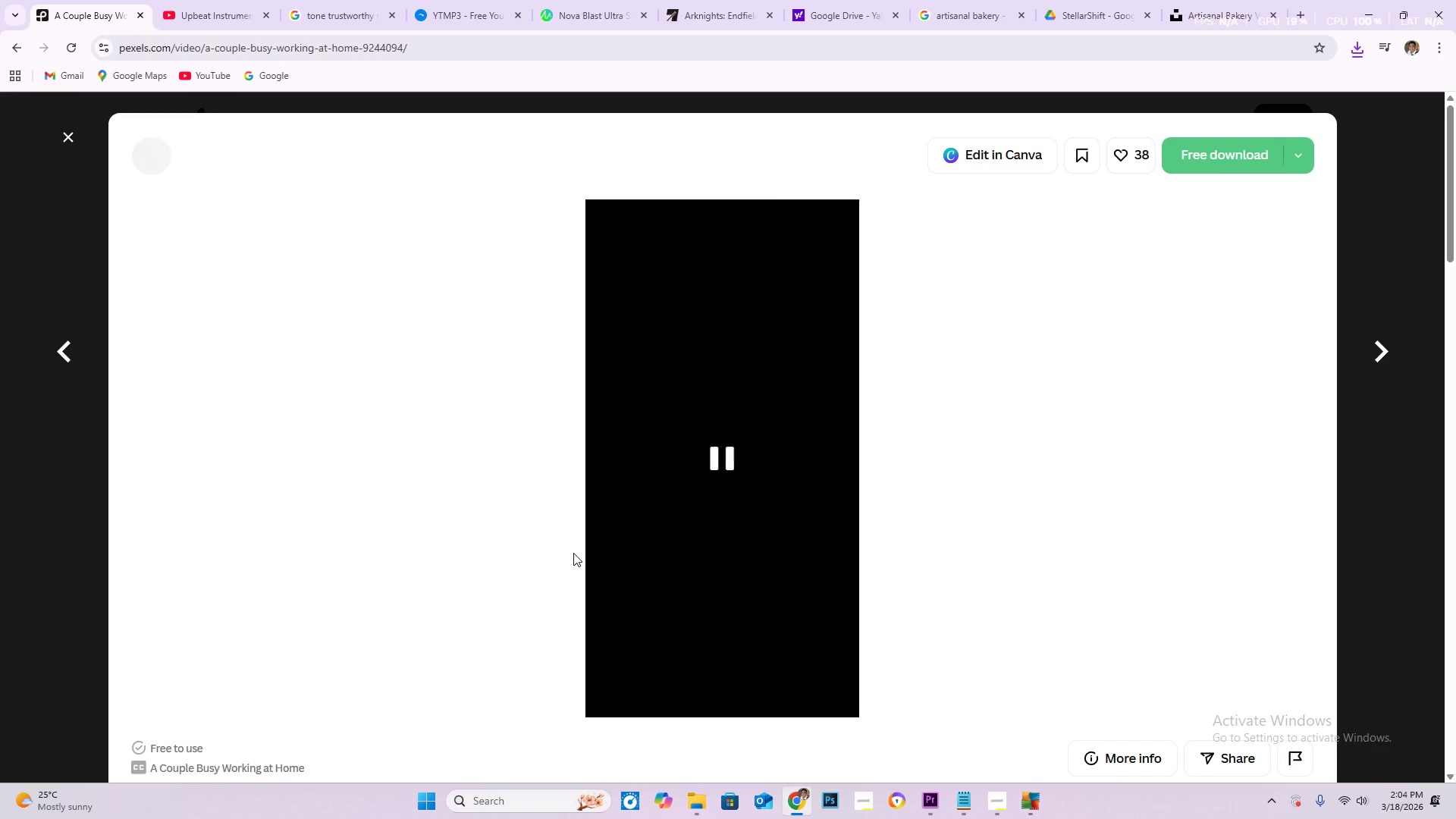 
wait(6.84)
 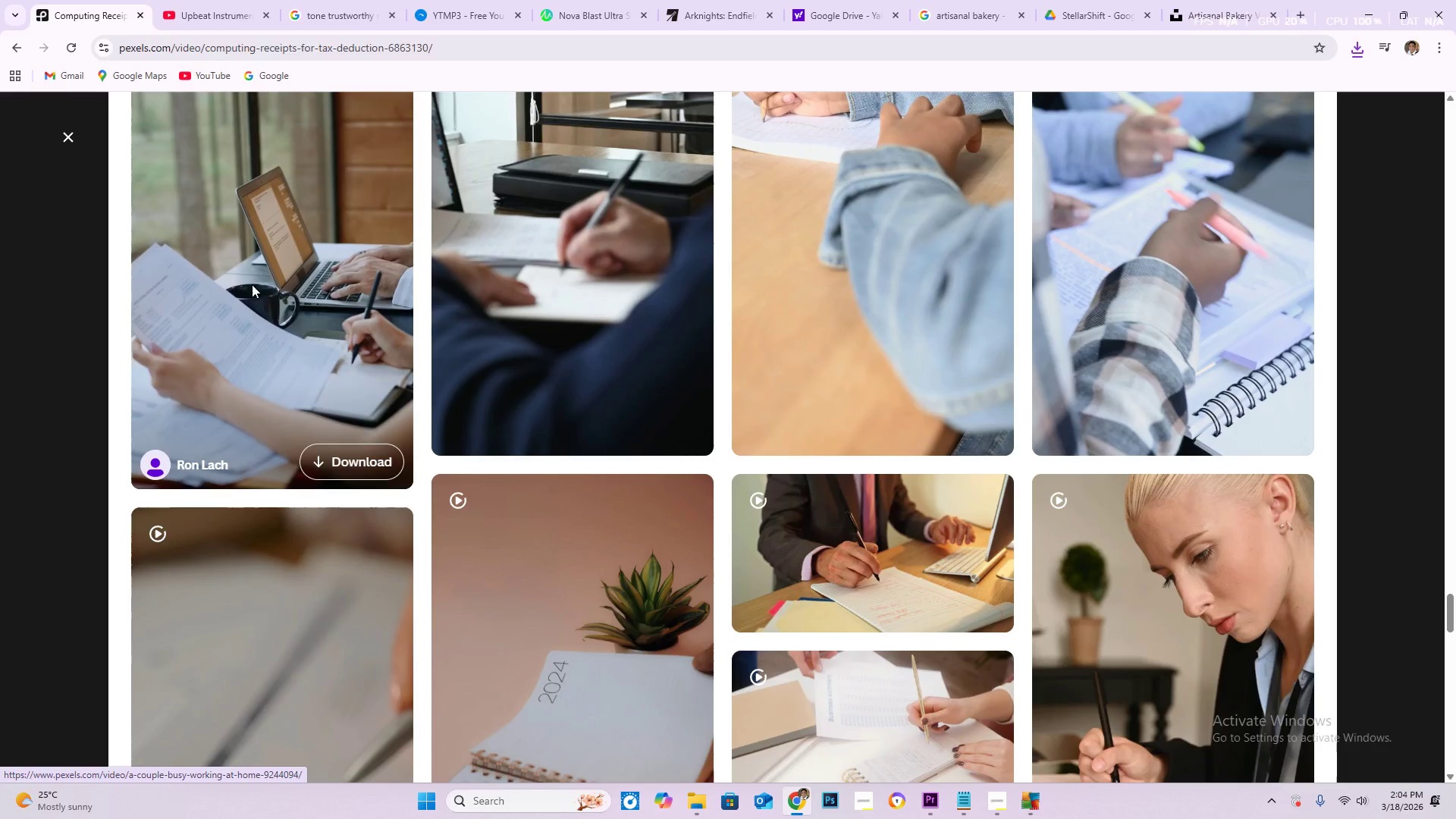 
left_click([602, 49])
 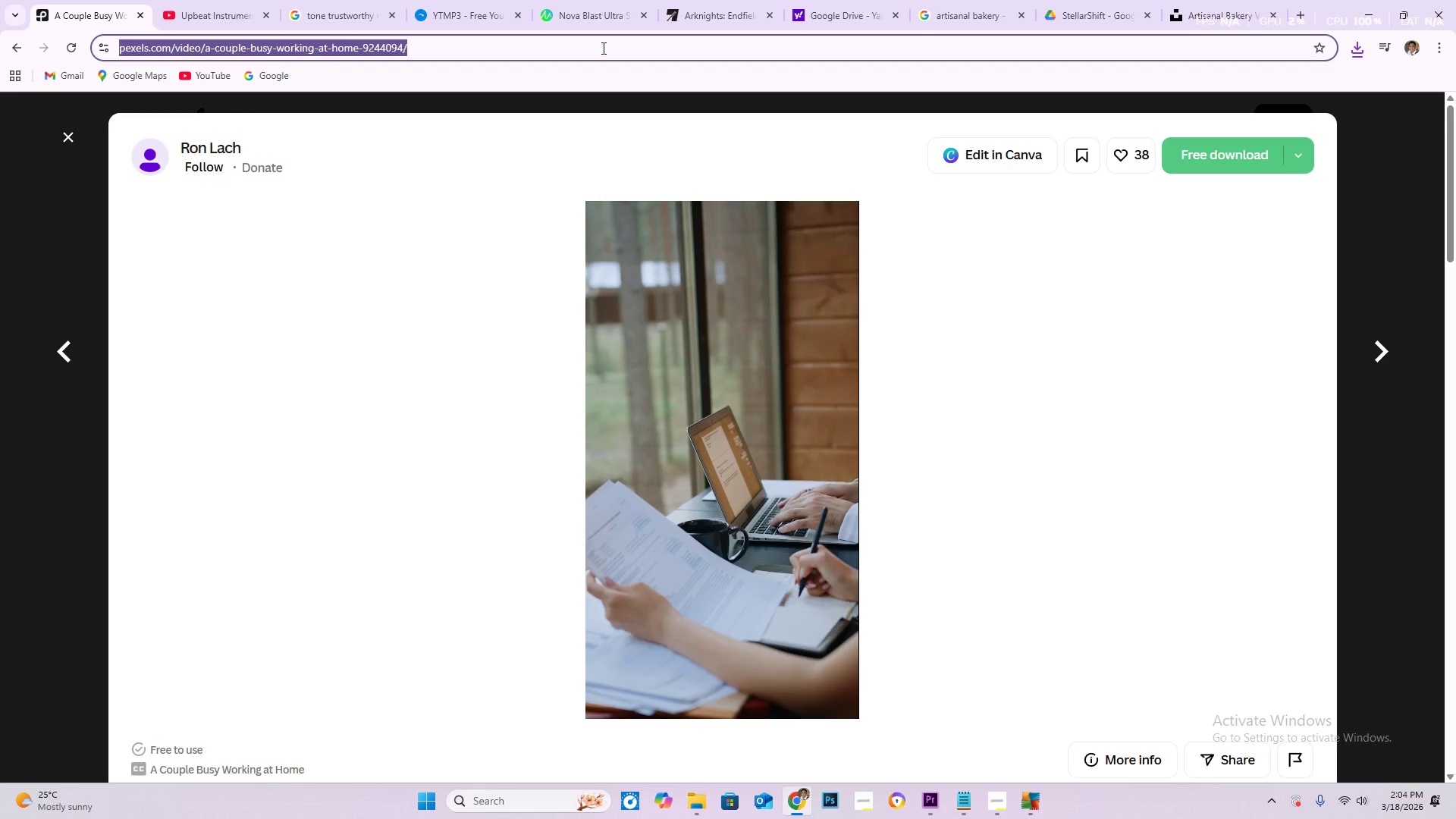 
key(Control+C)
 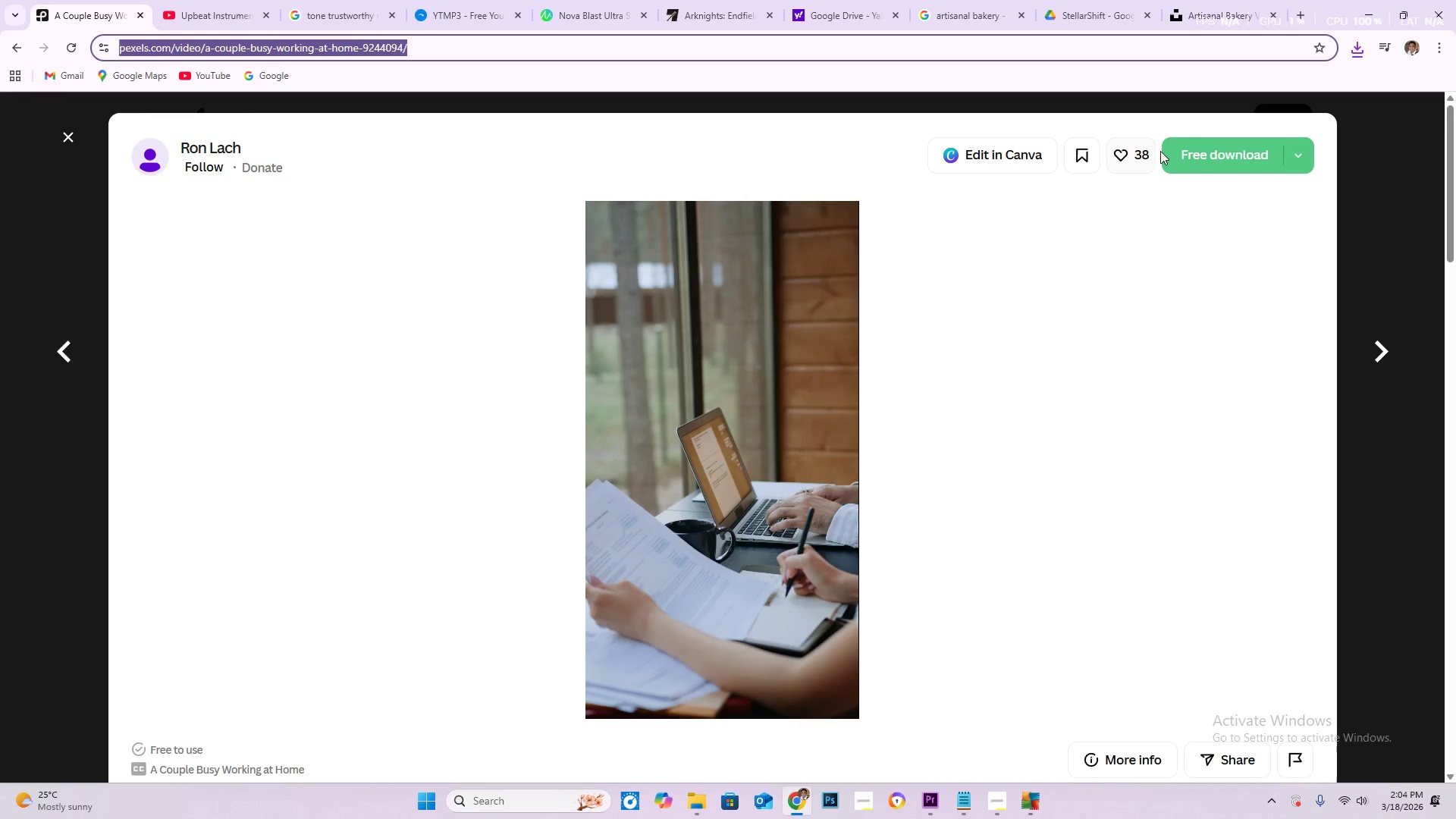 
left_click([1209, 151])
 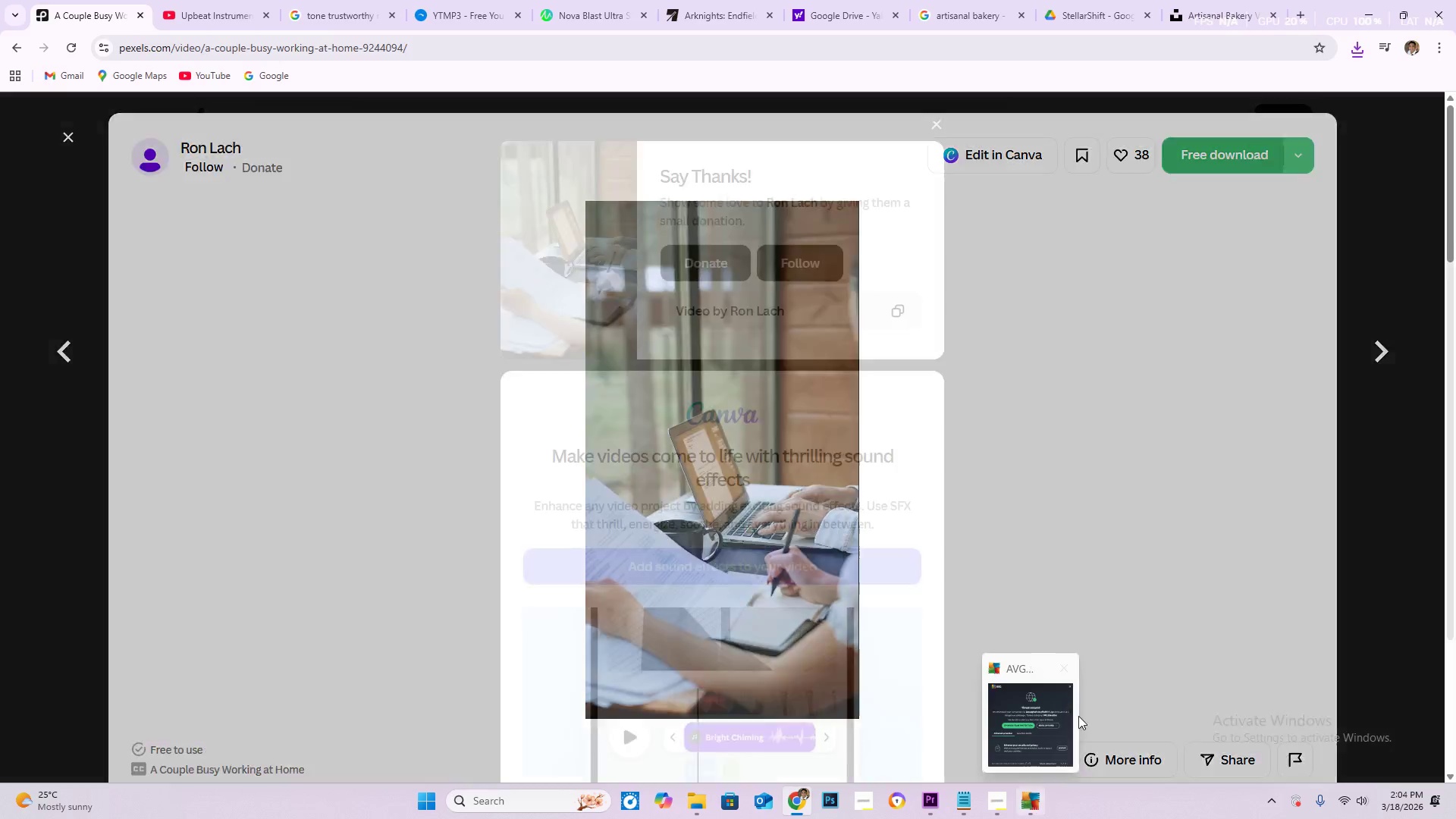 
left_click([1068, 667])
 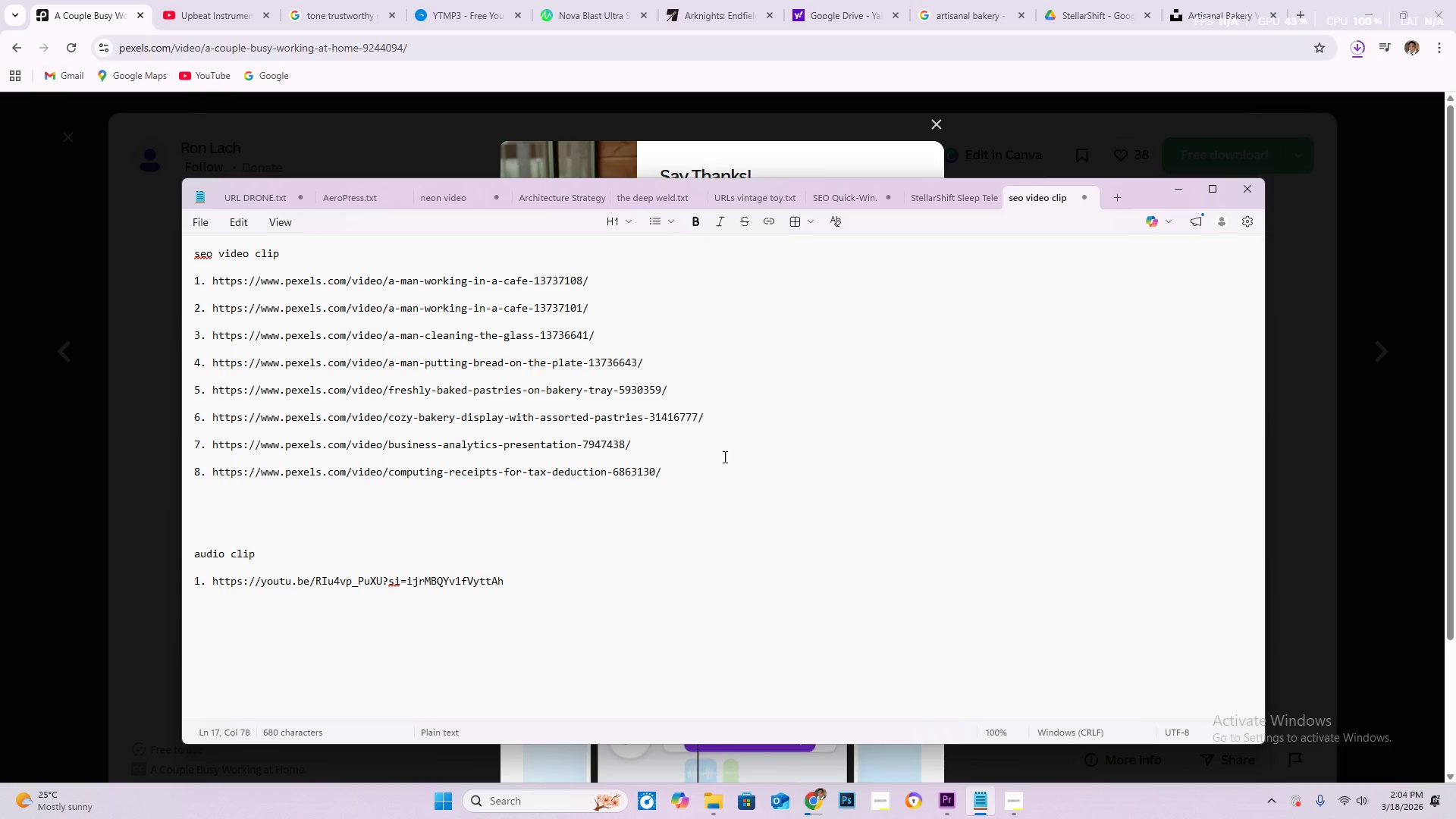 
key(Enter)
 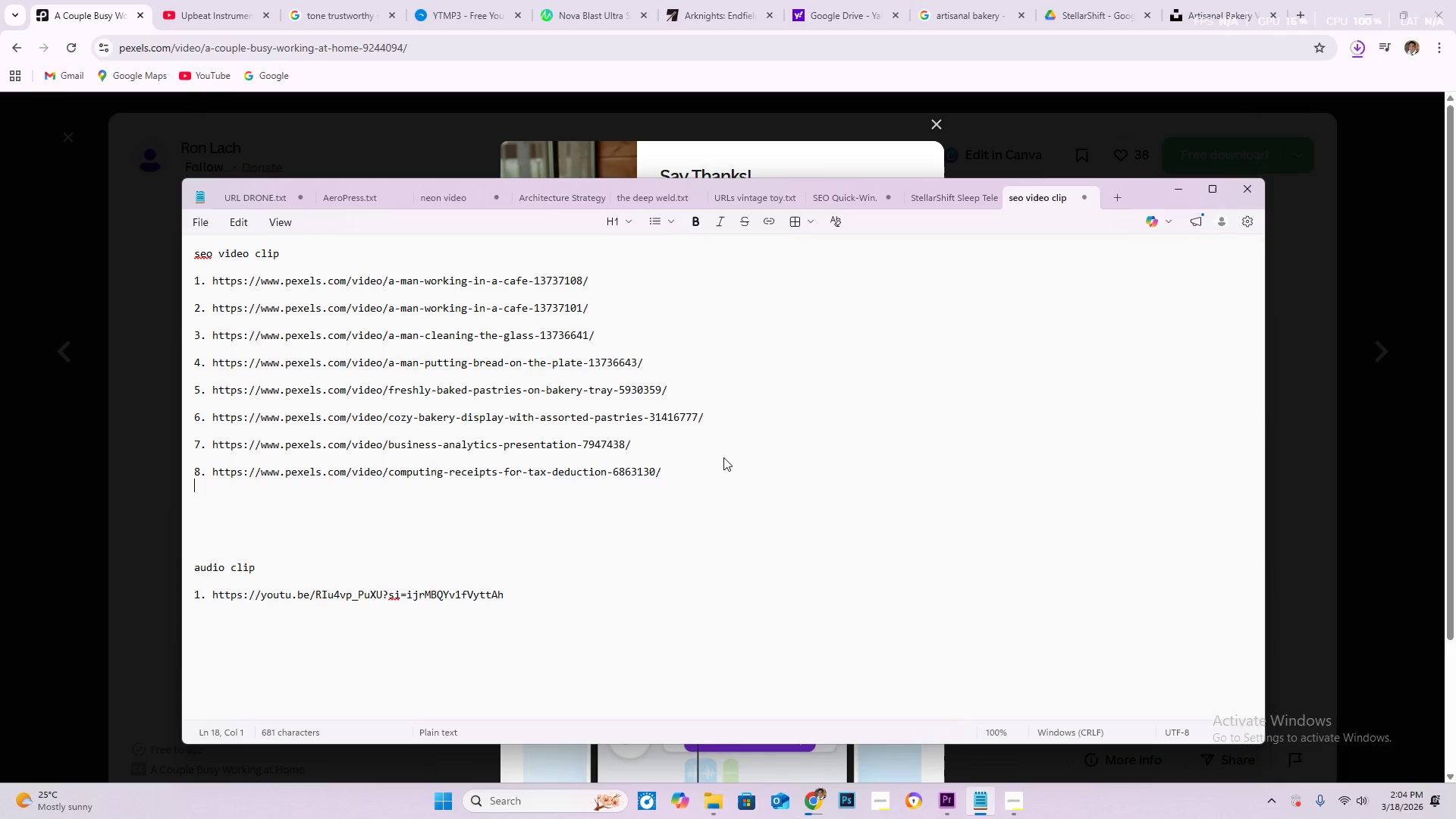 
key(Enter)
 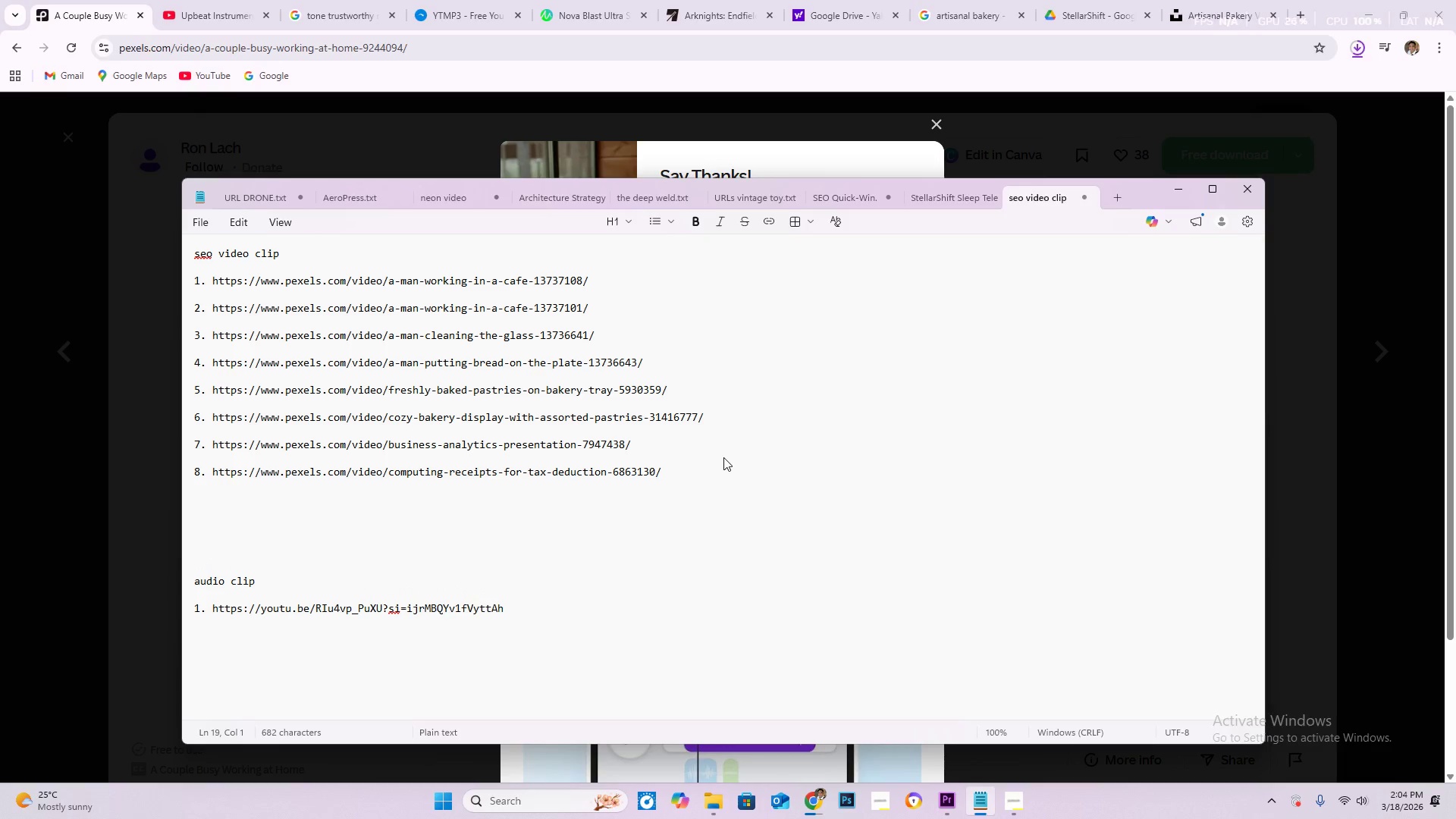 
key(9)
 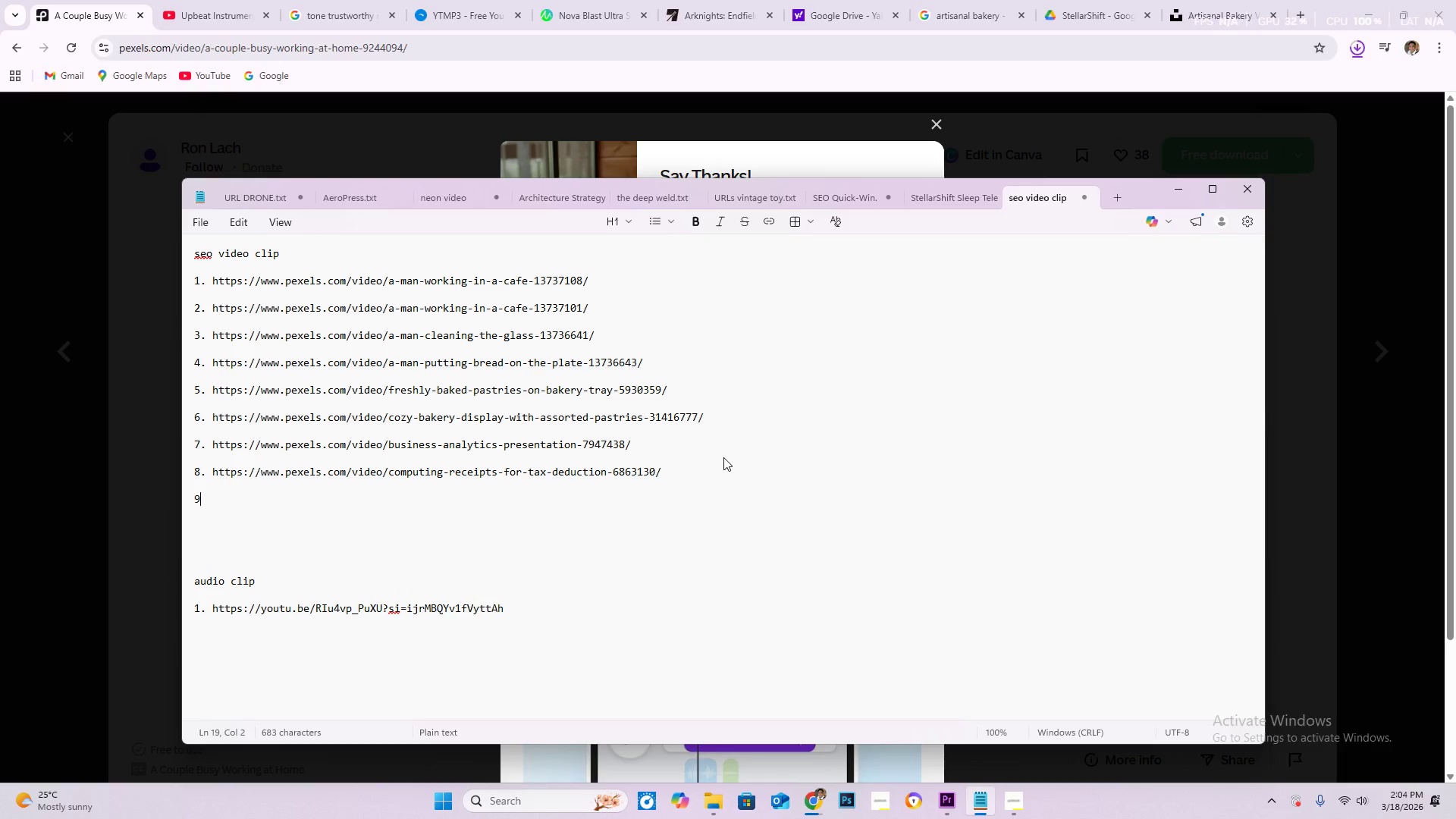 
key(Period)
 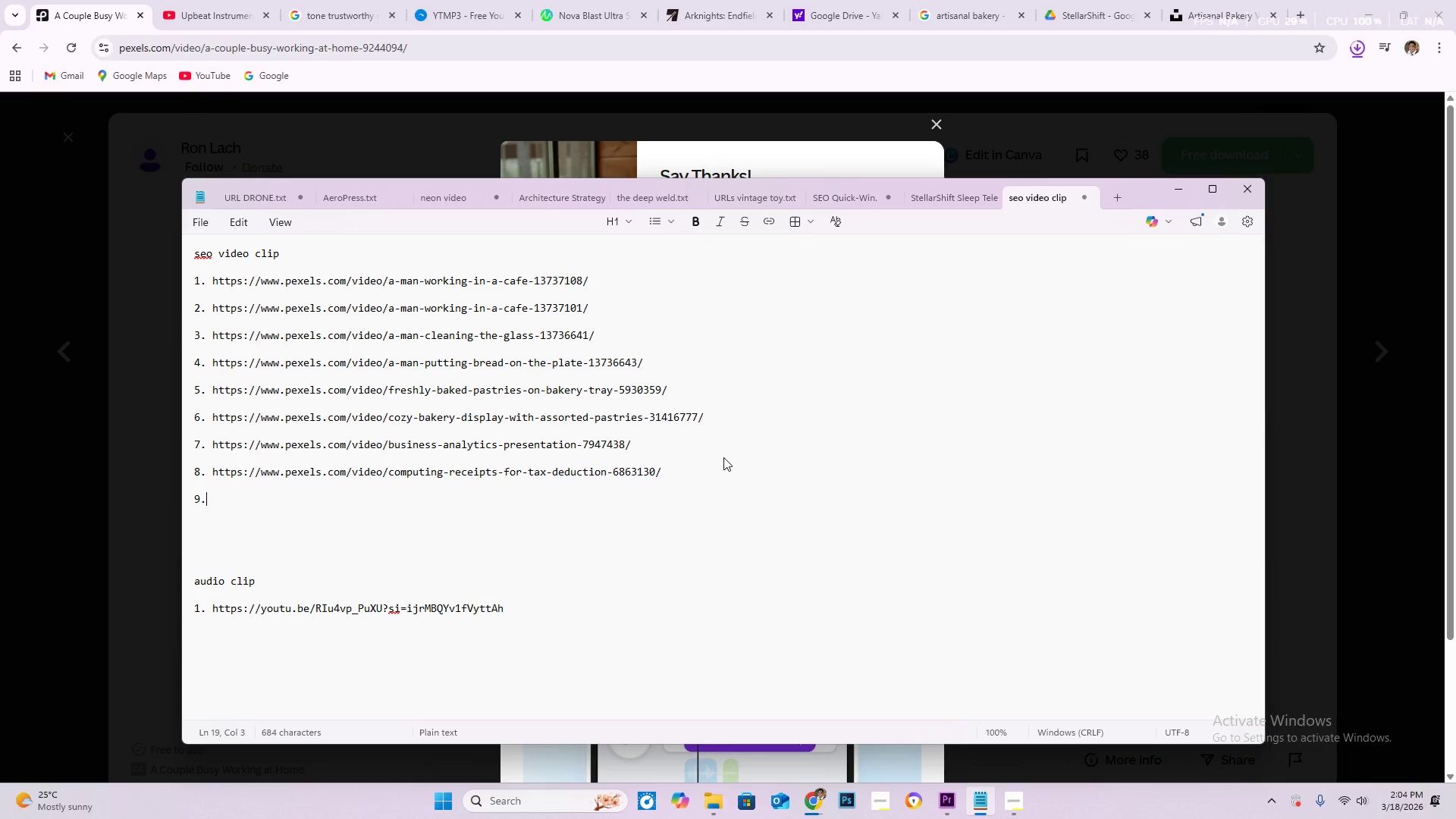 
key(Space)
 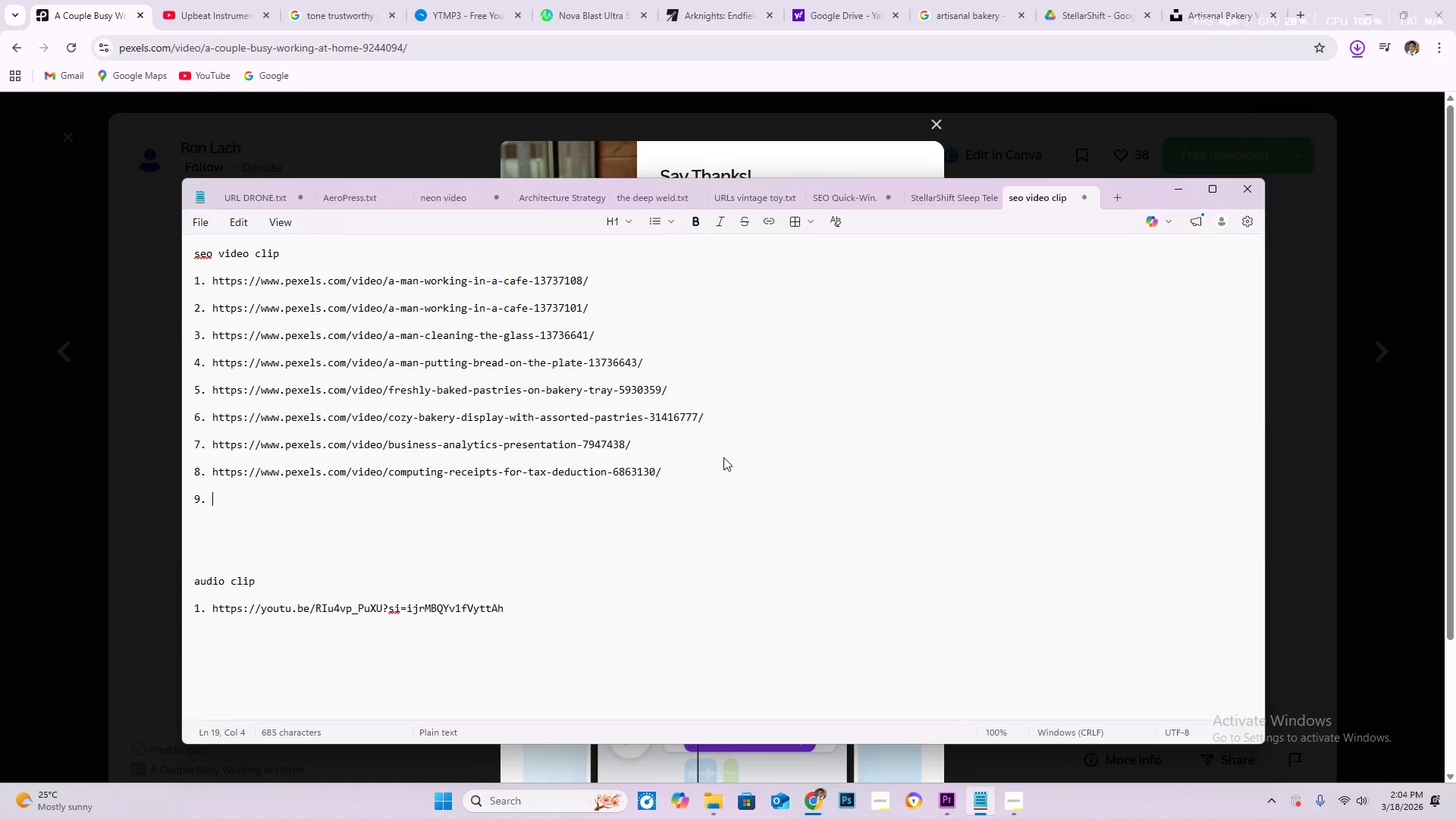 
key(Control+V)
 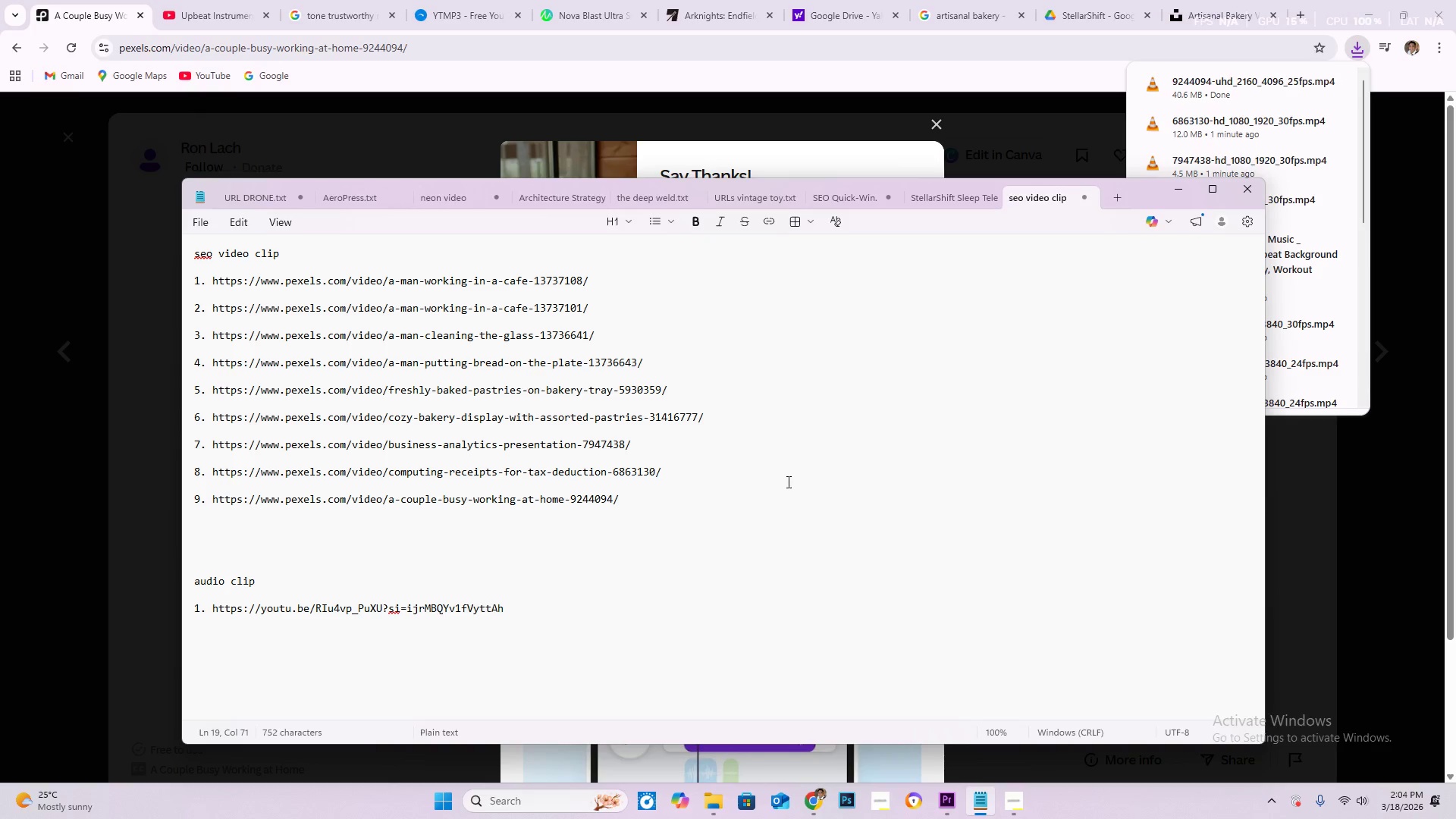 
left_click([945, 798])
 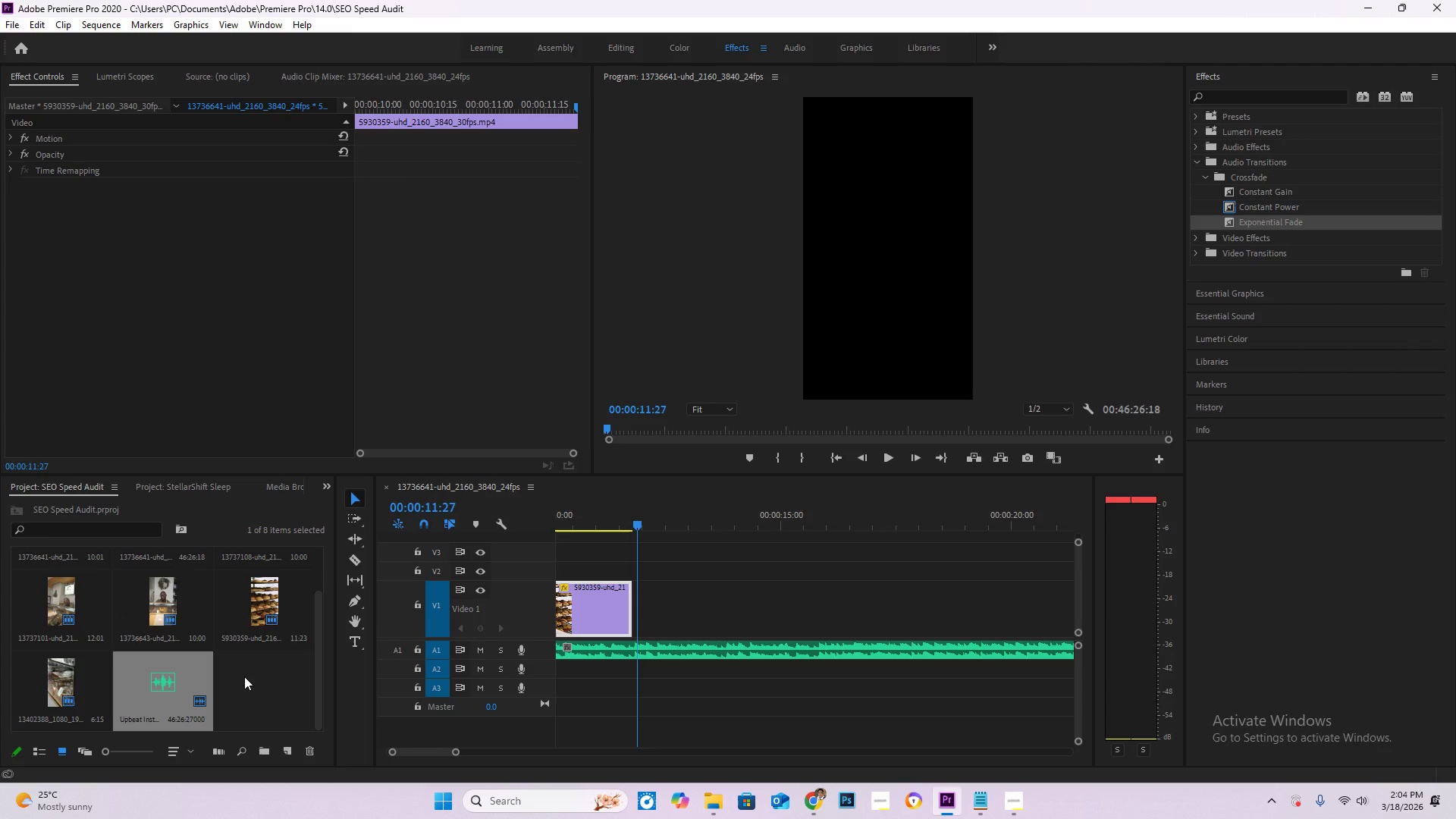 
double_click([244, 676])
 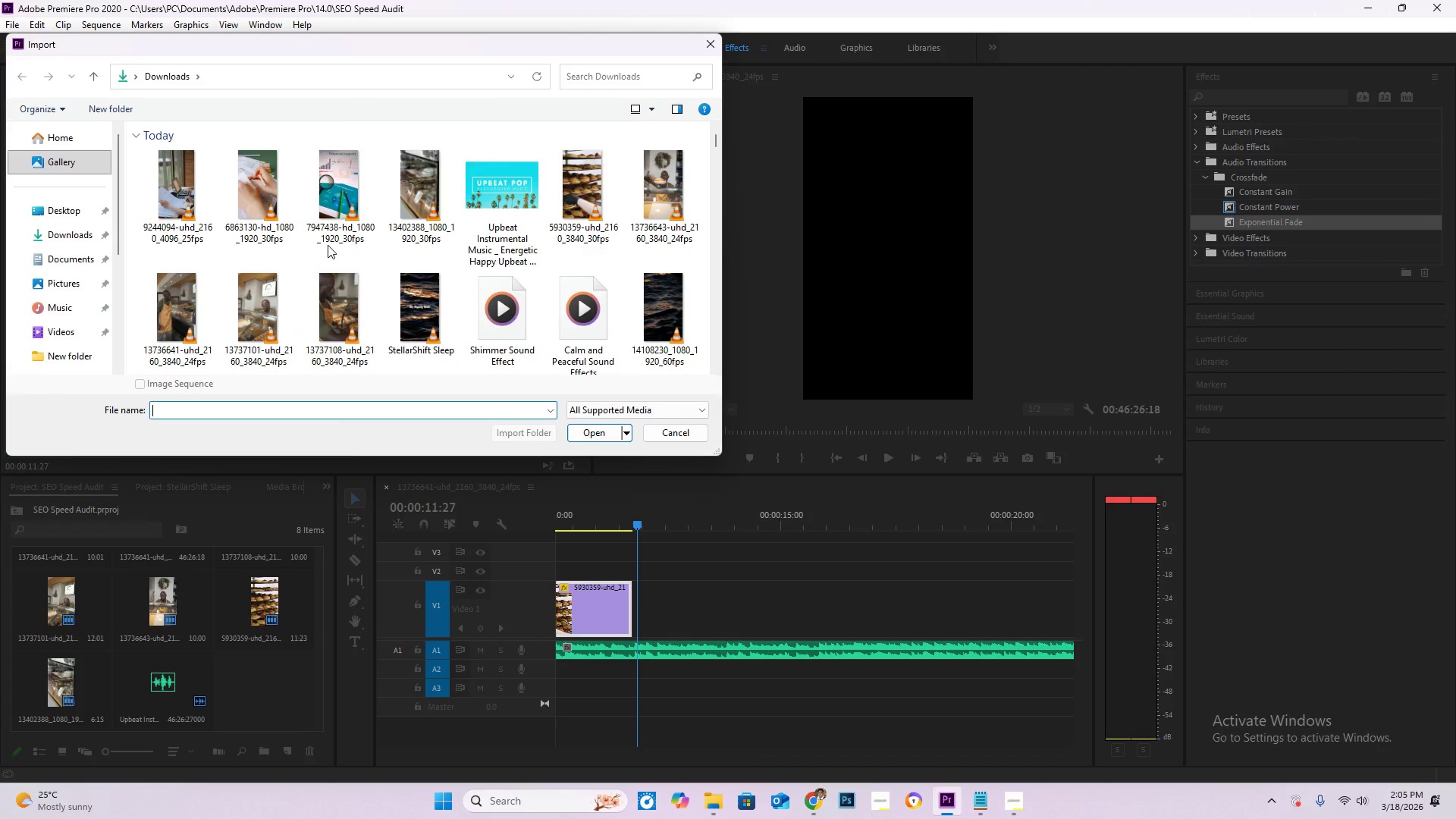 
double_click([340, 210])
 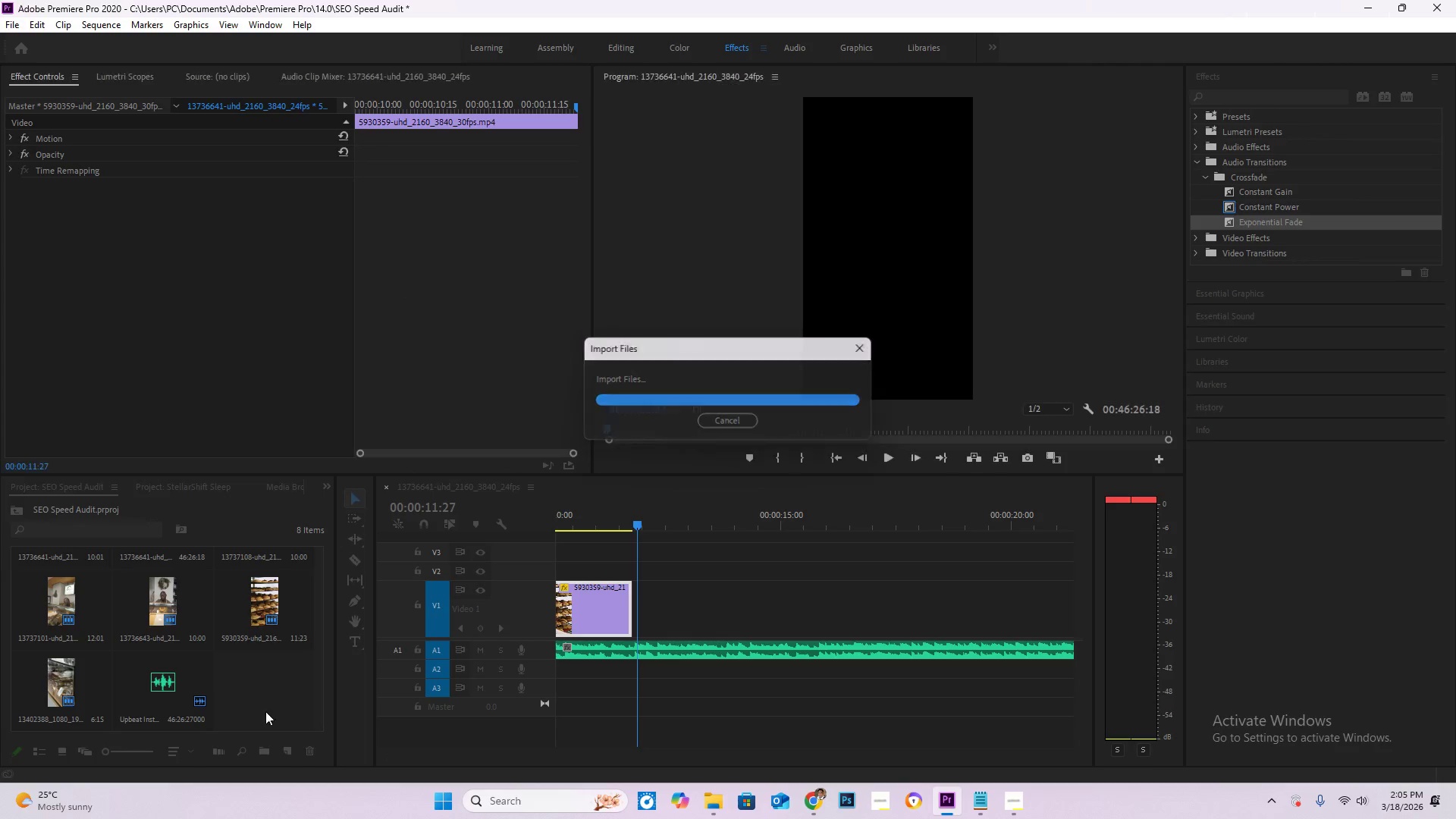 
left_click_drag(start_coordinate=[273, 688], to_coordinate=[633, 613])
 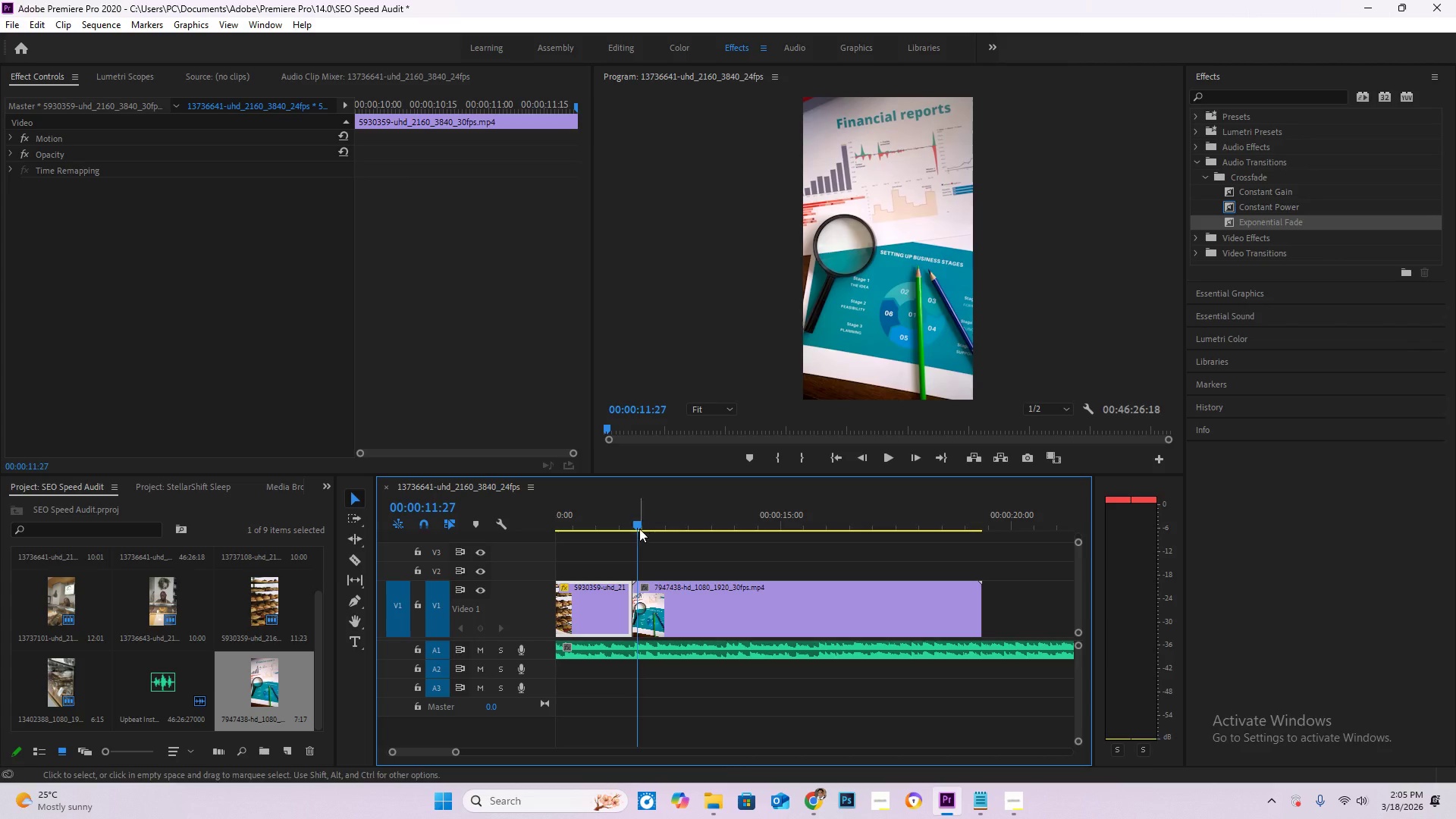 
left_click_drag(start_coordinate=[638, 522], to_coordinate=[643, 524])
 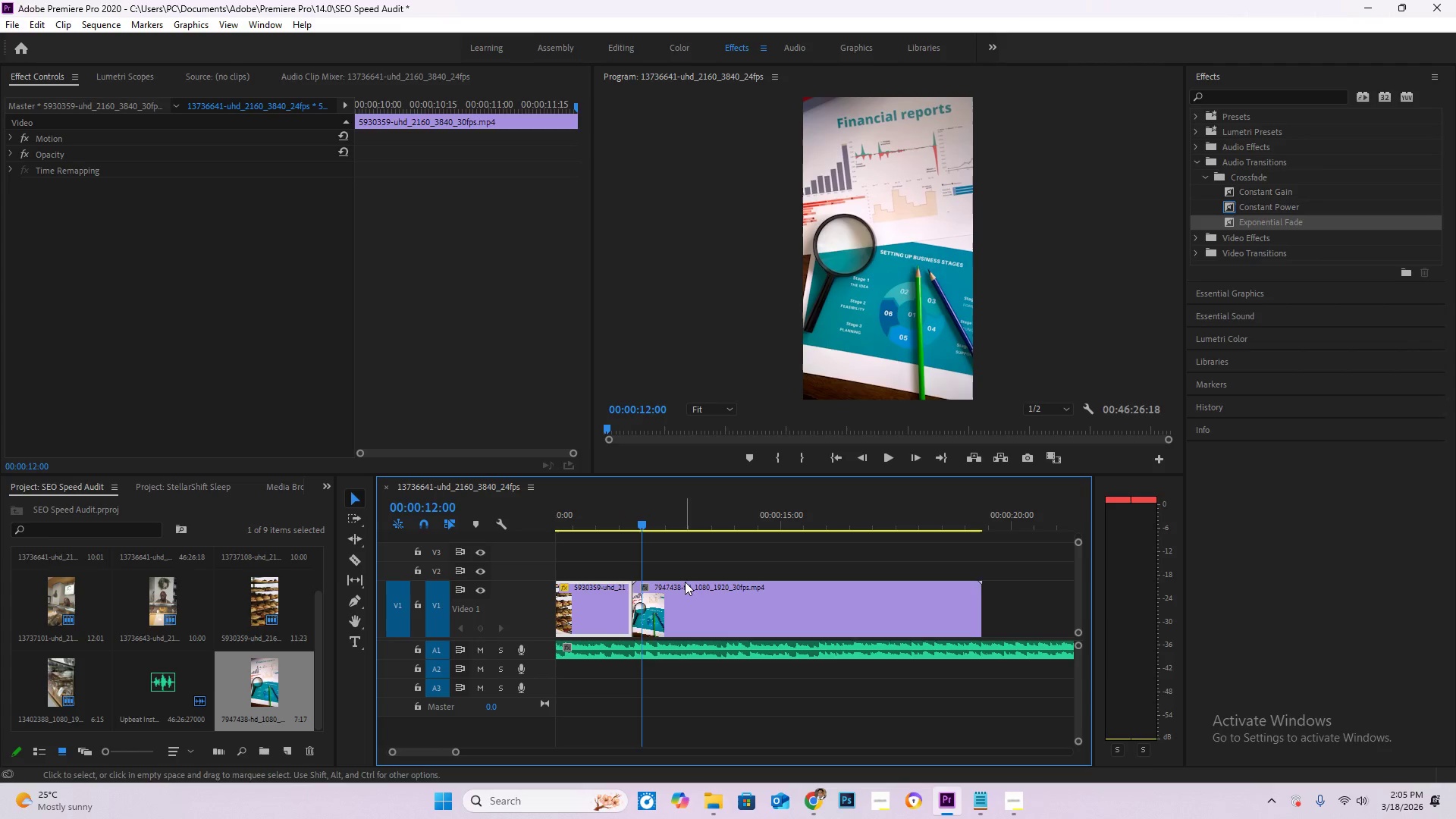 
left_click_drag(start_coordinate=[686, 582], to_coordinate=[703, 583])
 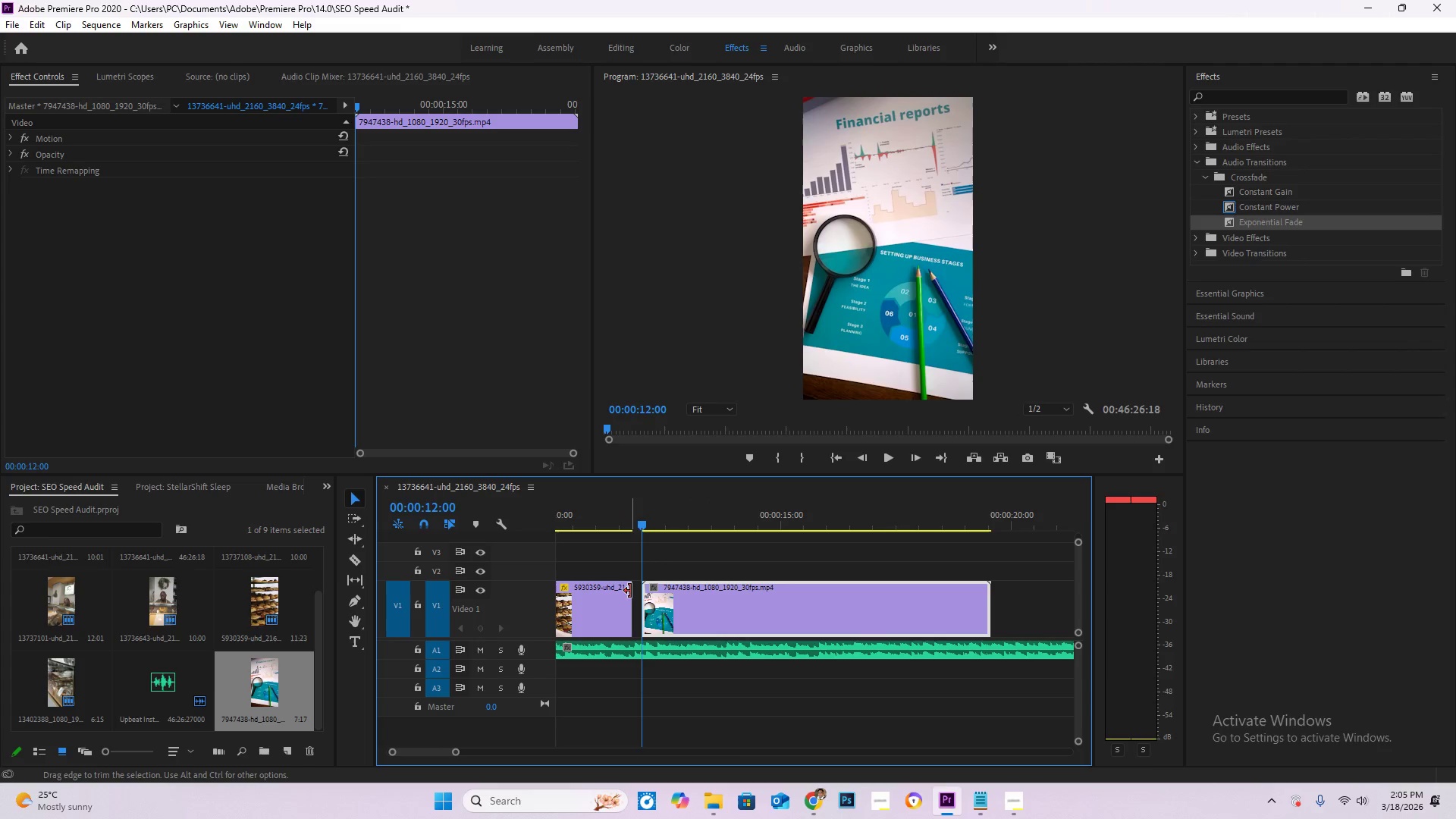 
left_click_drag(start_coordinate=[630, 591], to_coordinate=[642, 592])
 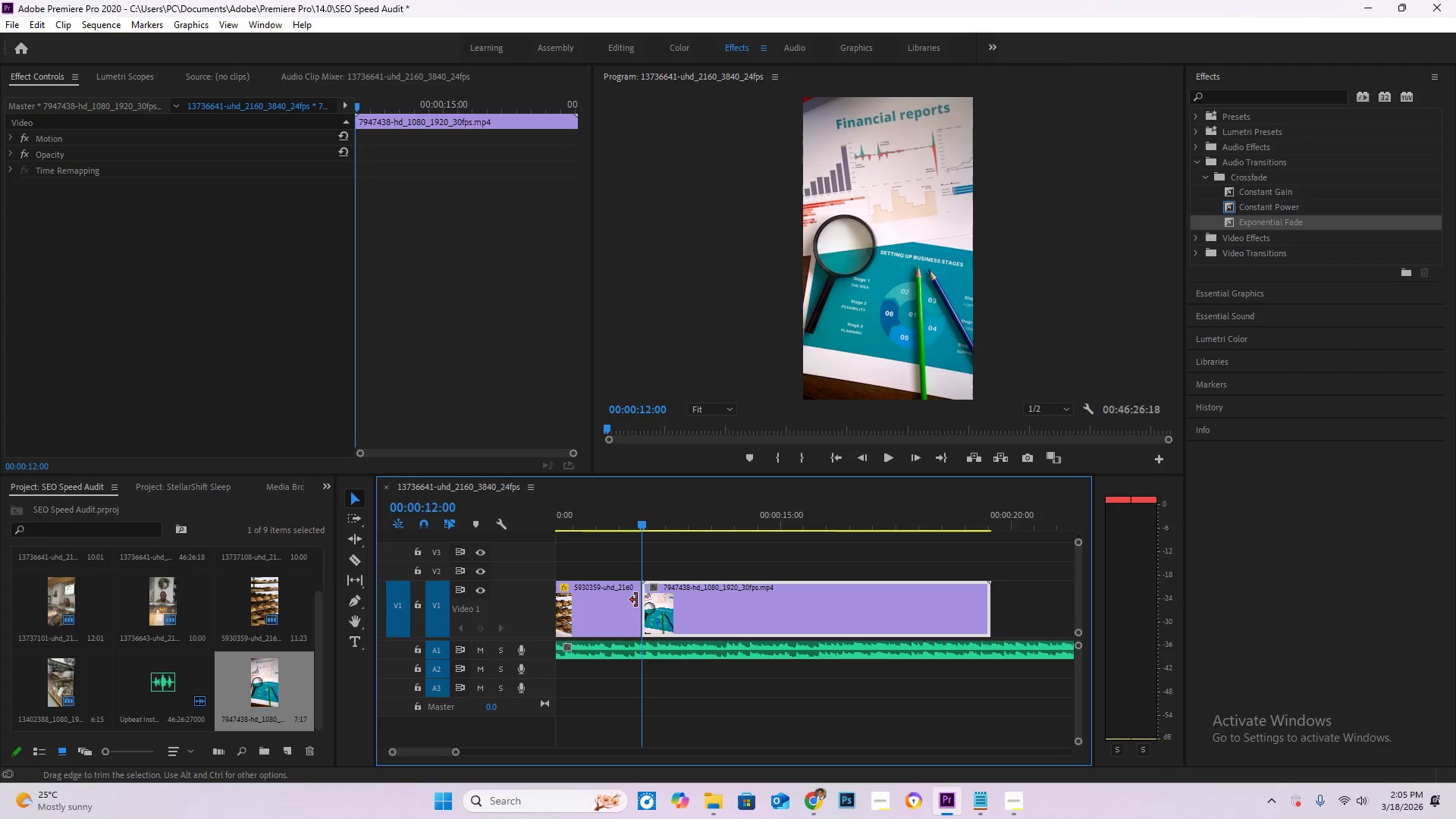 
hold_key(key=AltLeft, duration=0.38)
scroll: coordinate [642, 604], scroll_direction: down, amount: 2.0
 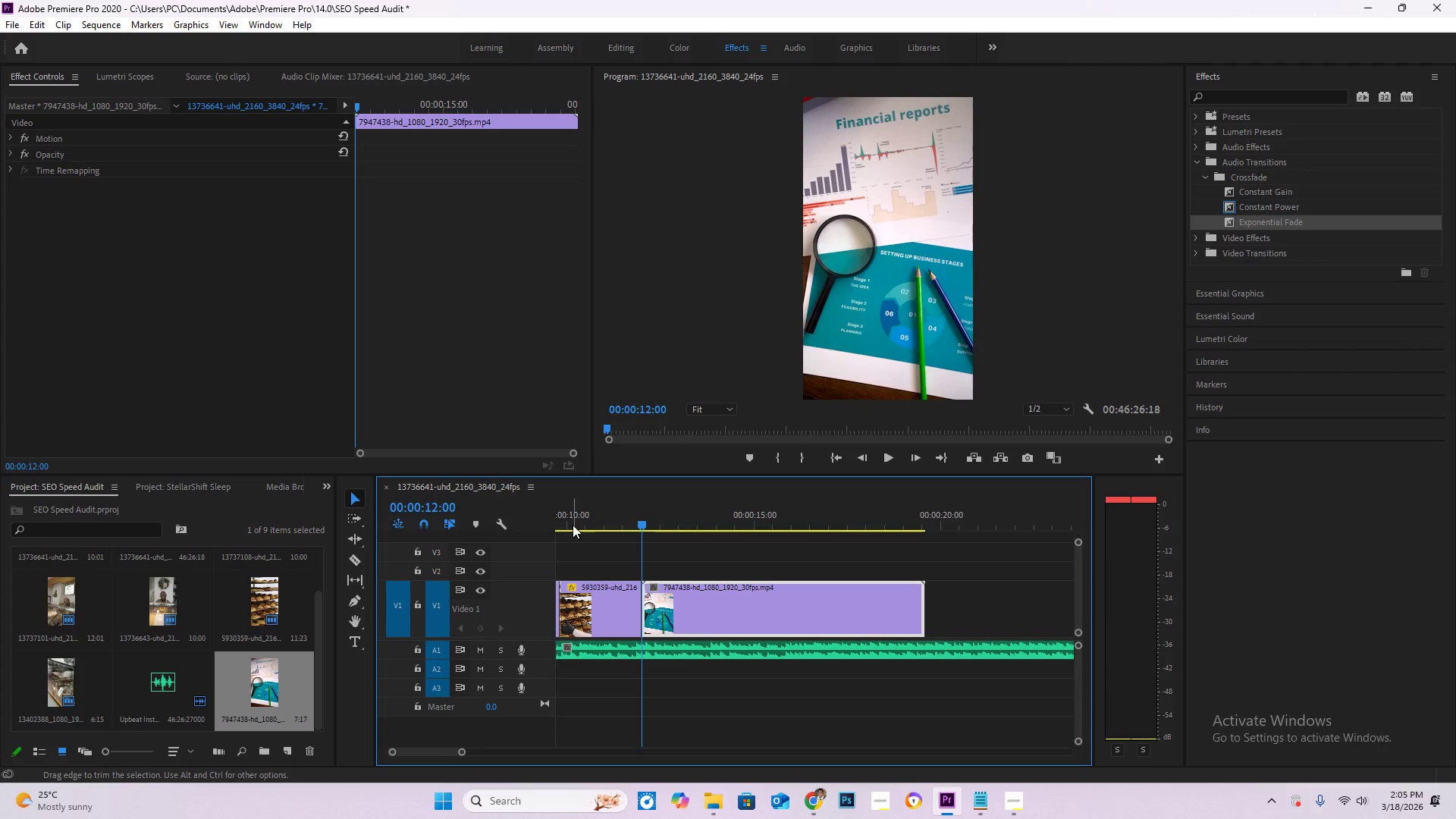 
left_click_drag(start_coordinate=[568, 519], to_coordinate=[740, 541])
 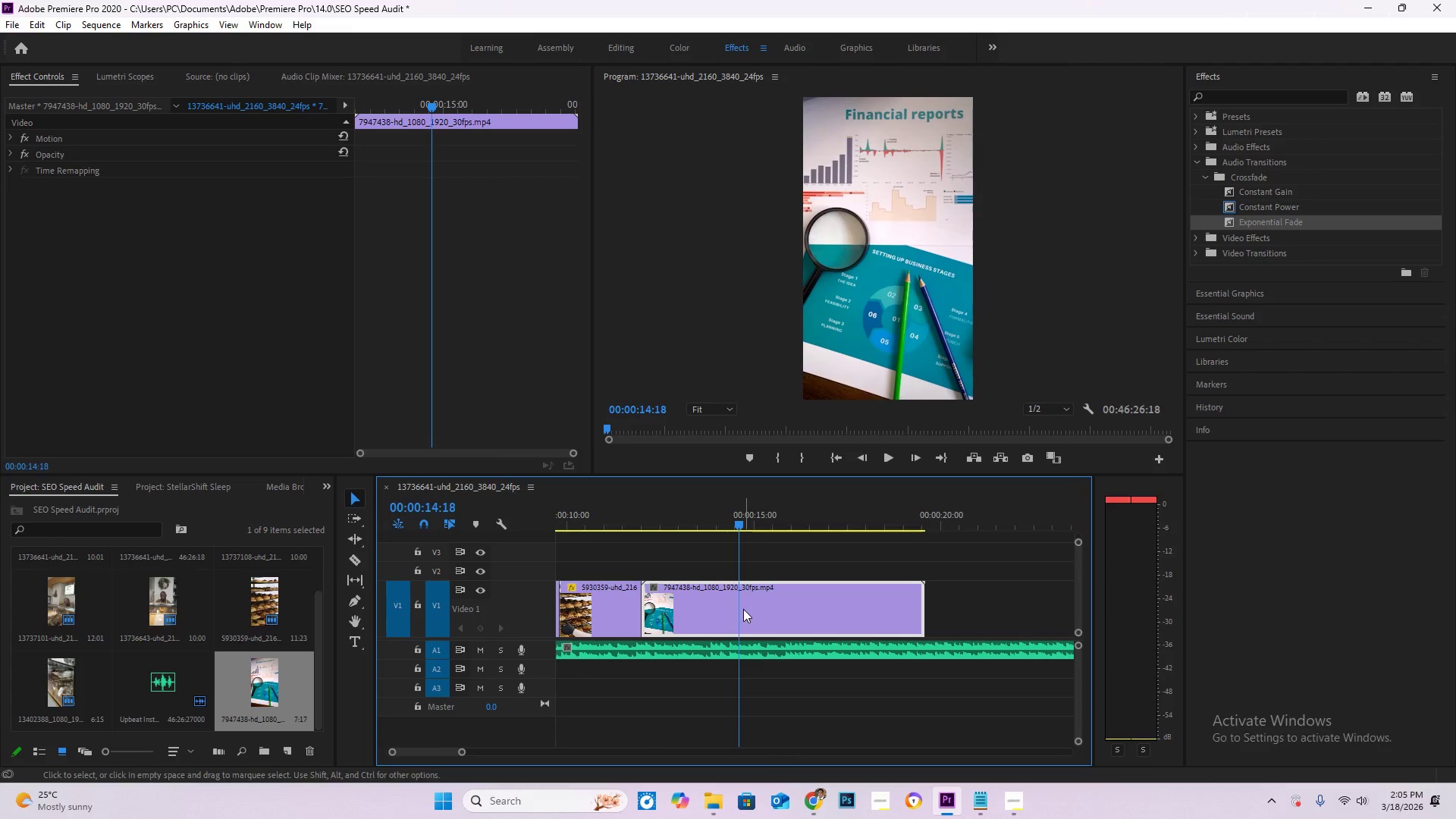 
key(C)
 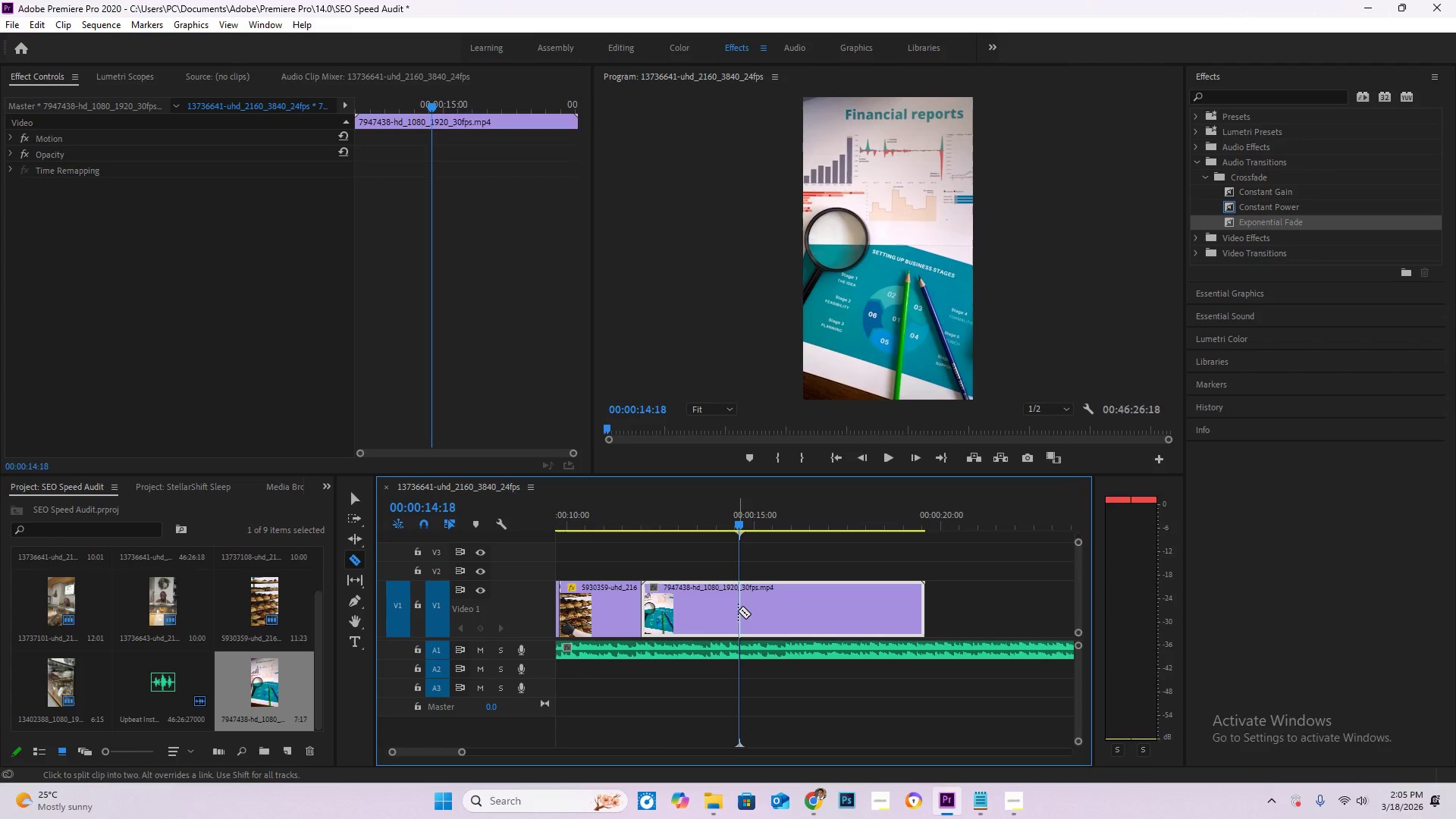 
left_click([738, 610])
 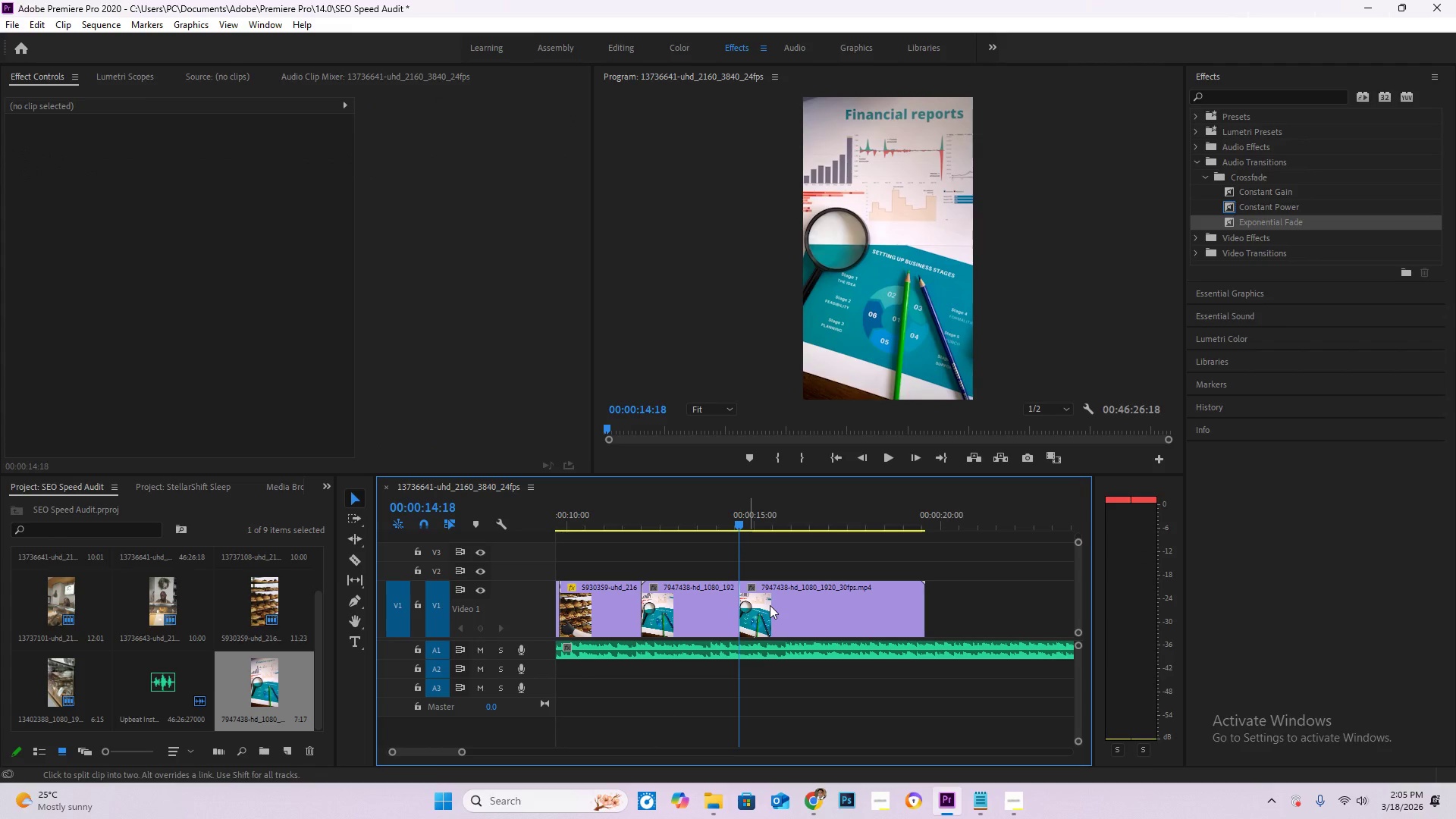 
key(V)
 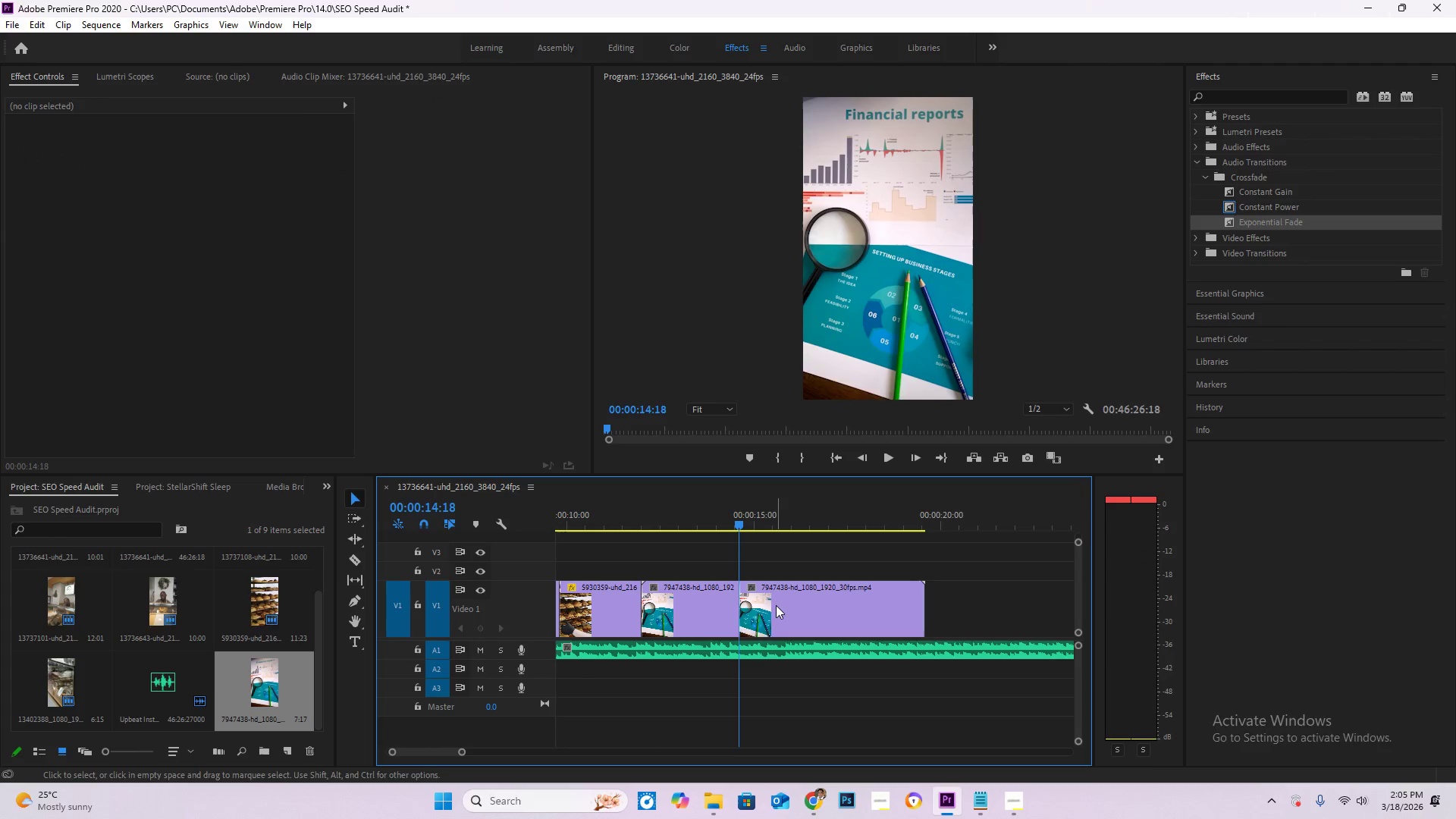 
double_click([776, 605])
 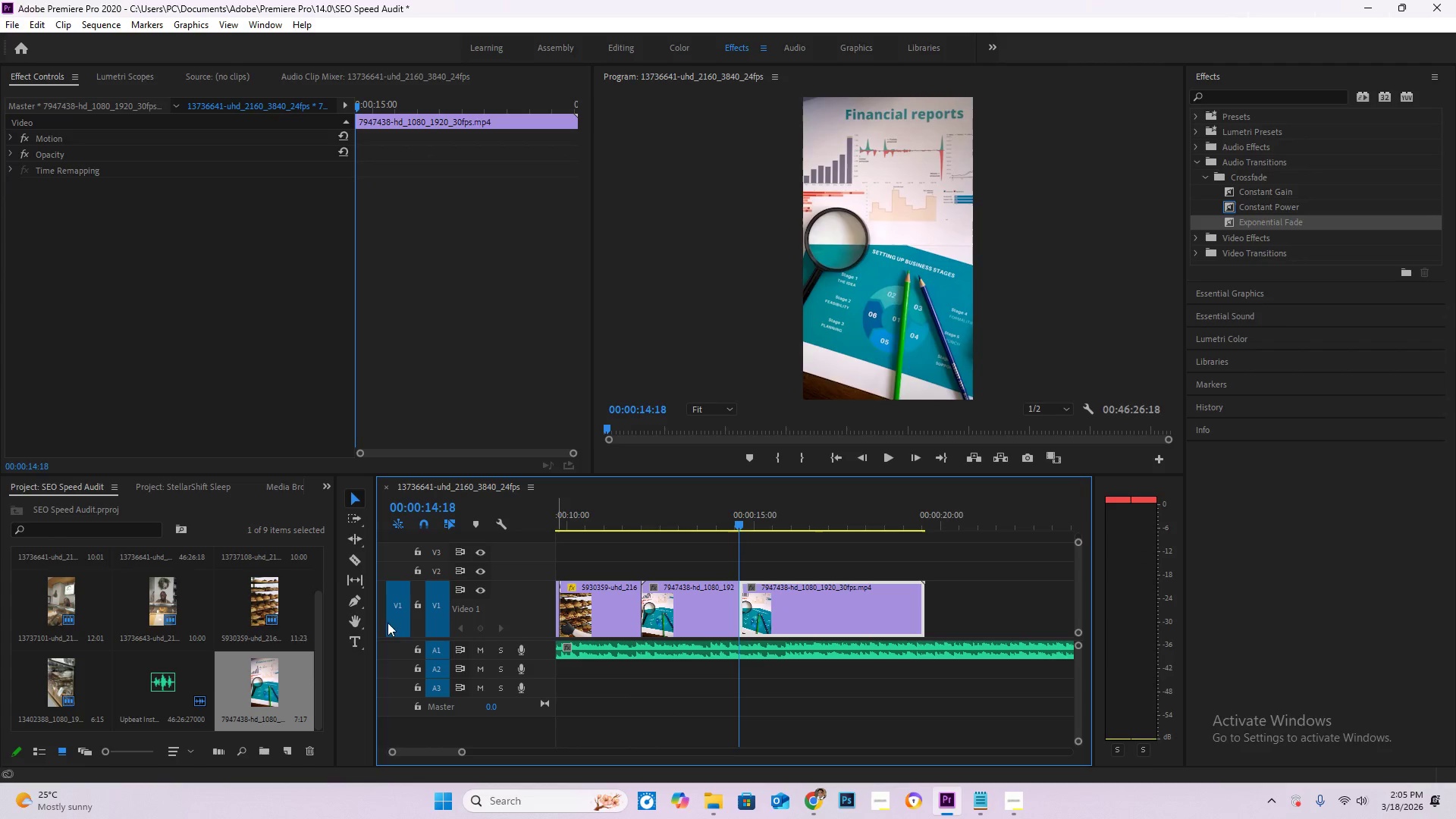 
key(Delete)
 